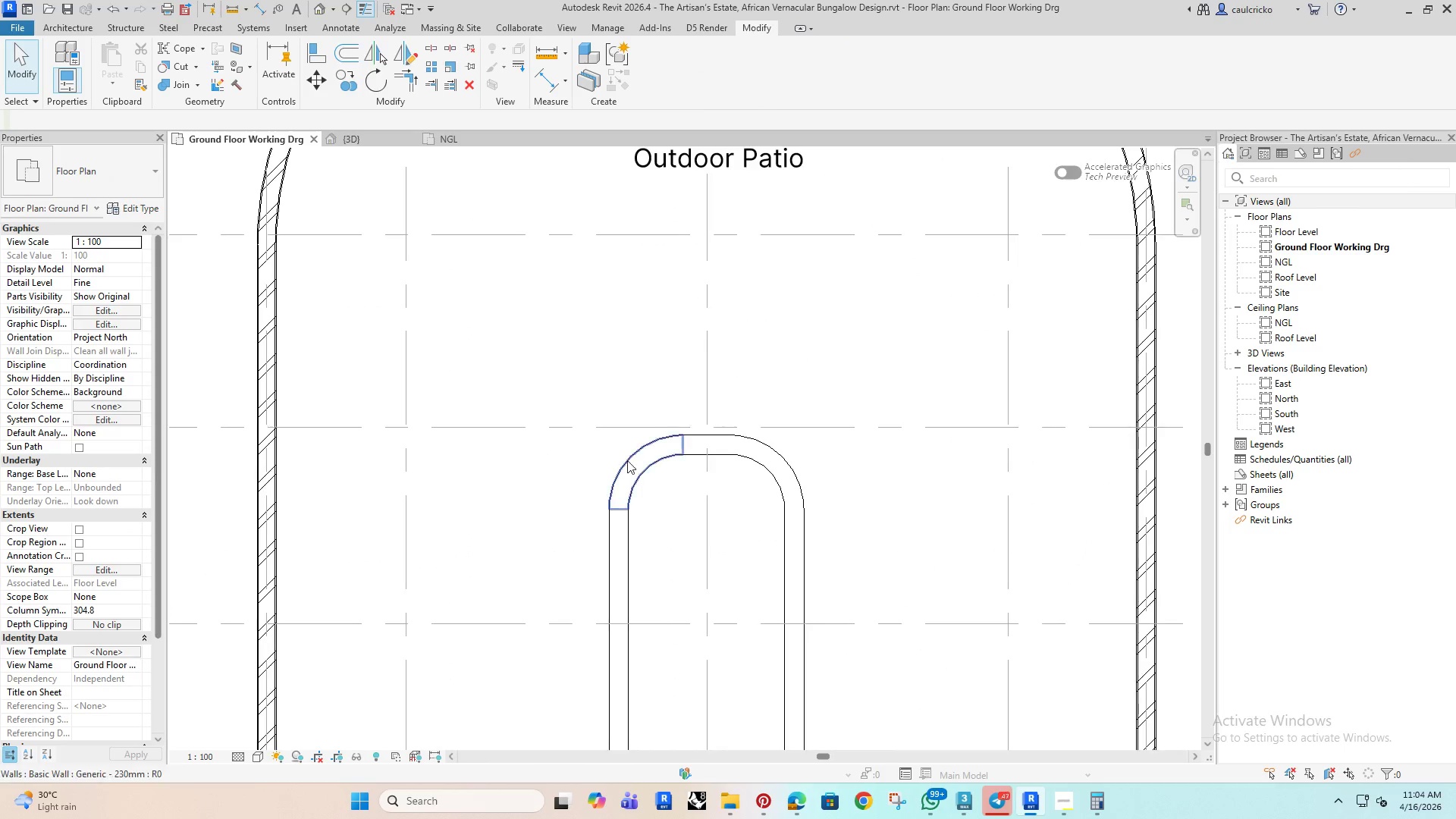 
scroll: coordinate [610, 412], scroll_direction: up, amount: 3.0
 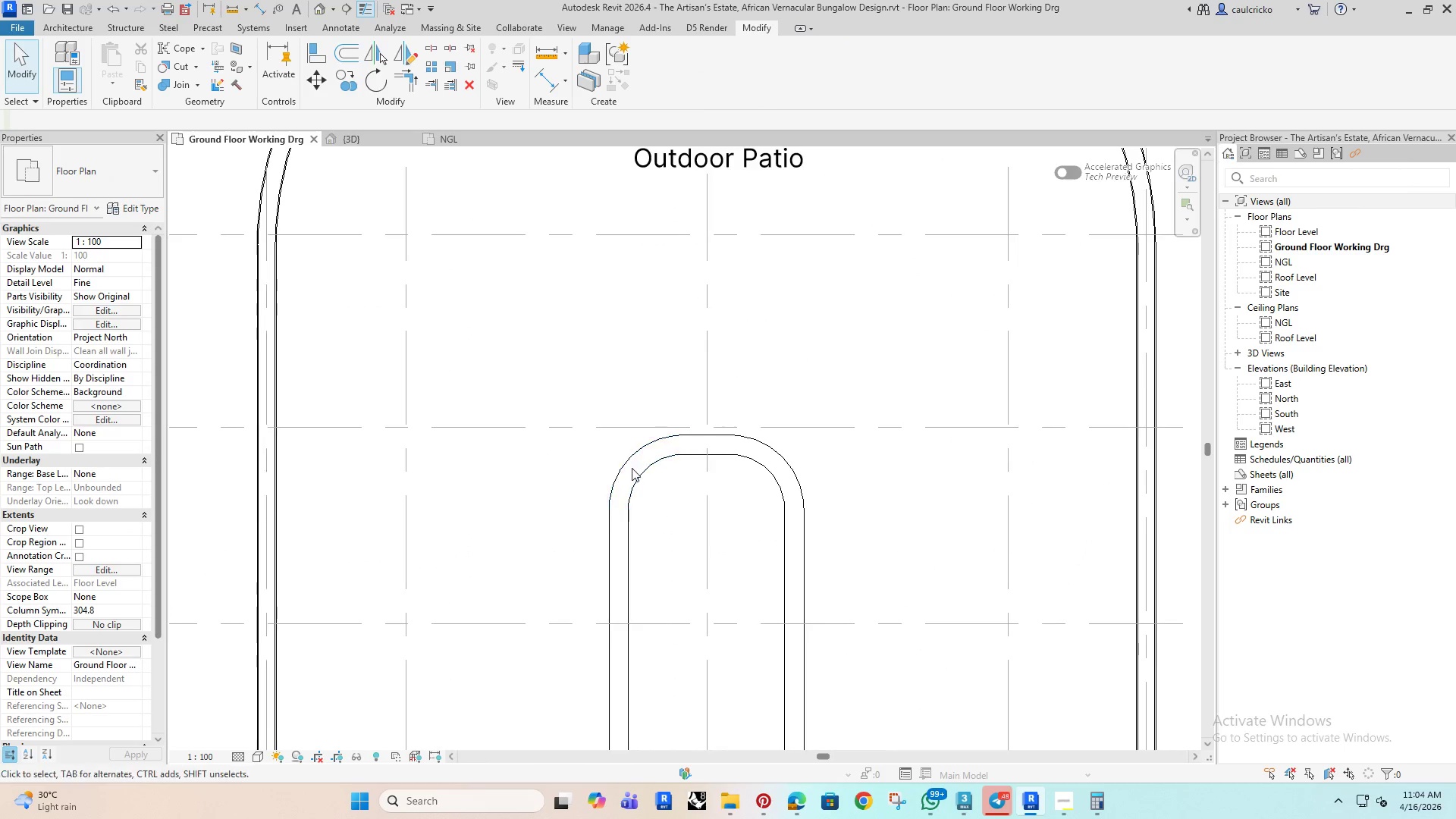 
double_click([627, 460])
 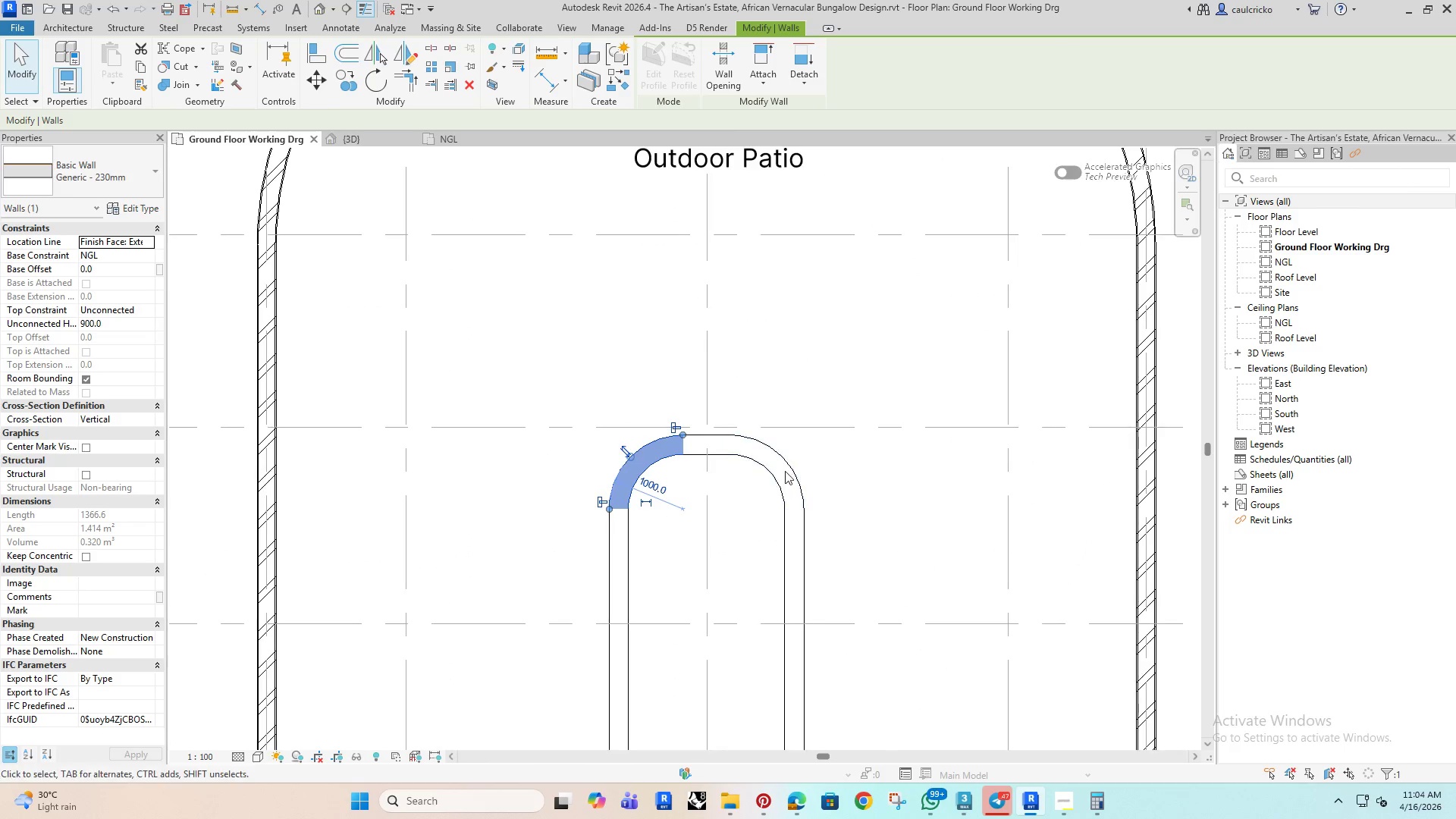 
left_click([780, 463])
 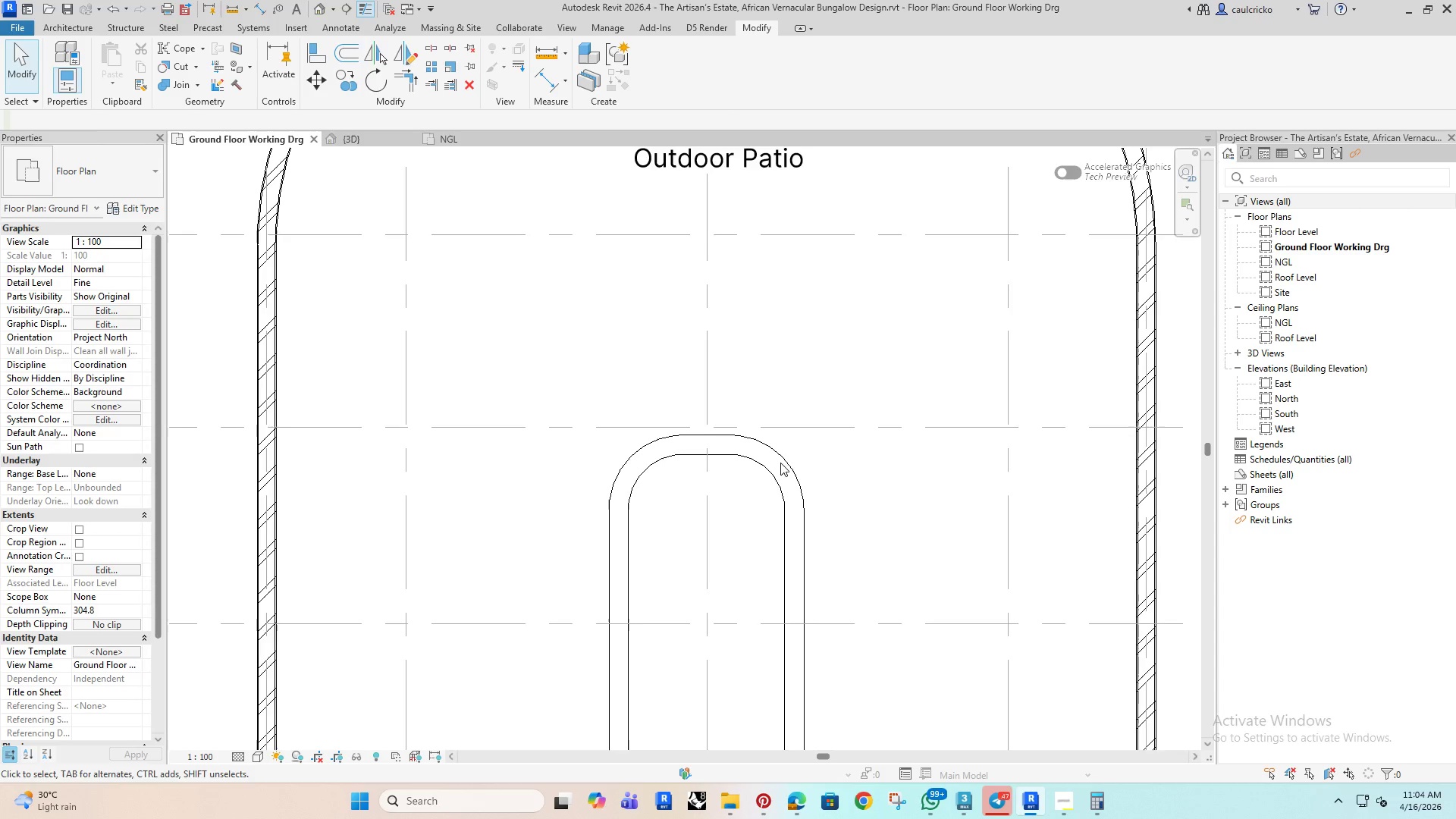 
double_click([784, 461])
 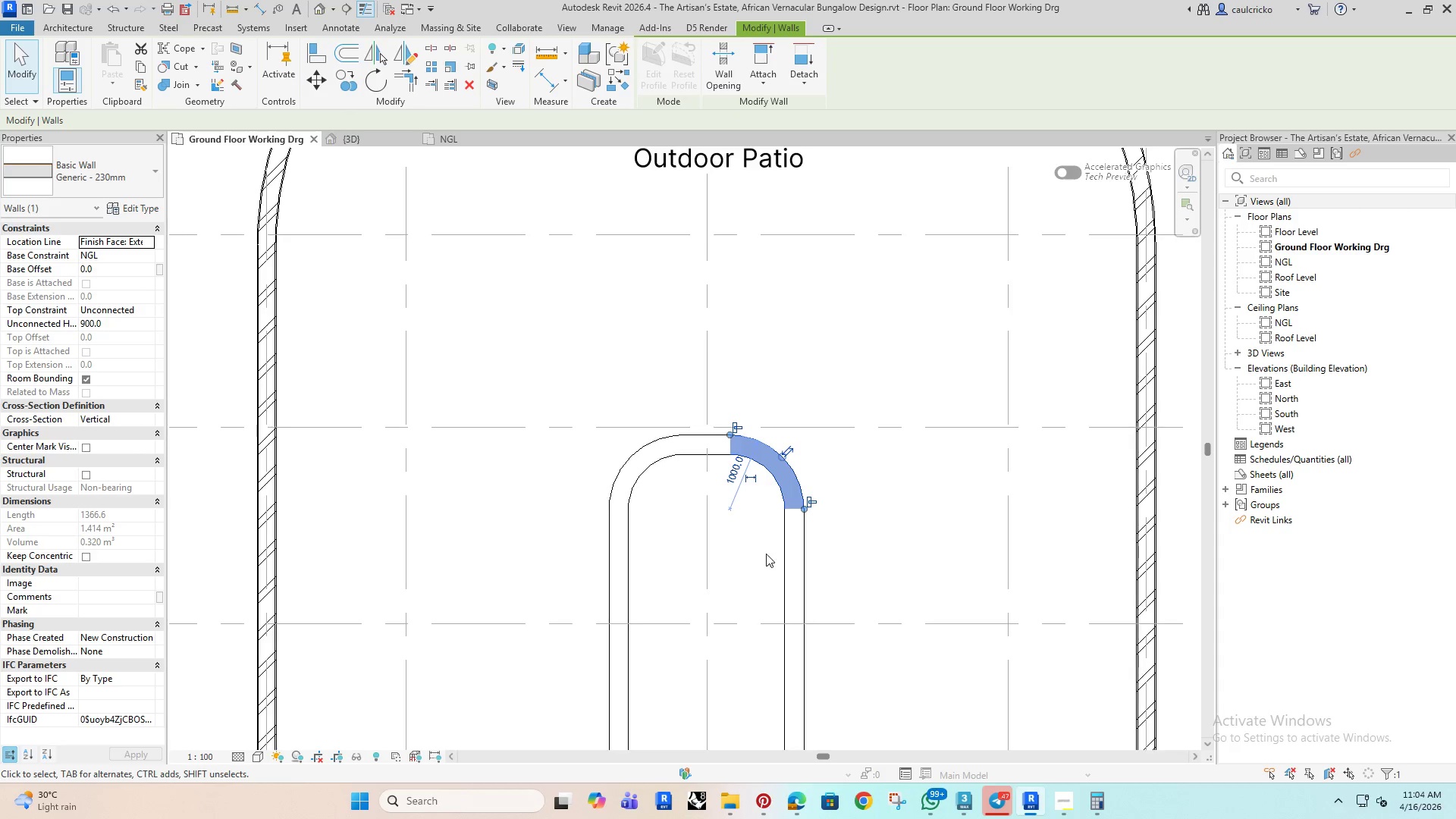 
scroll: coordinate [701, 591], scroll_direction: down, amount: 5.0
 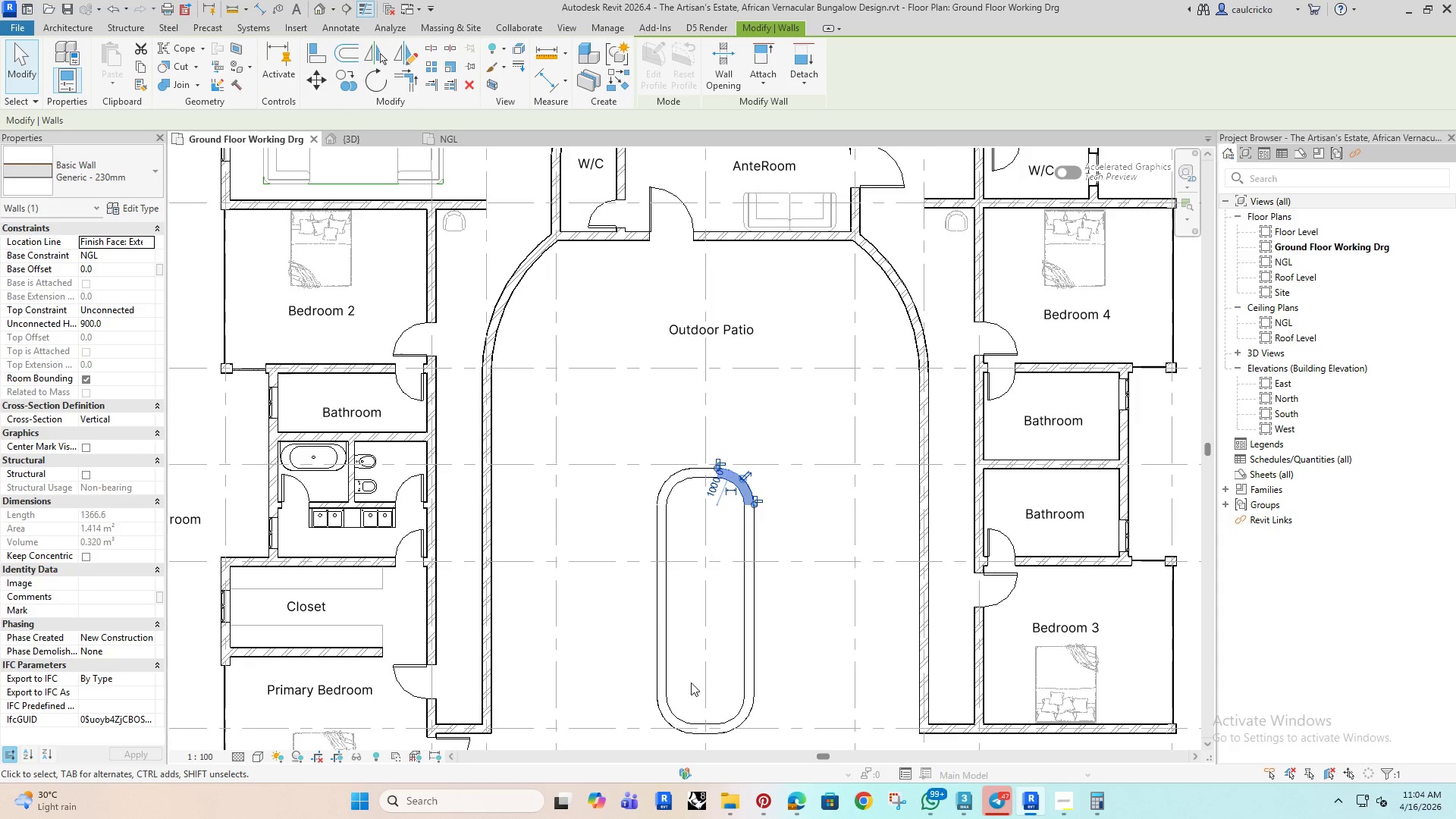 
left_click([669, 720])
 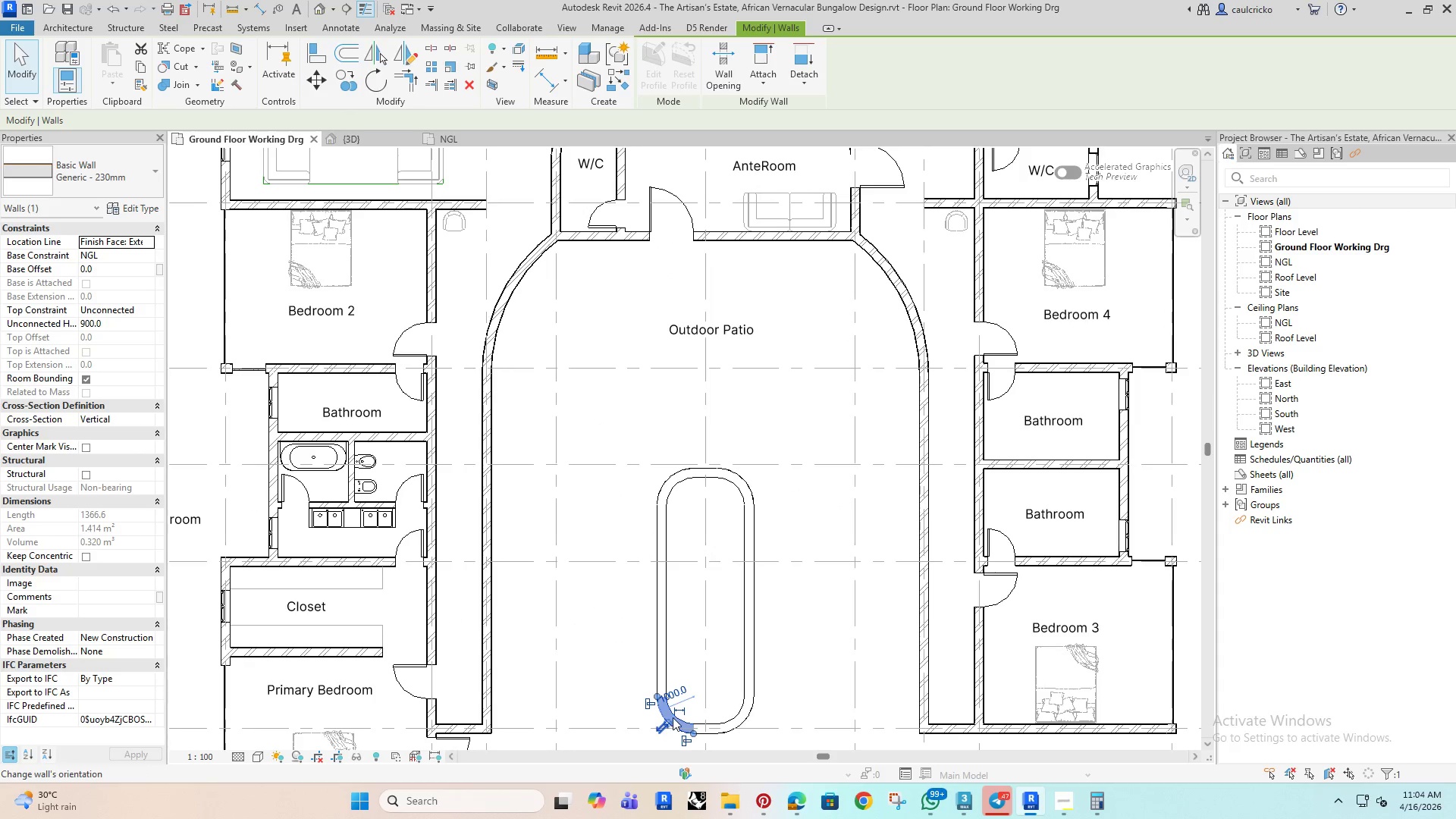 
scroll: coordinate [673, 714], scroll_direction: up, amount: 3.0
 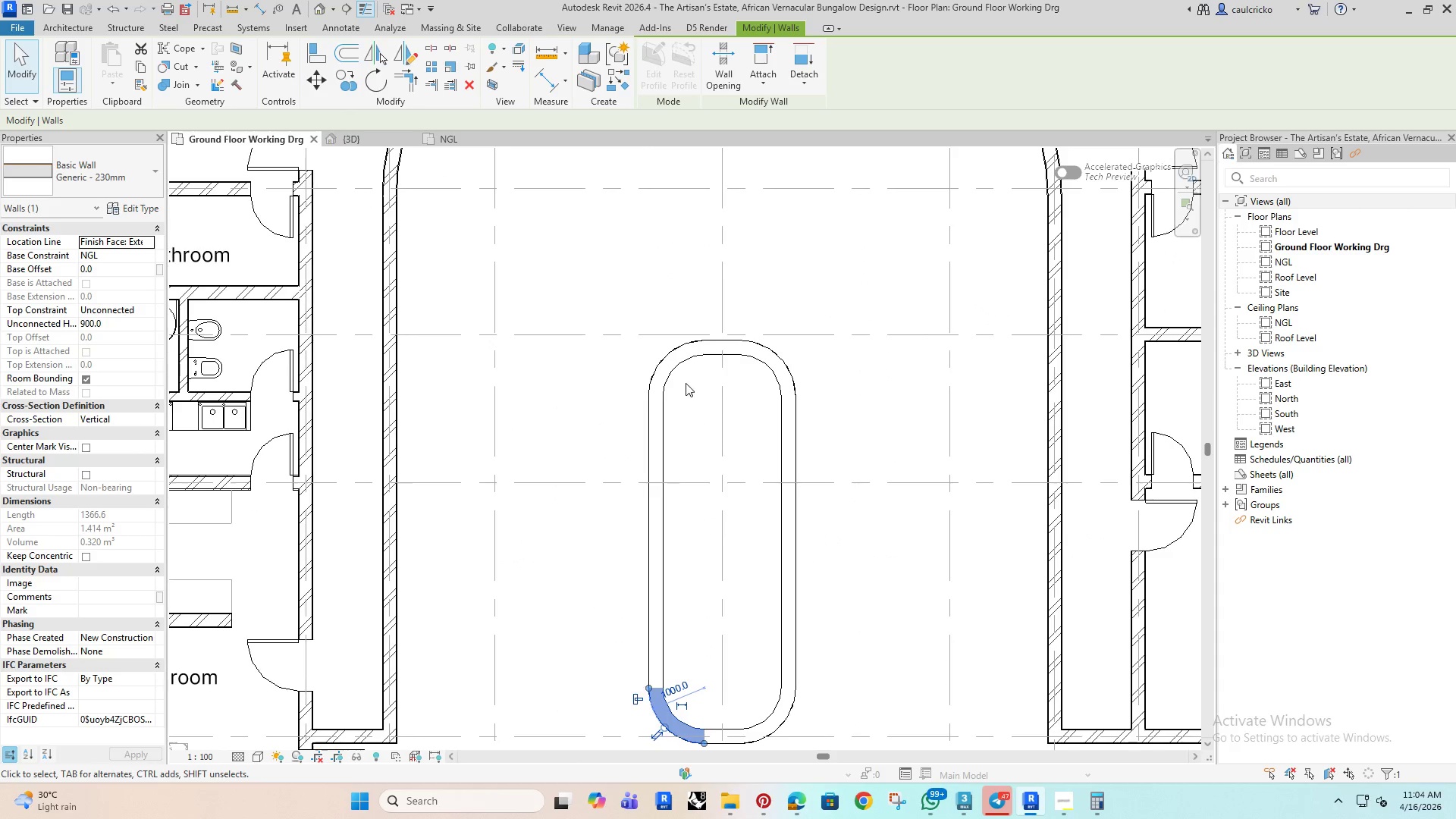 
left_click([670, 365])
 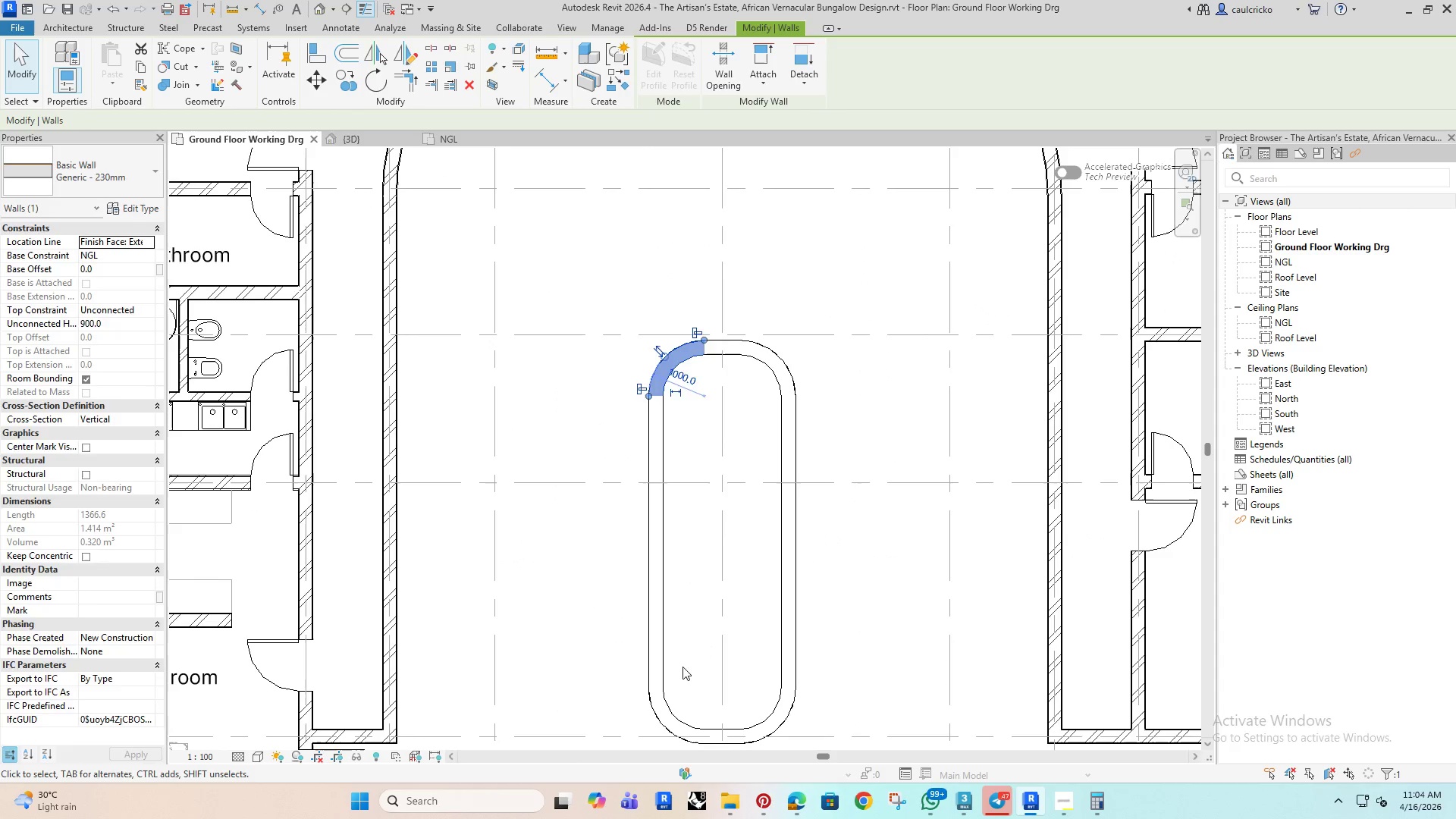 
scroll: coordinate [731, 501], scroll_direction: down, amount: 3.0
 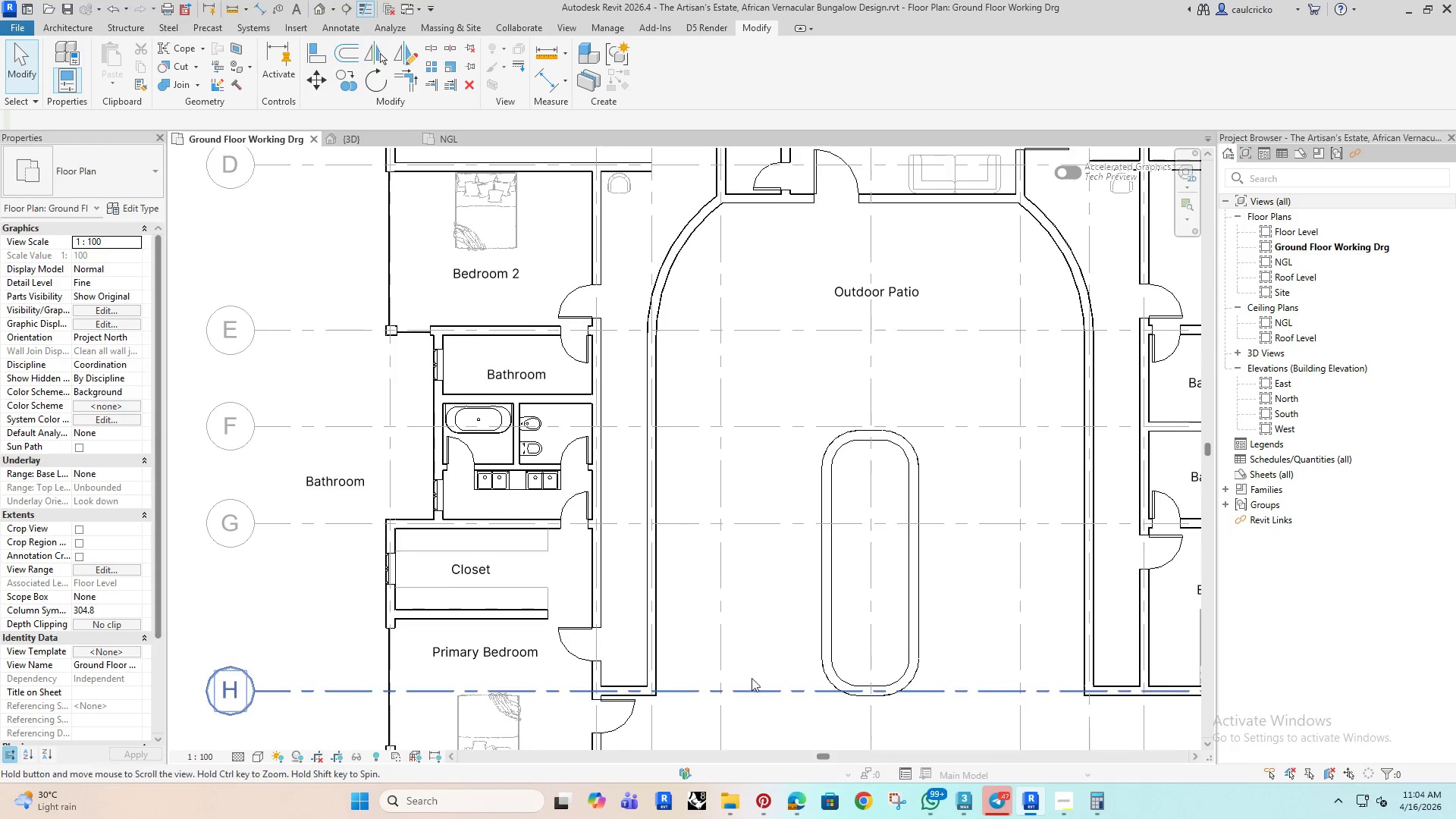 
scroll: coordinate [544, 384], scroll_direction: up, amount: 11.0
 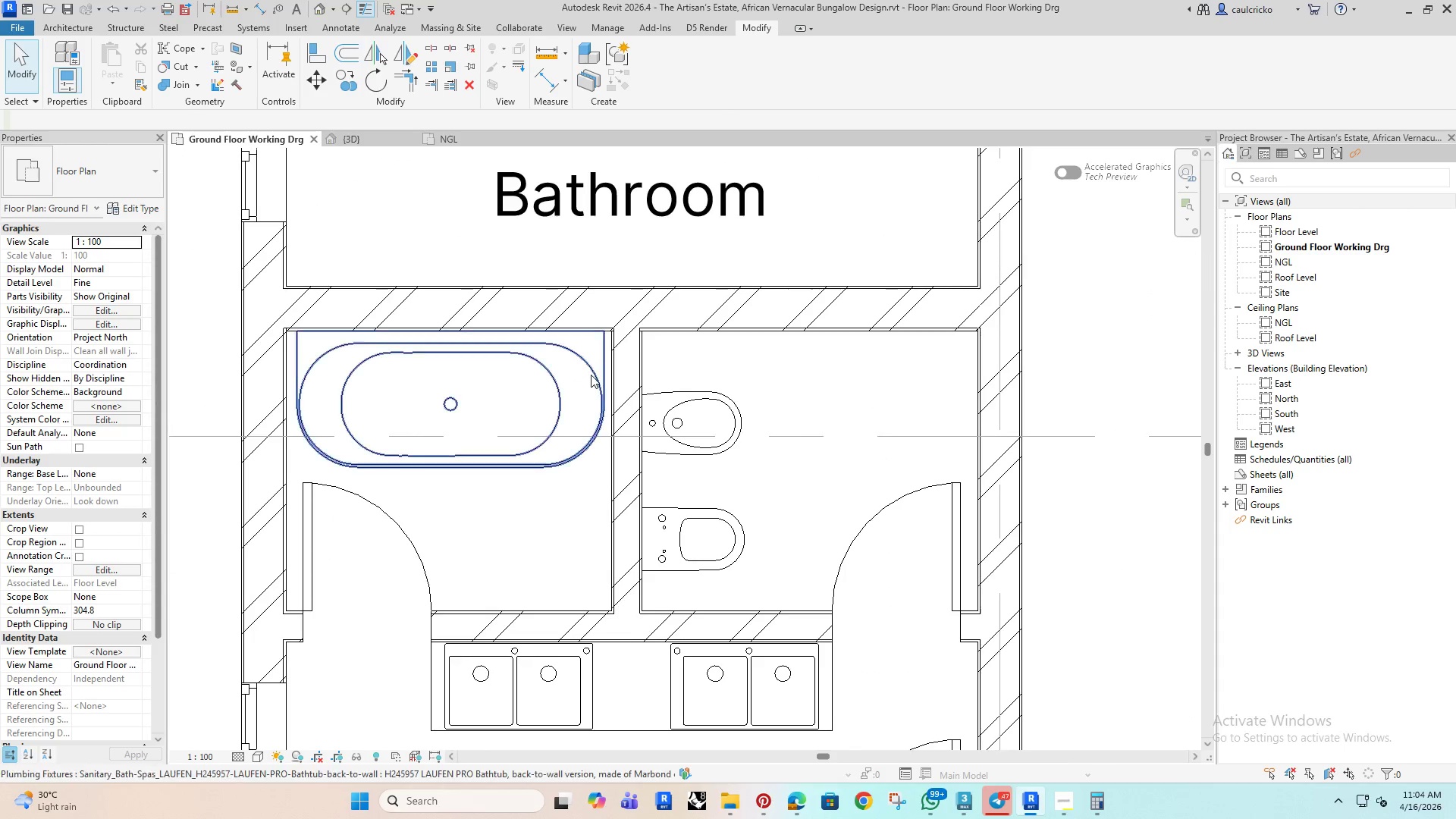 
left_click([591, 375])
 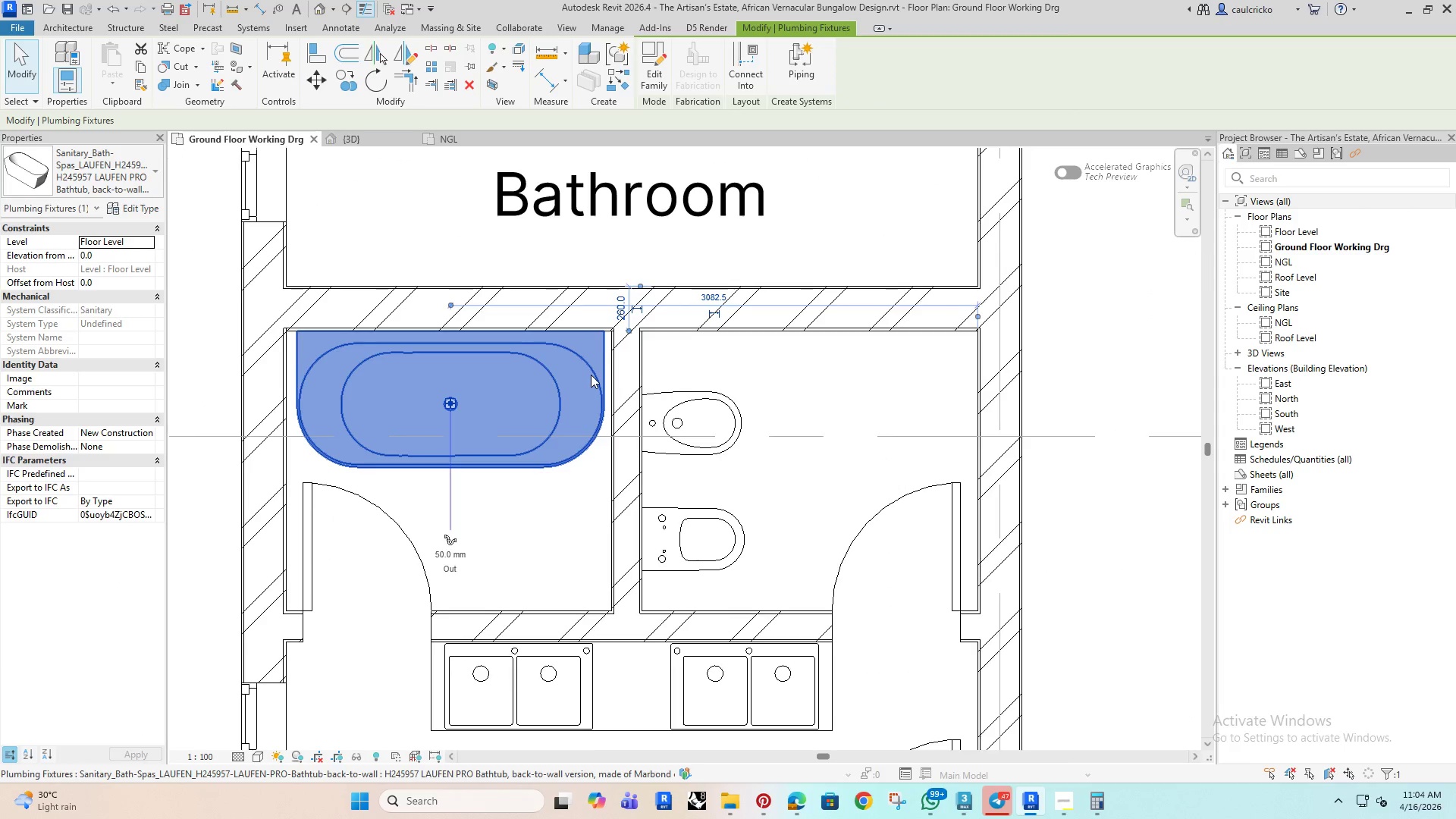 
key(M)
 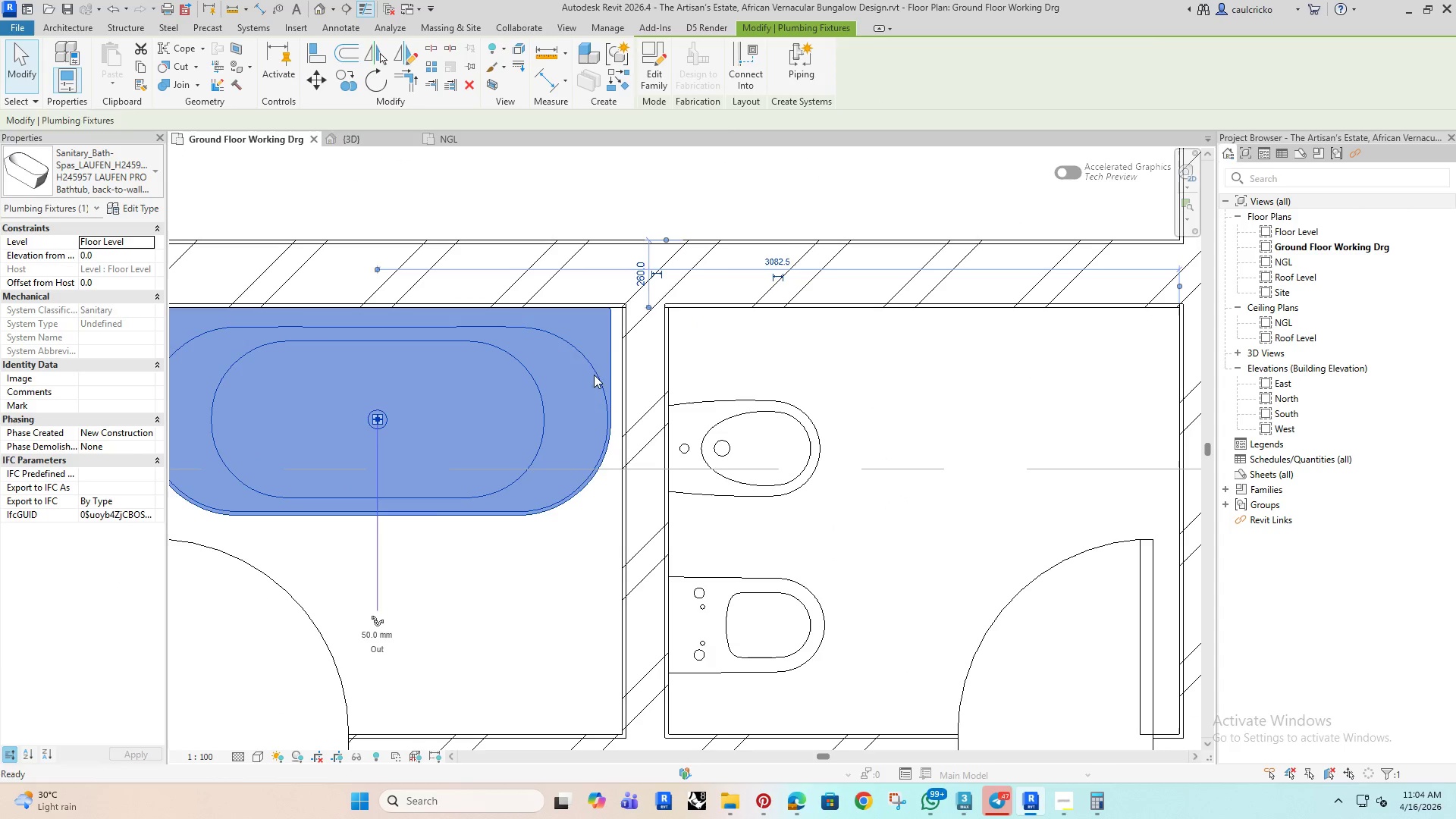 
scroll: coordinate [609, 309], scroll_direction: up, amount: 11.0
 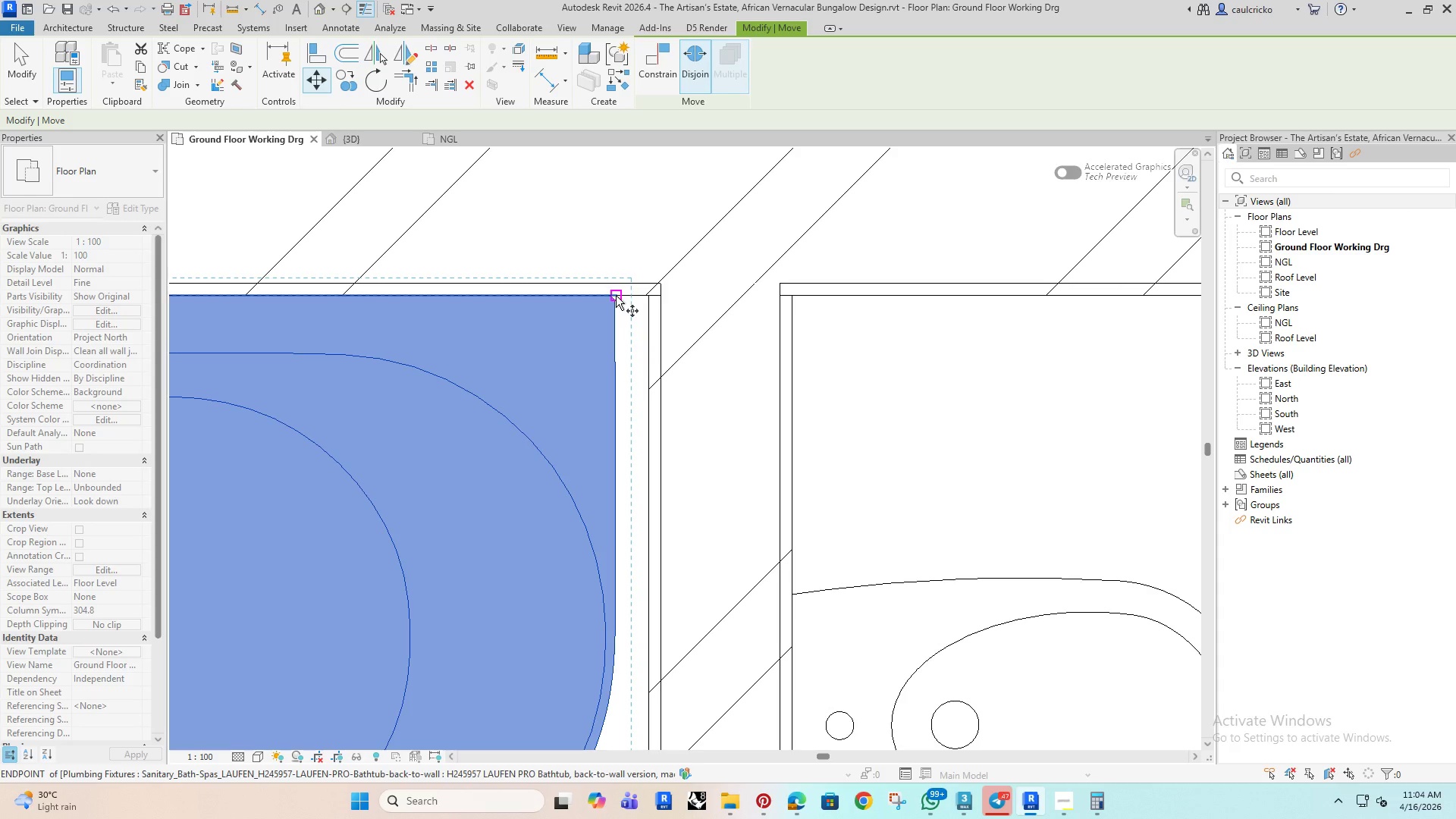 
left_click([616, 296])
 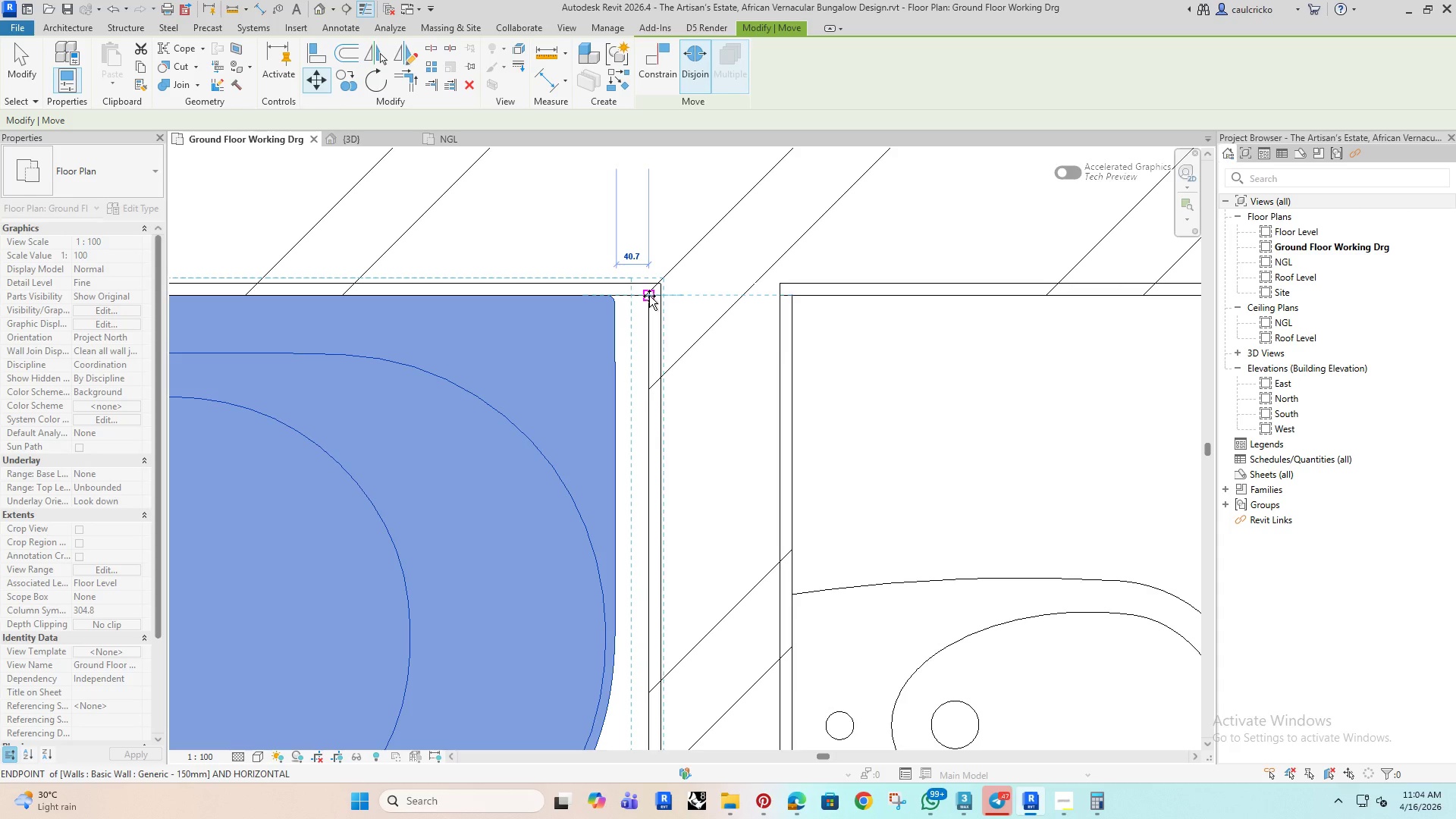 
left_click([649, 296])
 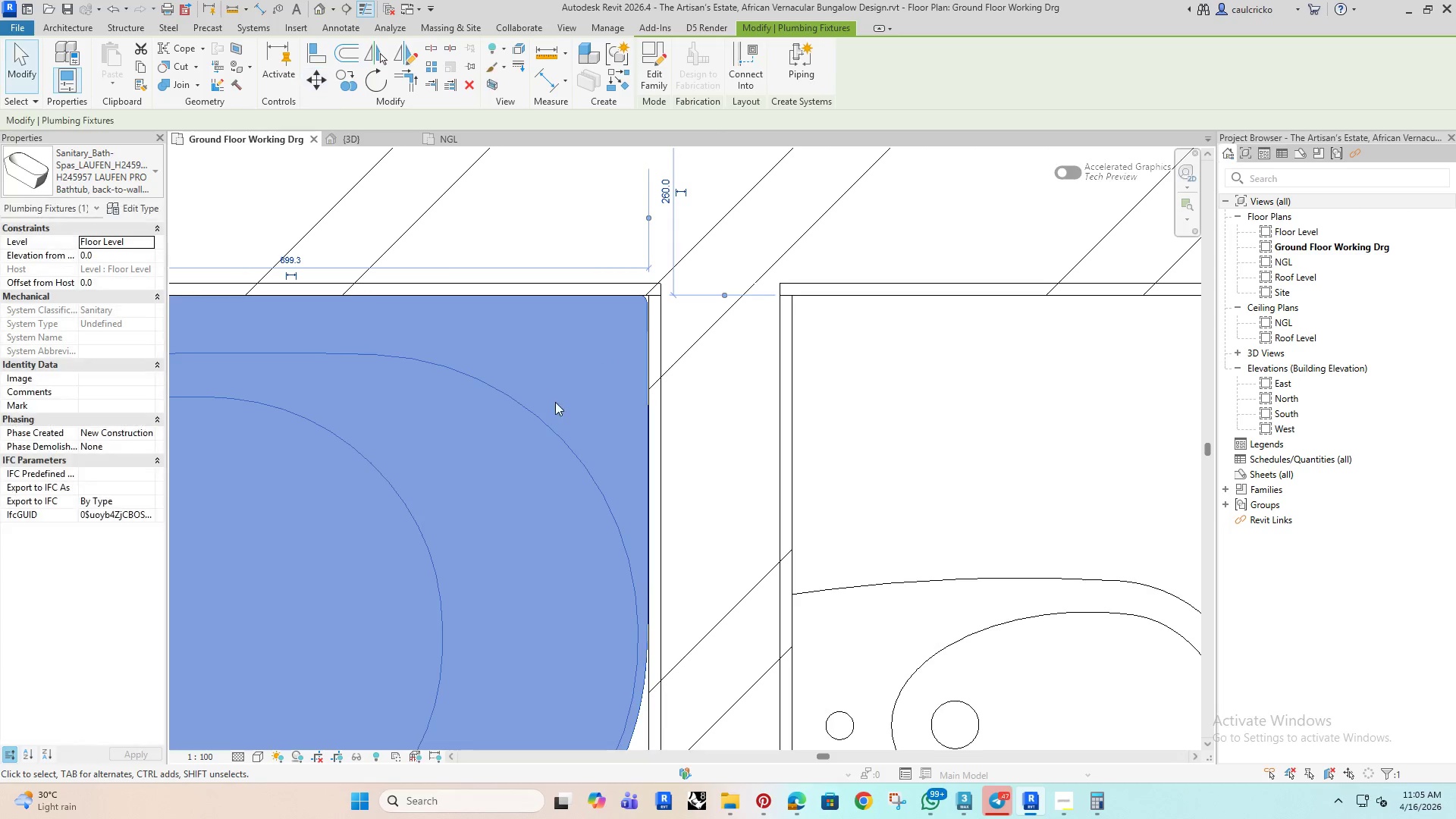 
scroll: coordinate [519, 419], scroll_direction: down, amount: 17.0
 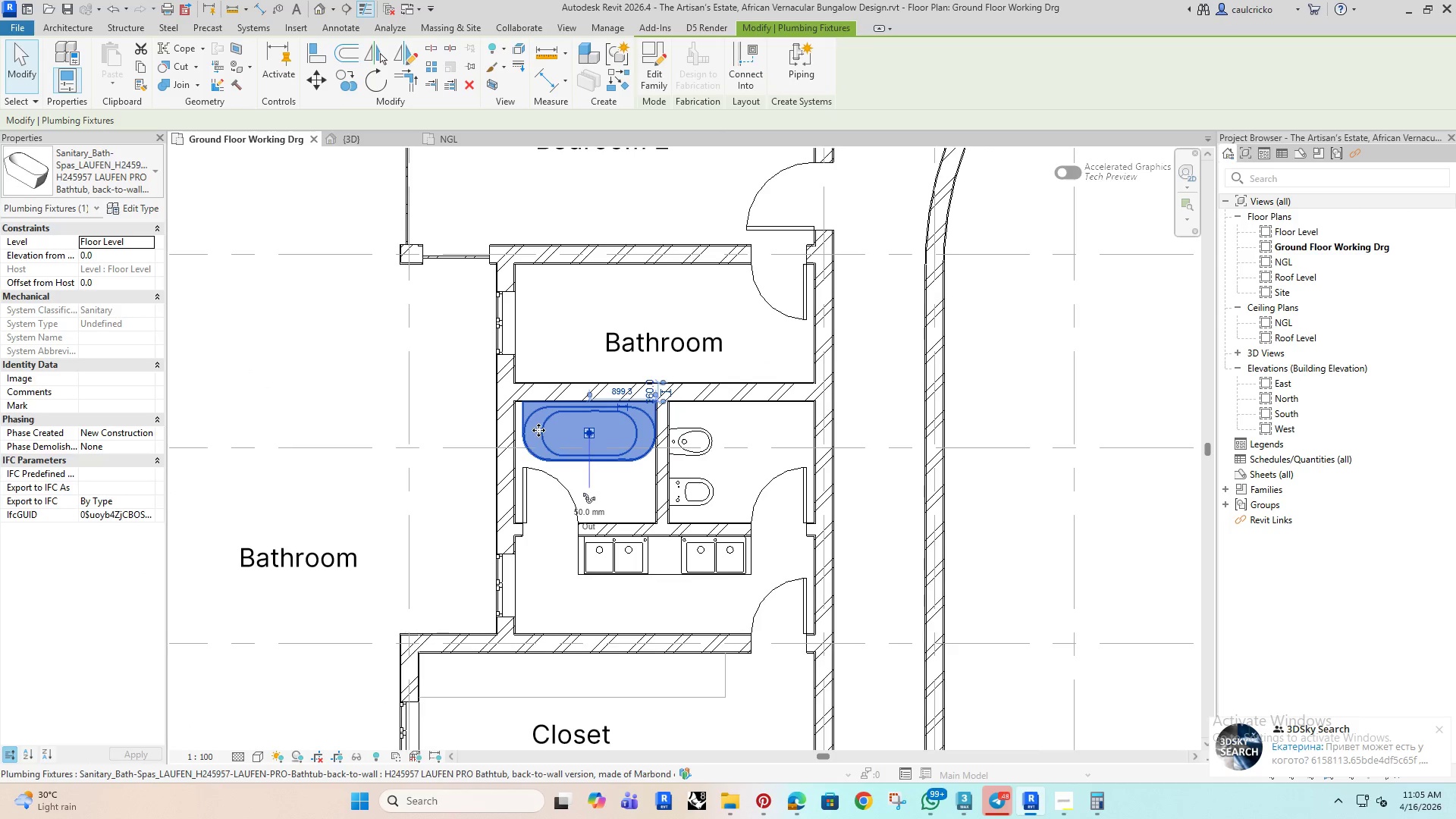 
key(ArrowLeft)
 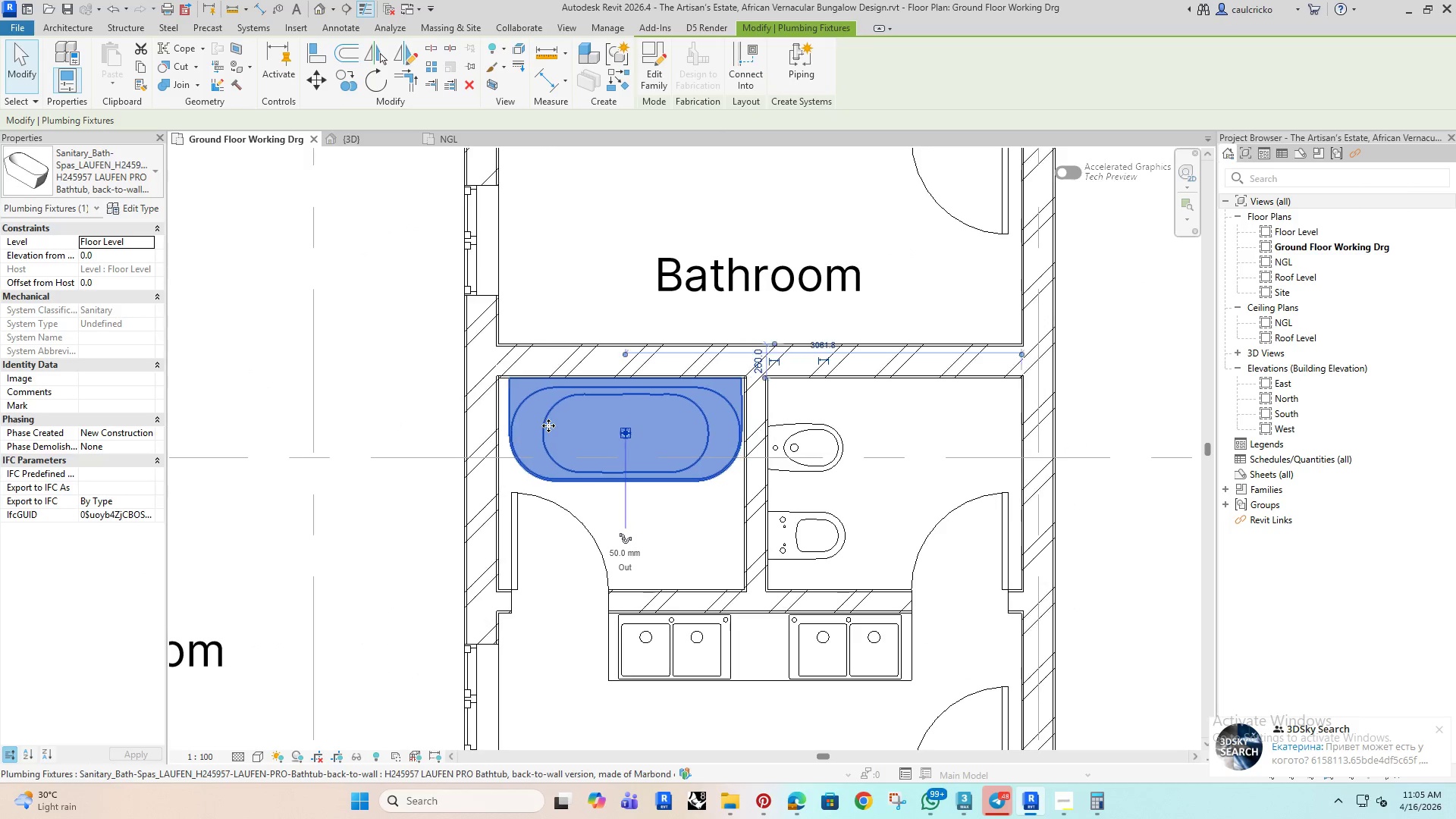 
key(ArrowLeft)
 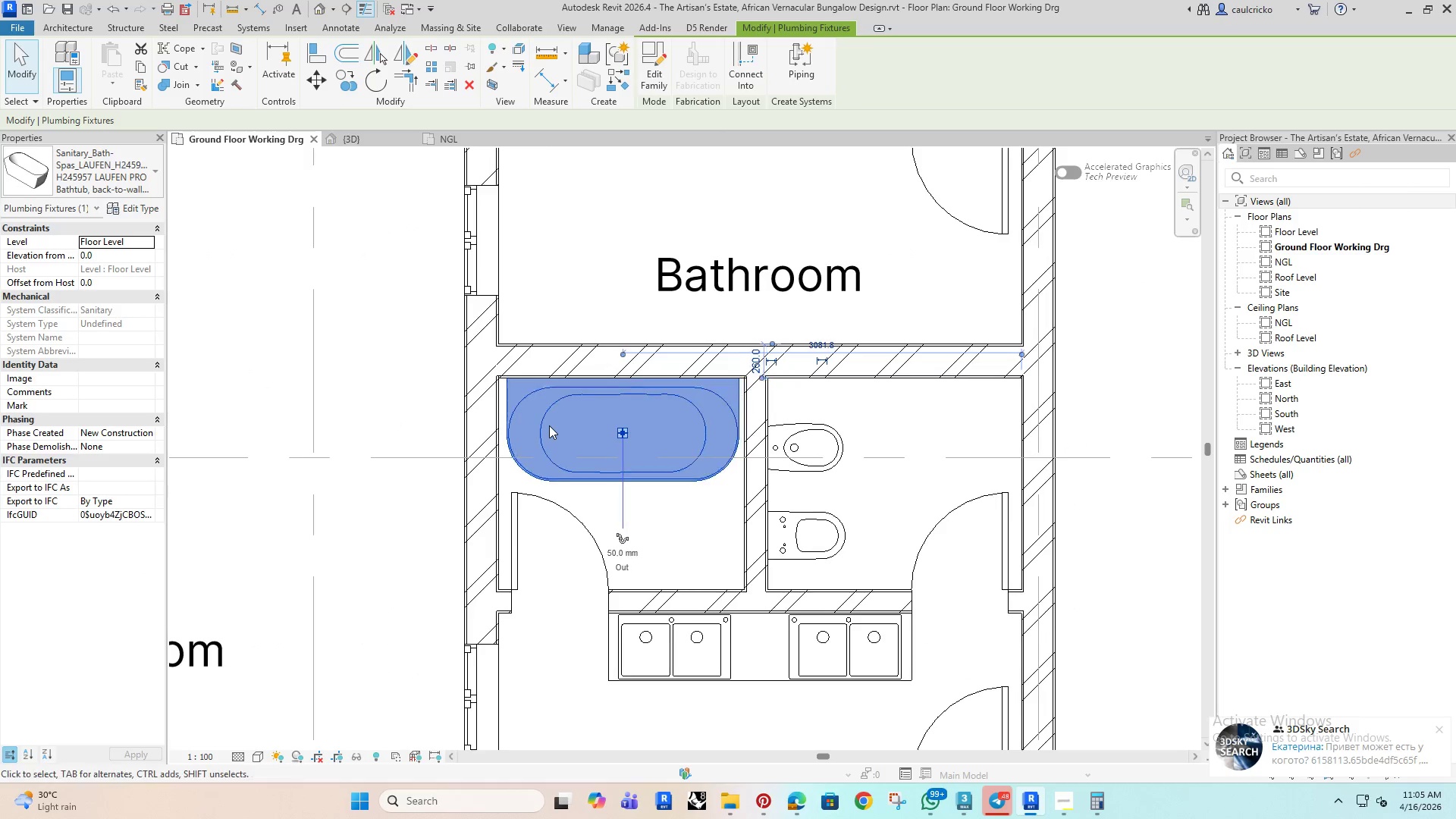 
scroll: coordinate [537, 432], scroll_direction: up, amount: 4.0
 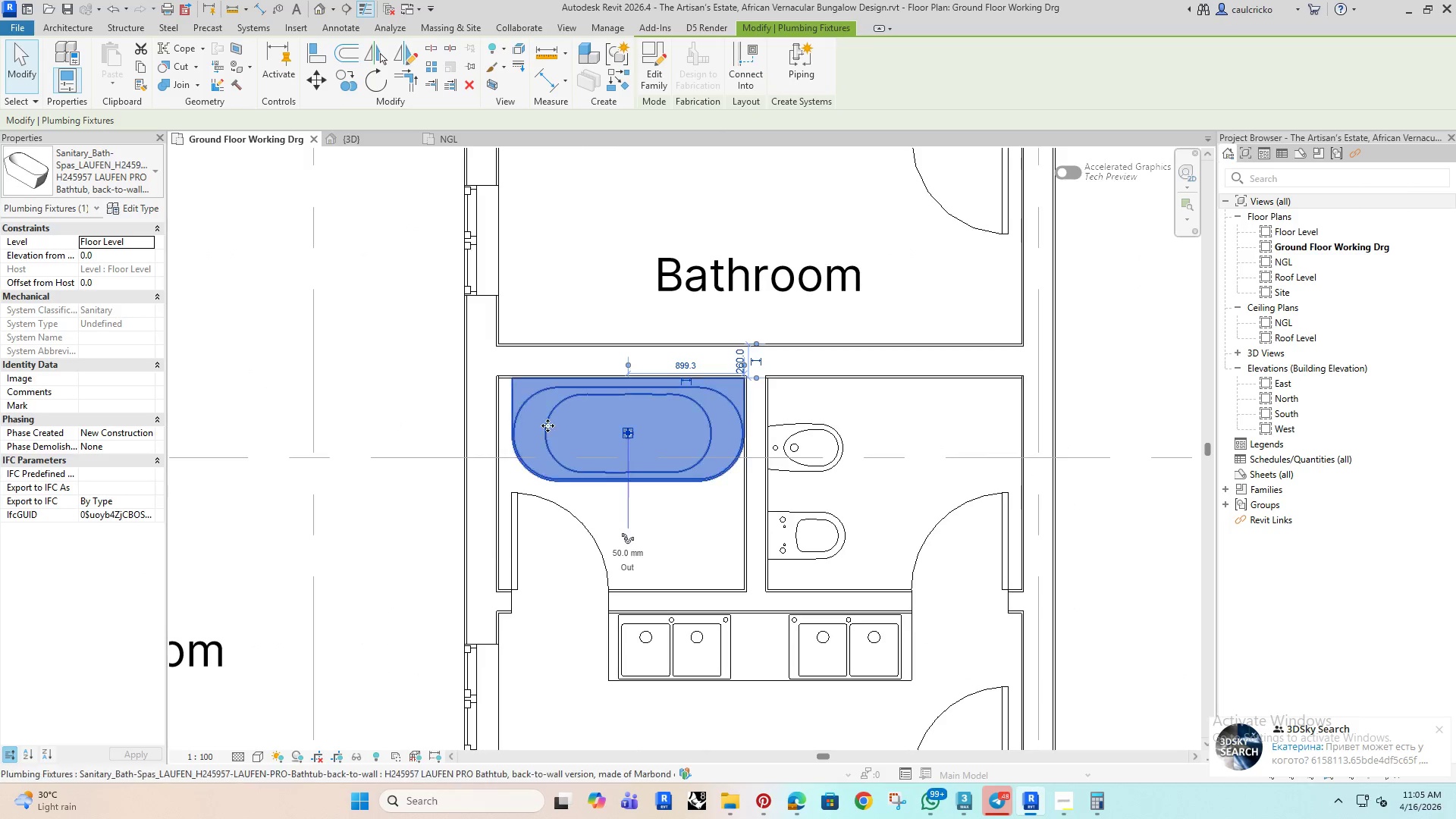 
key(ArrowLeft)
 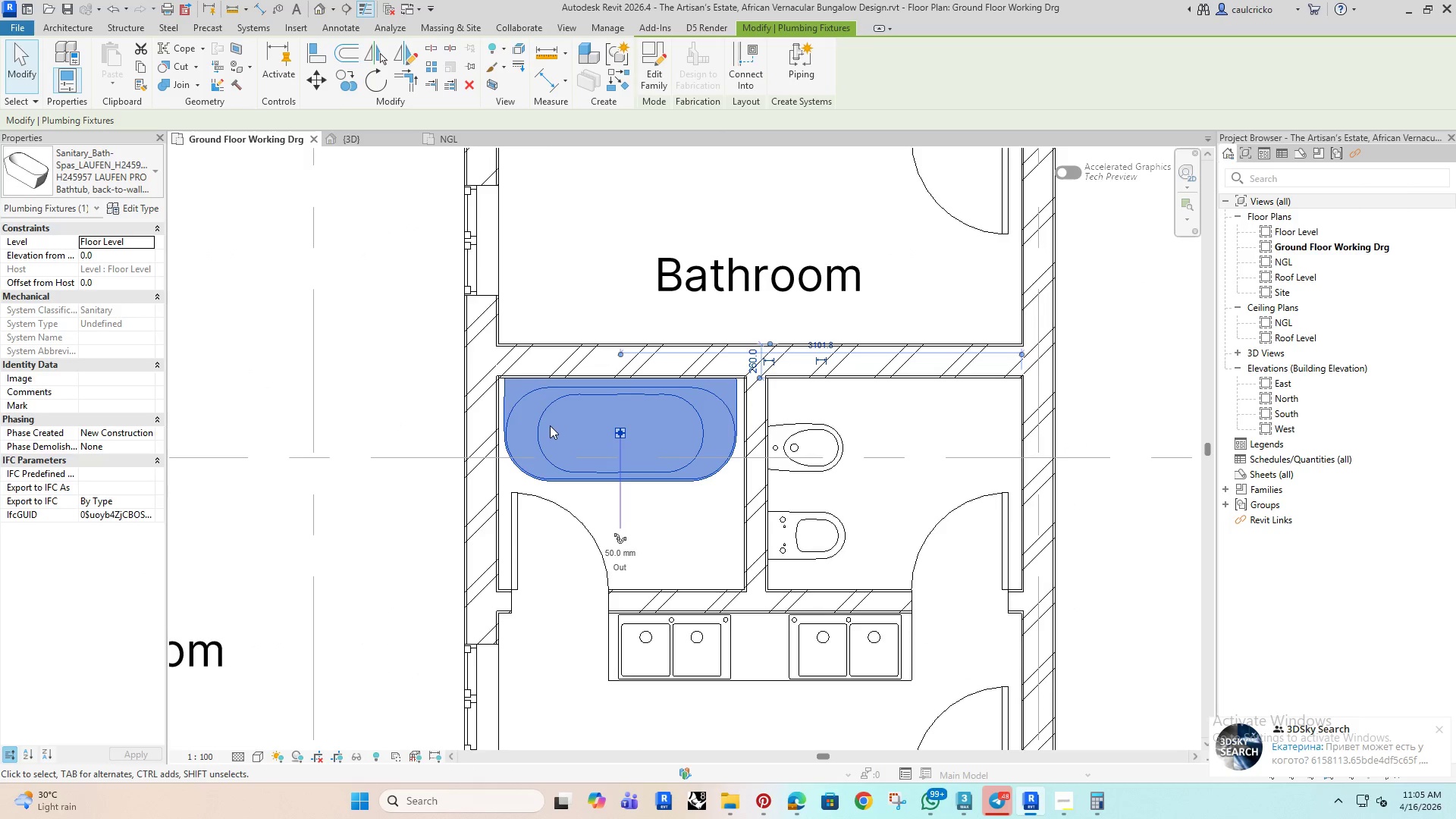 
key(ArrowRight)
 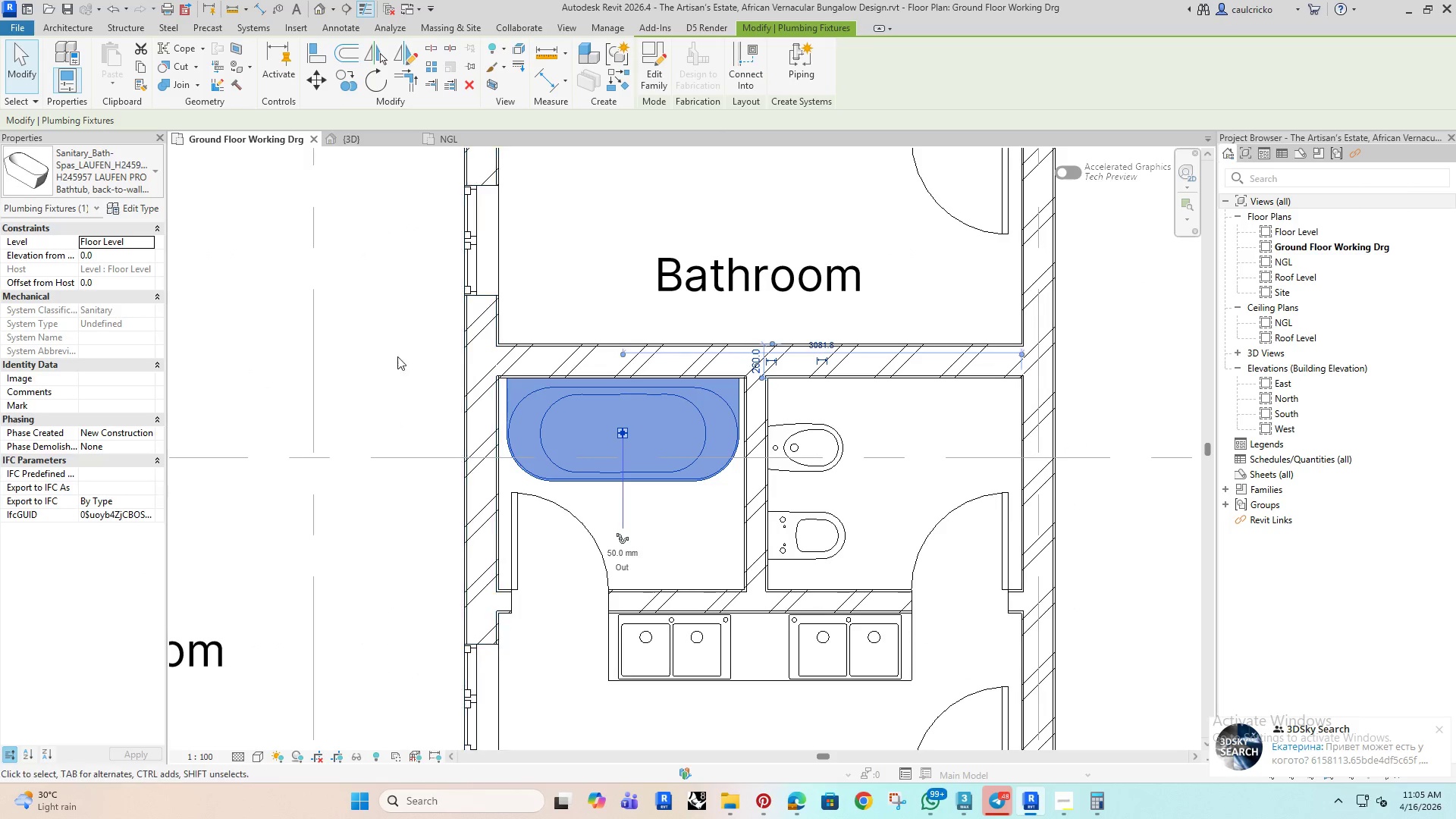 
left_click([379, 342])
 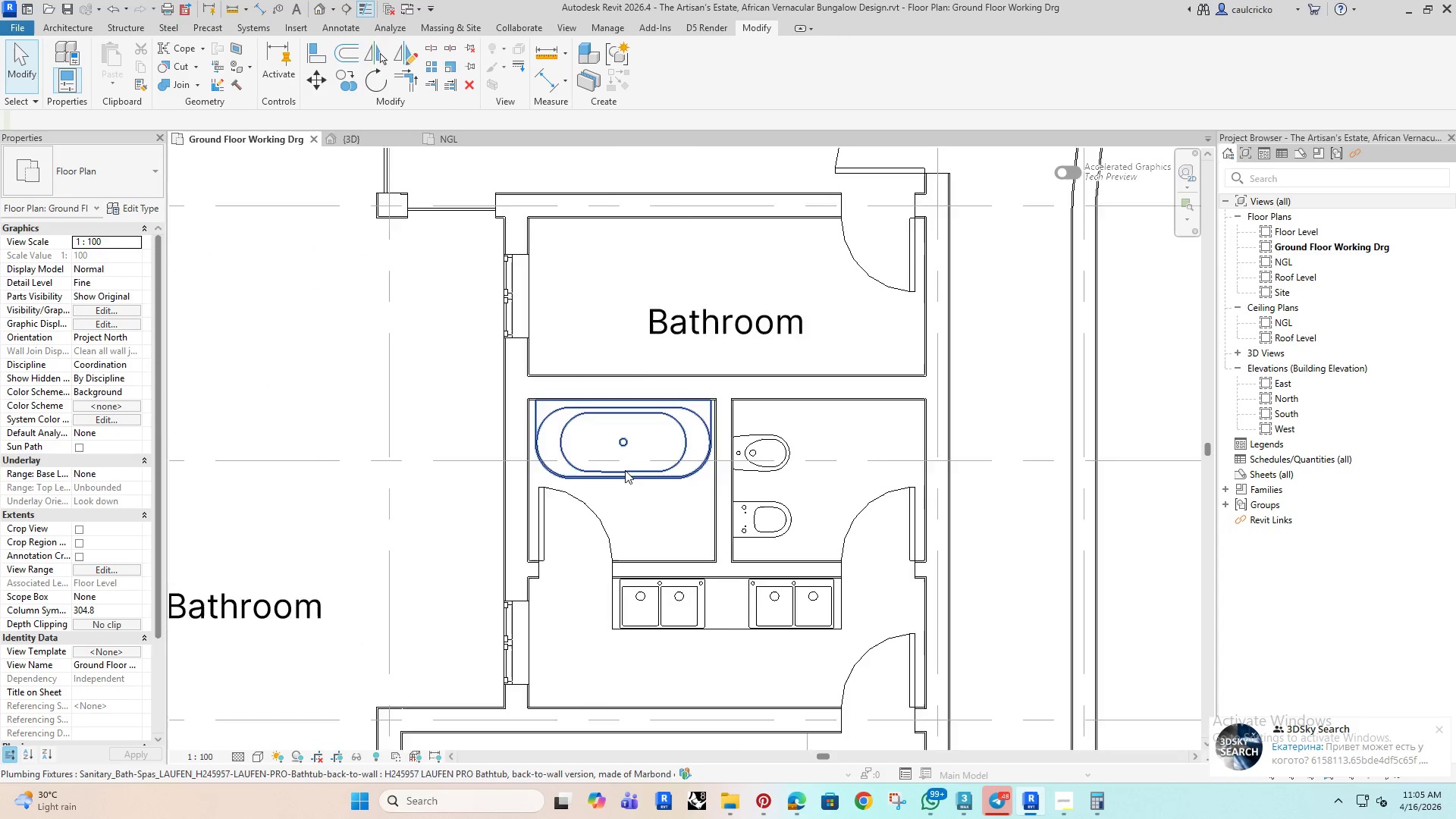 
scroll: coordinate [622, 485], scroll_direction: down, amount: 10.0
 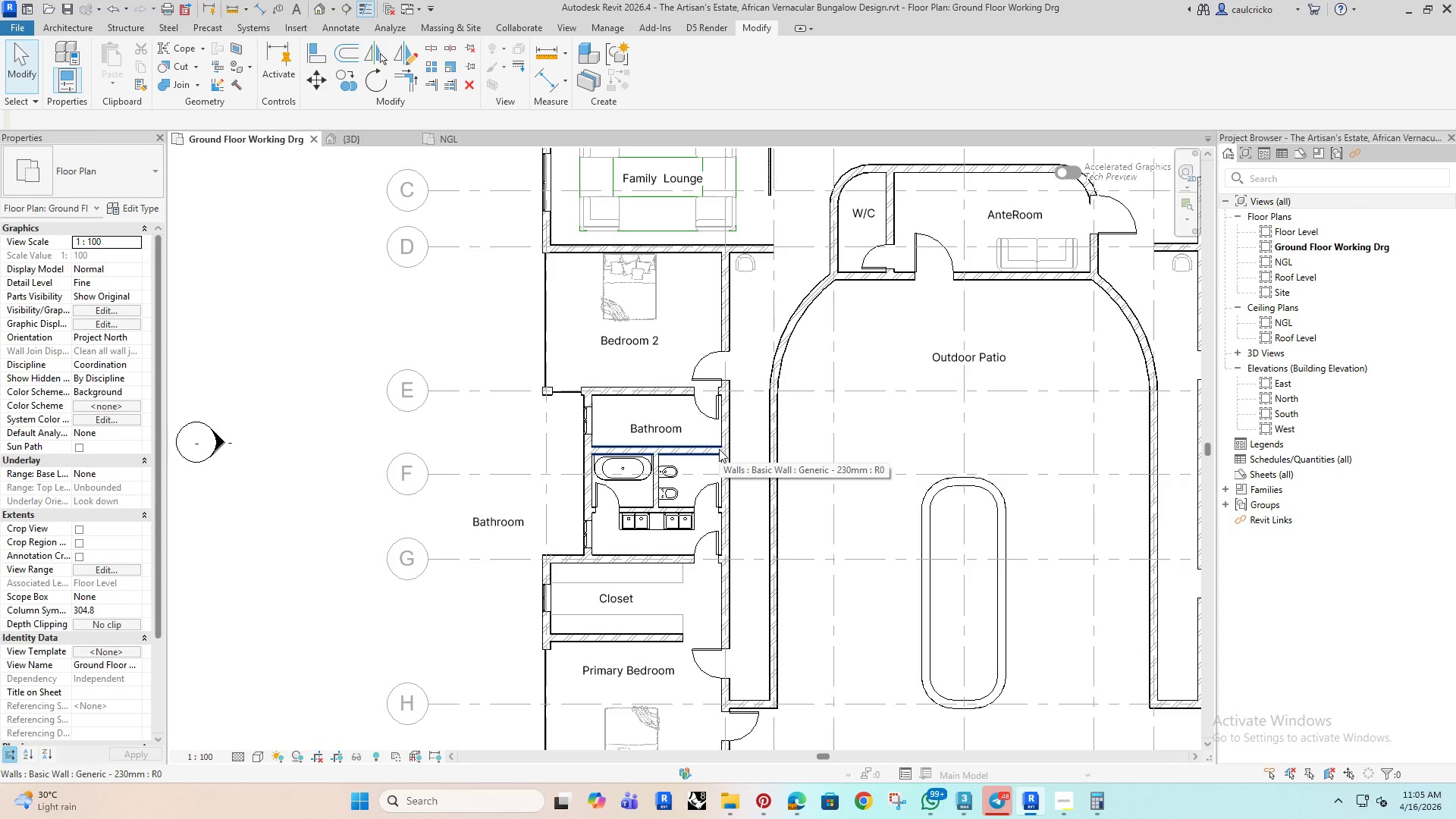 
wait(9.47)
 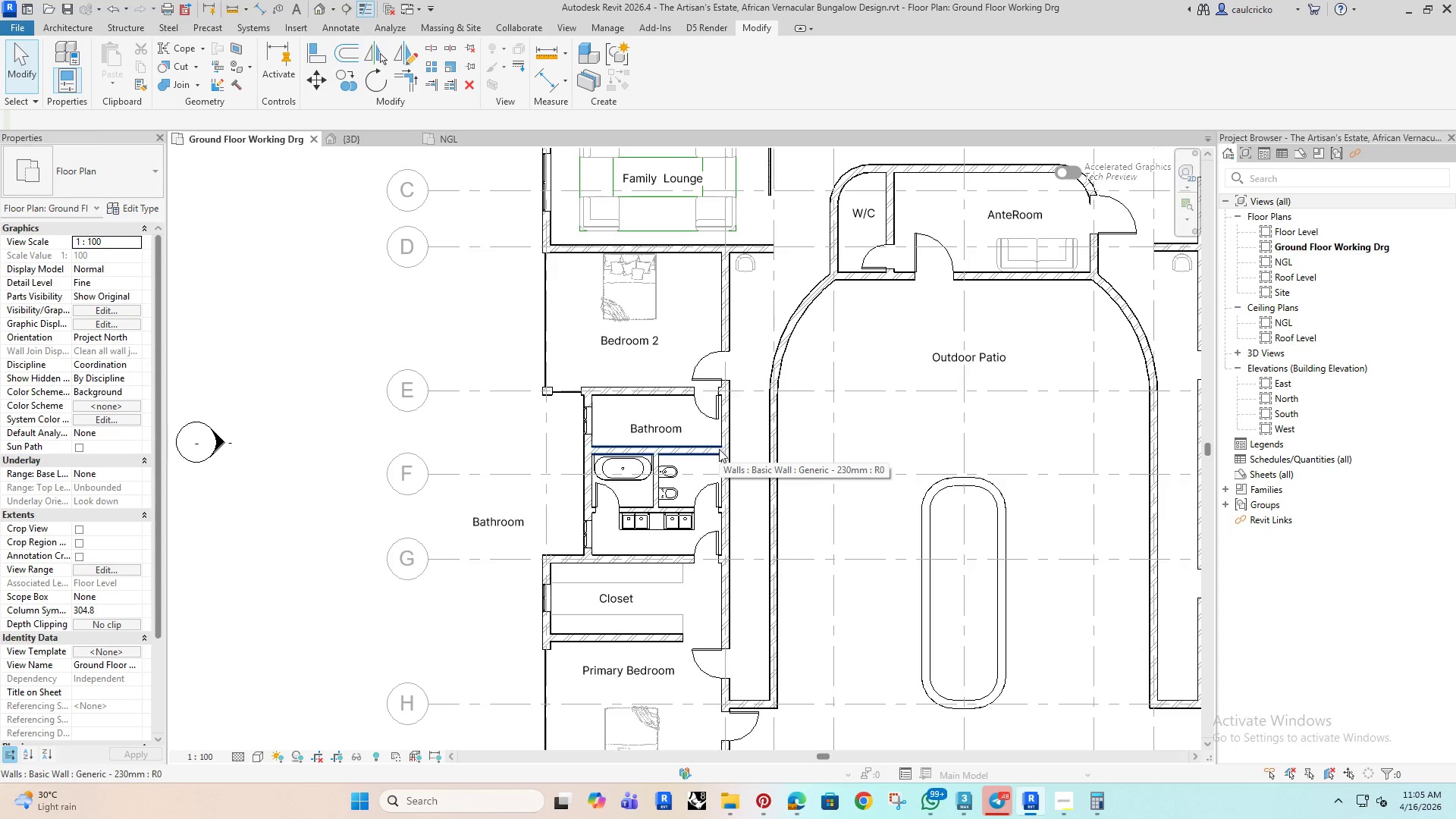 
scroll: coordinate [638, 414], scroll_direction: up, amount: 5.0
 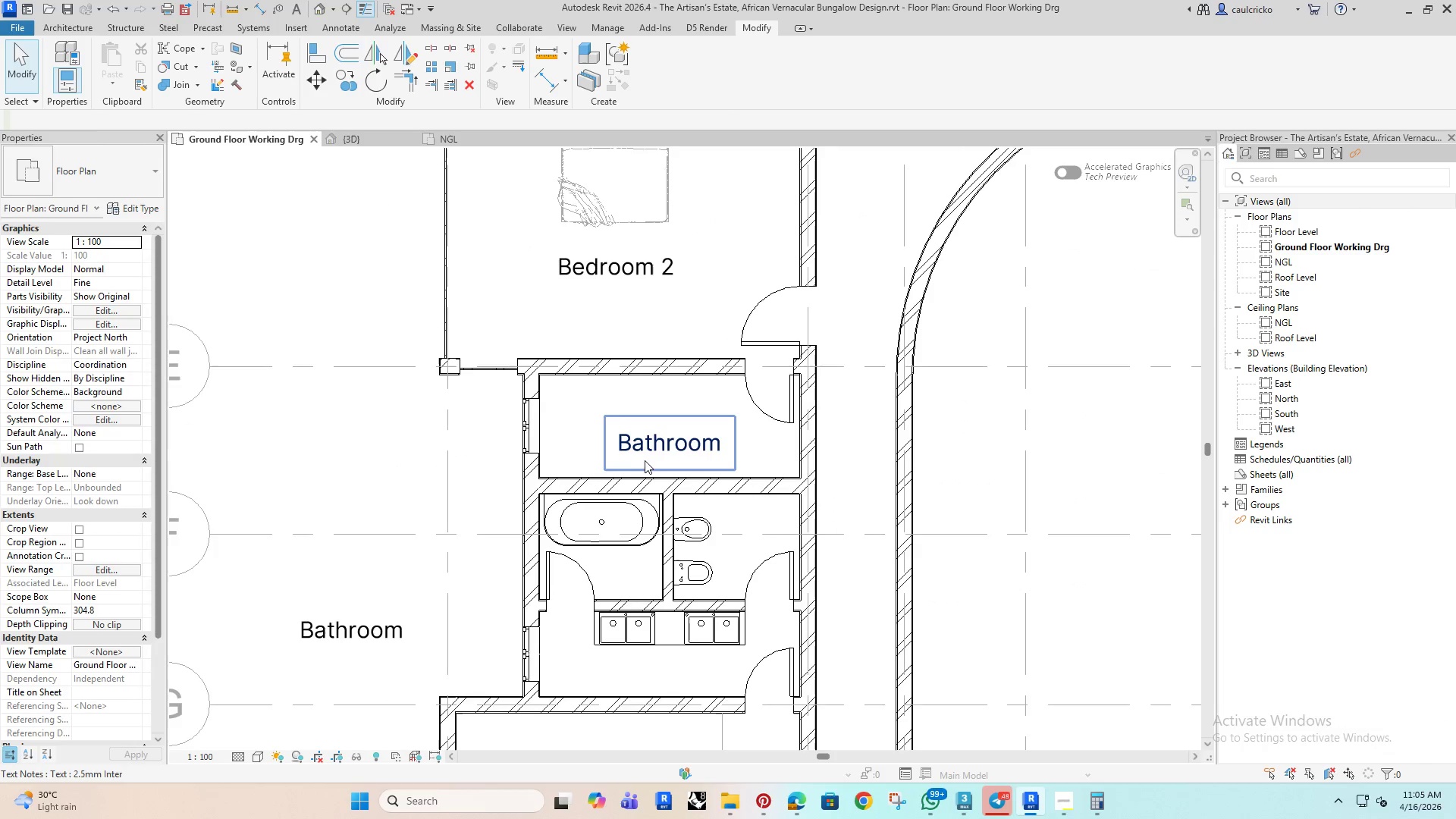 
left_click([645, 457])
 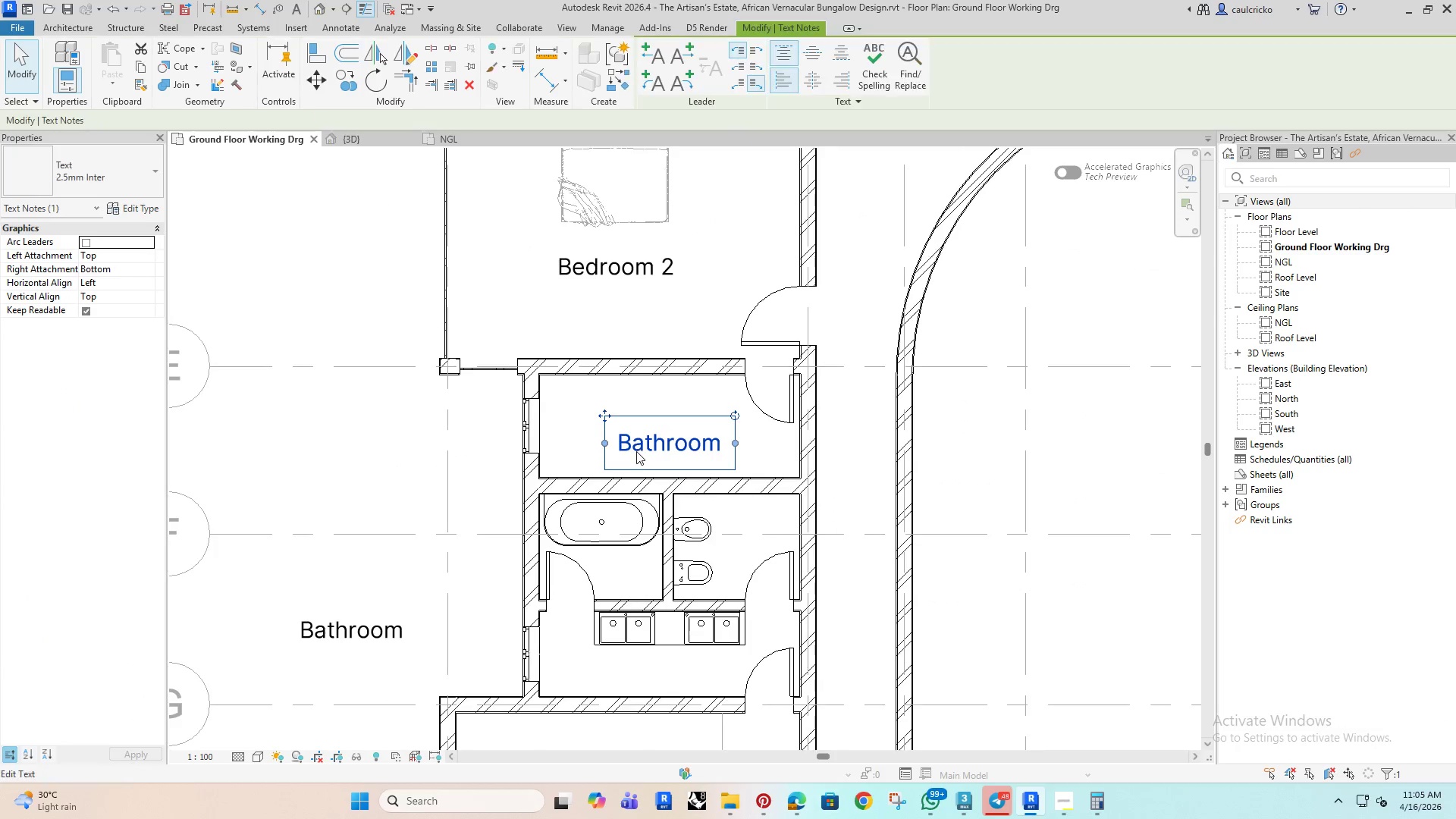 
key(ArrowUp)
 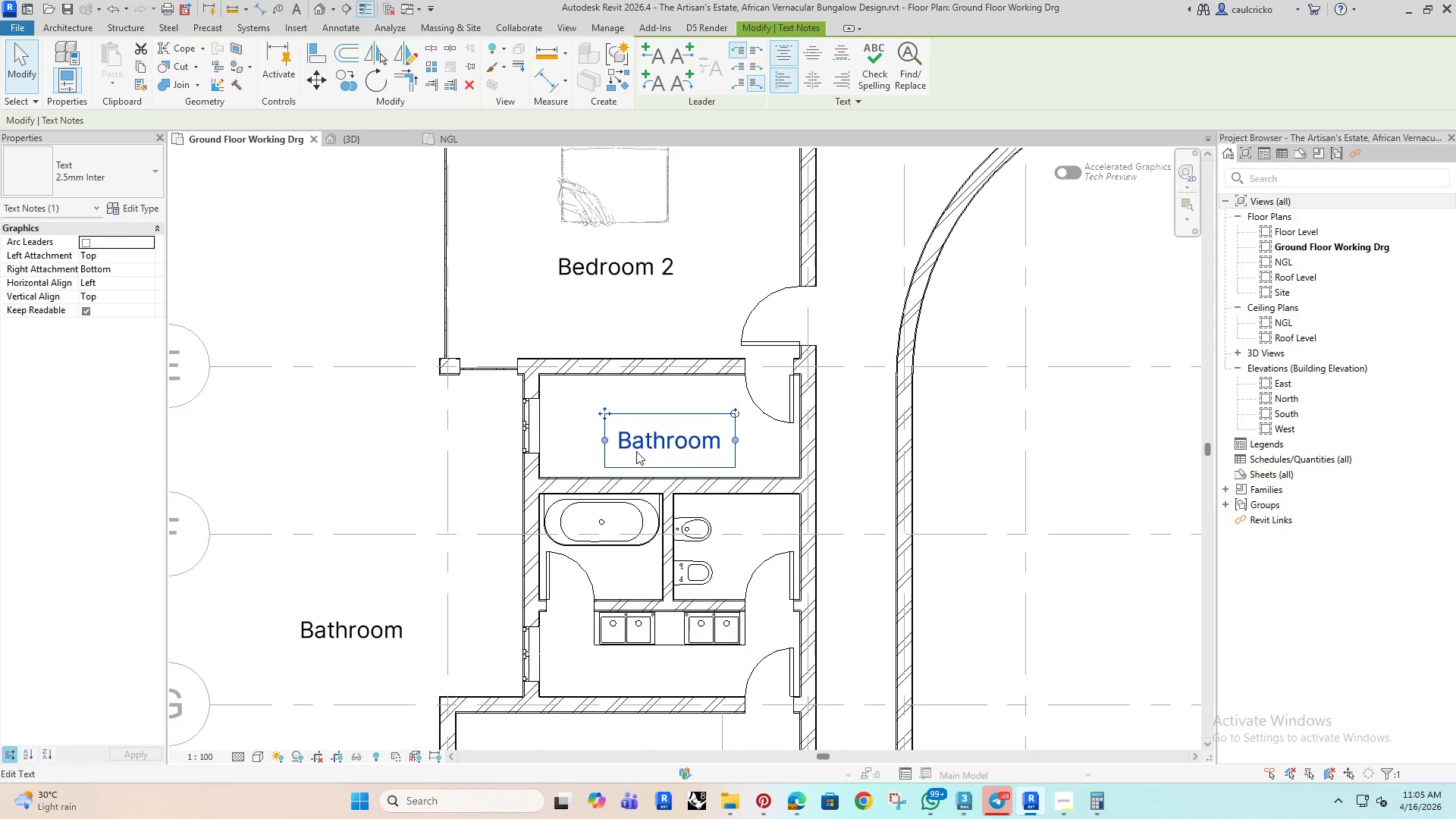 
key(ArrowUp)
 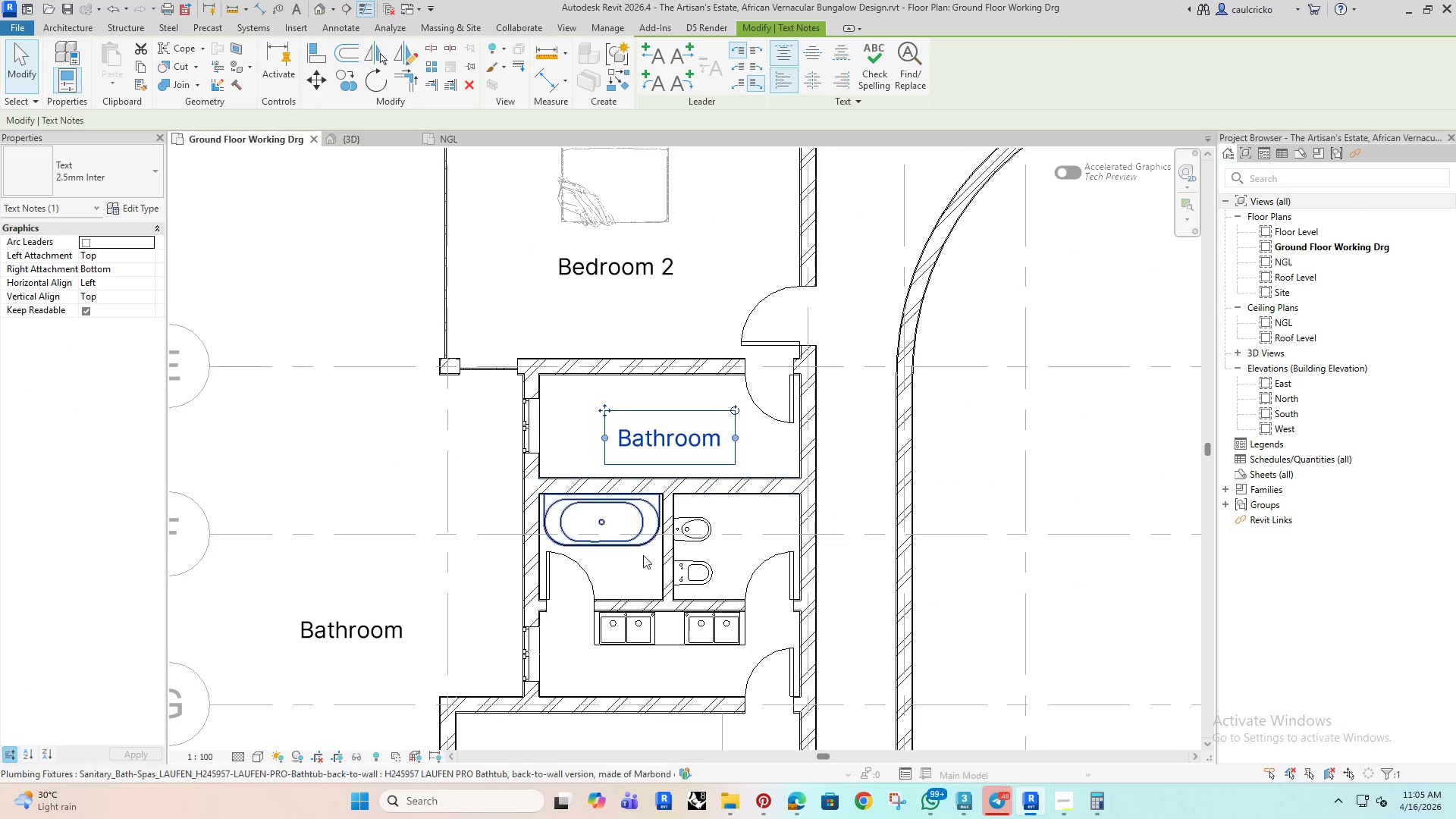 
key(ArrowUp)
 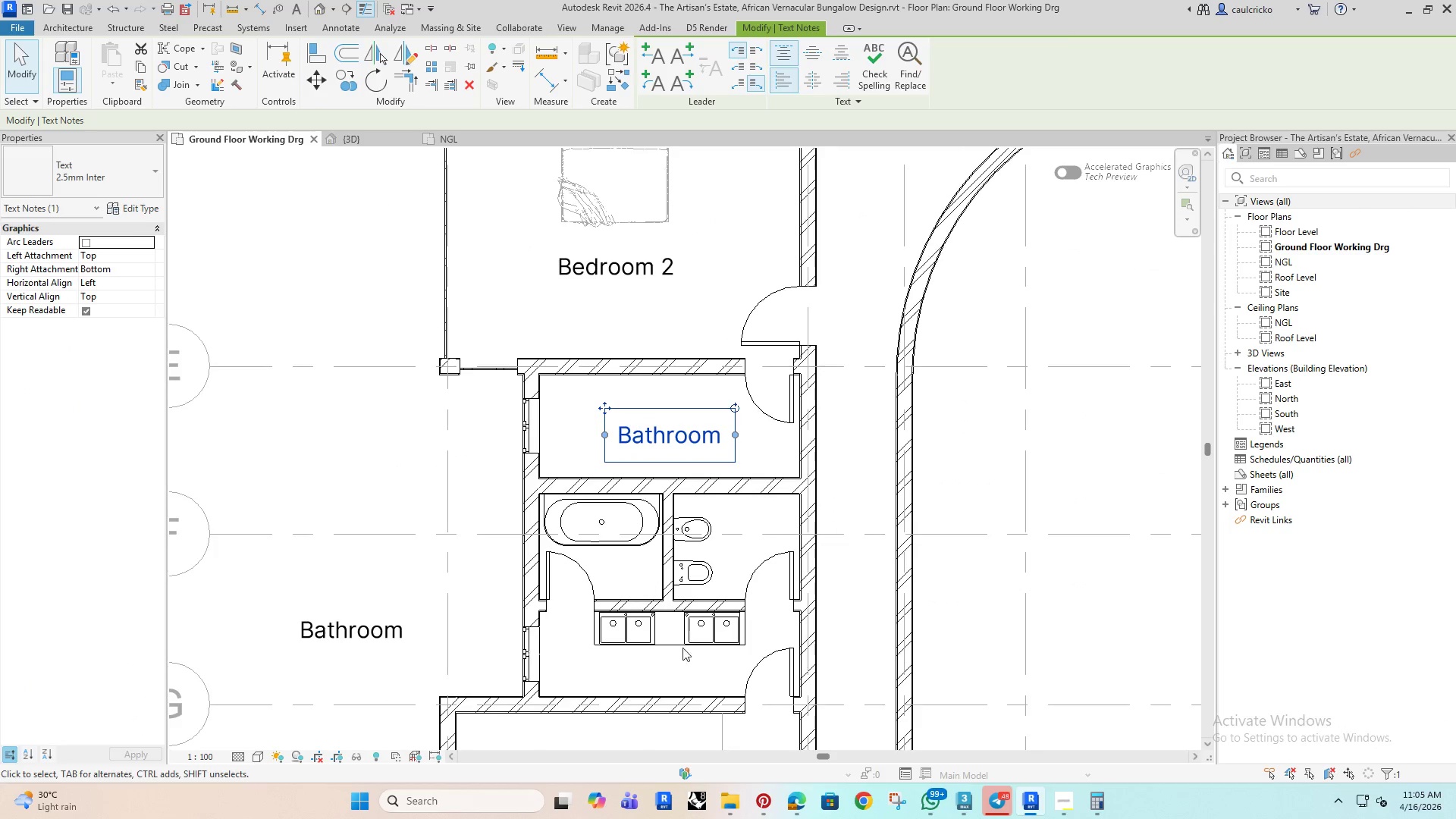 
key(ArrowUp)
 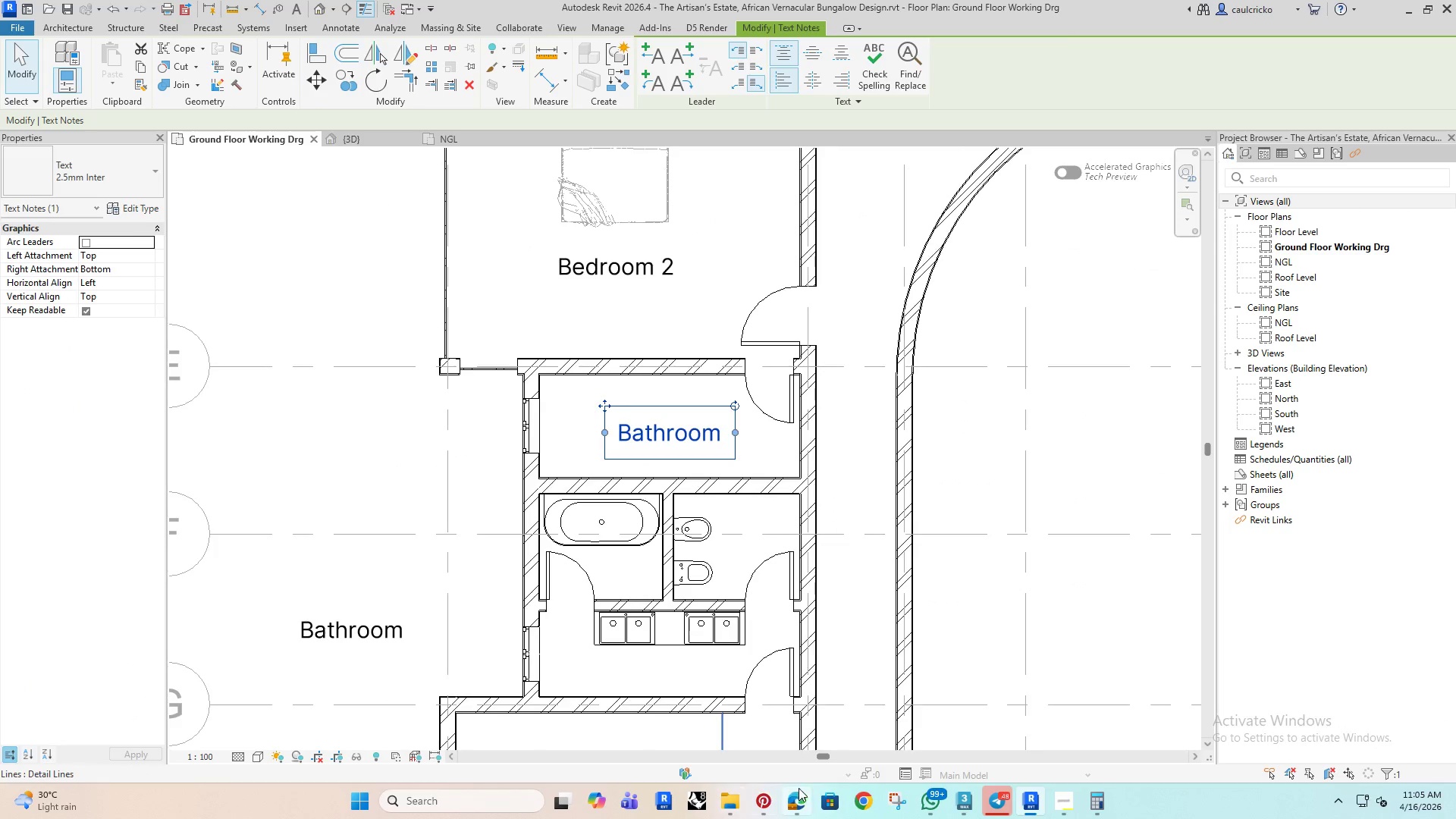 
left_click([800, 788])
 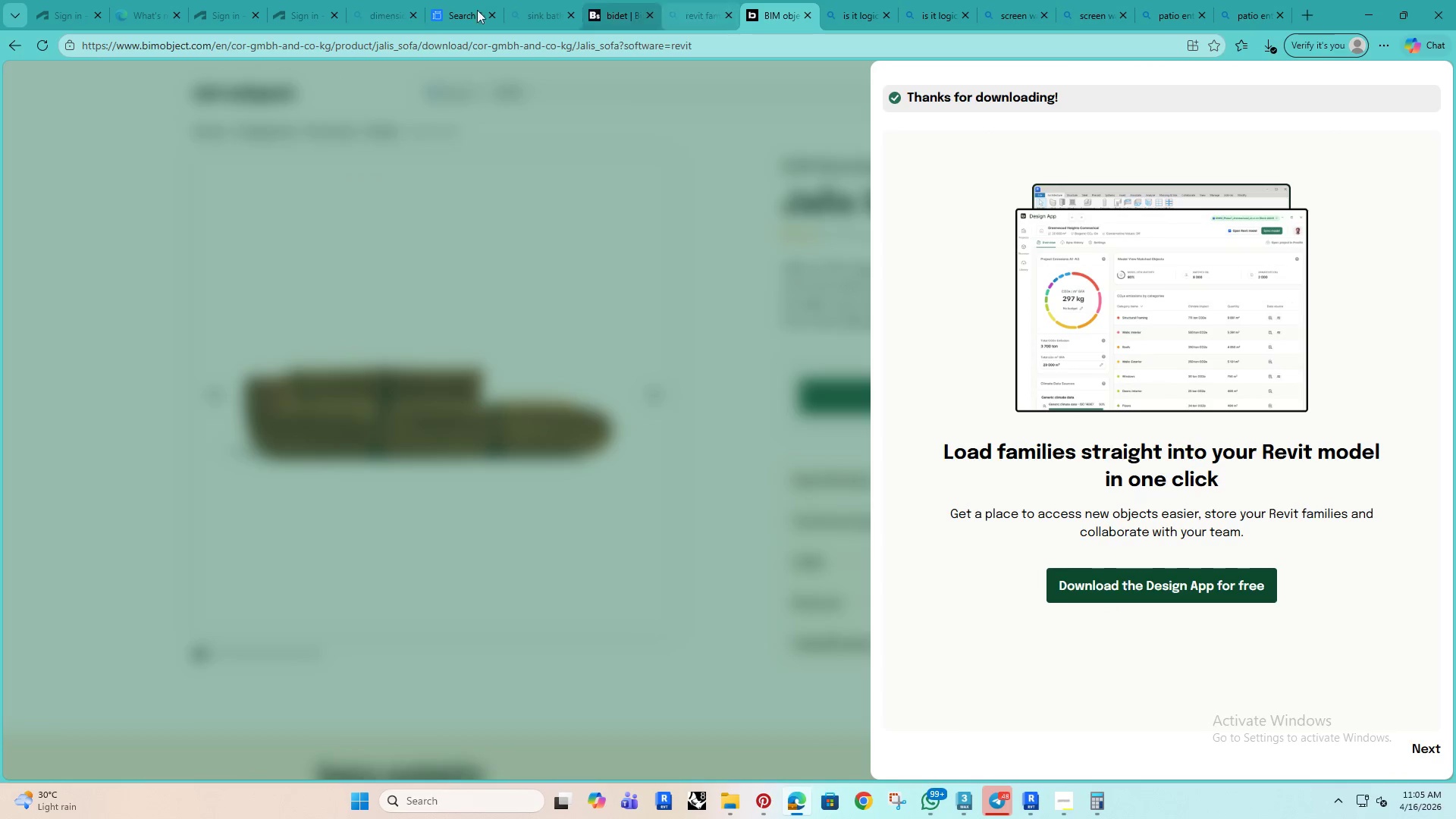 
left_click([450, 16])
 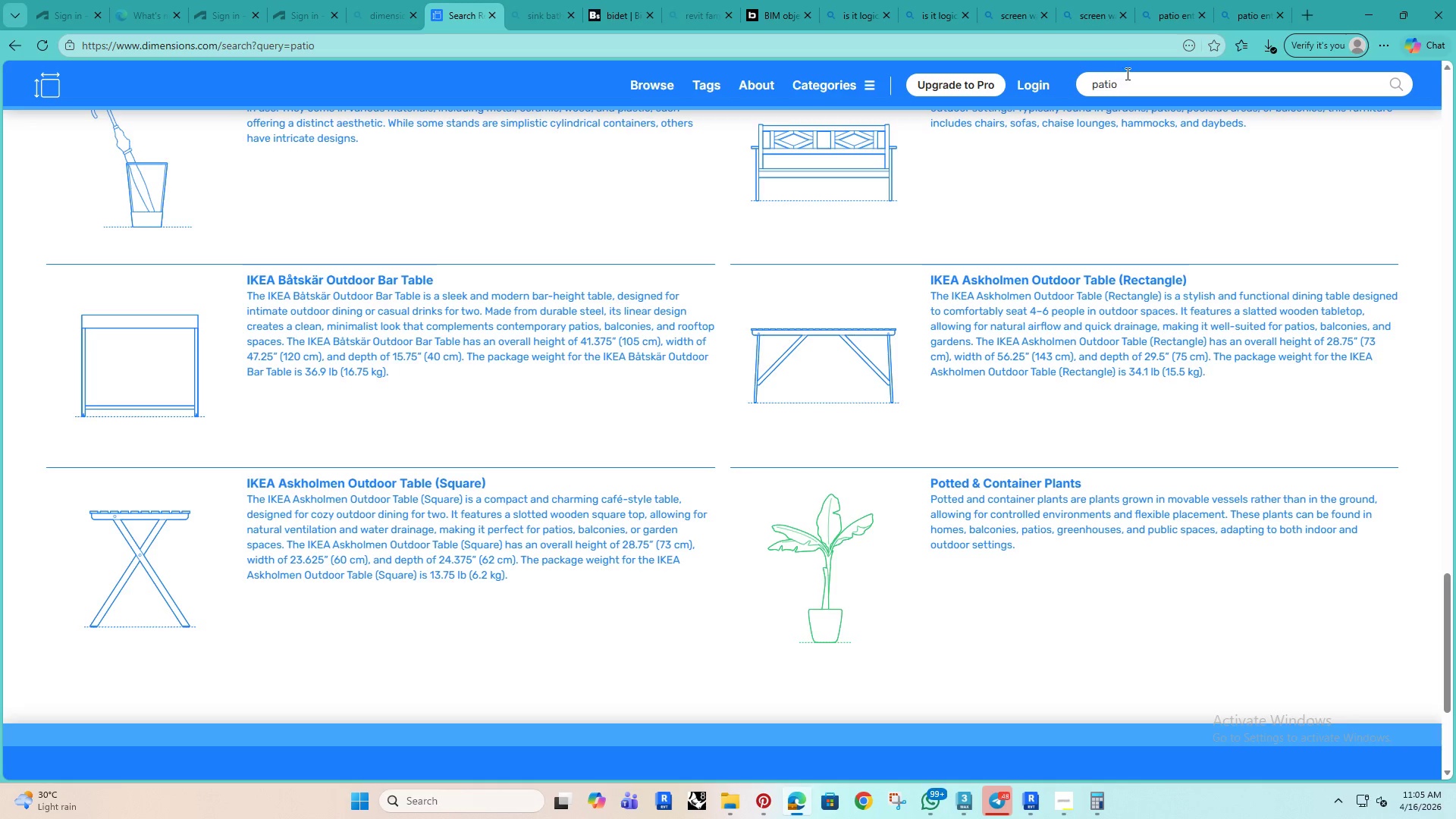 
left_click_drag(start_coordinate=[1131, 77], to_coordinate=[1078, 103])
 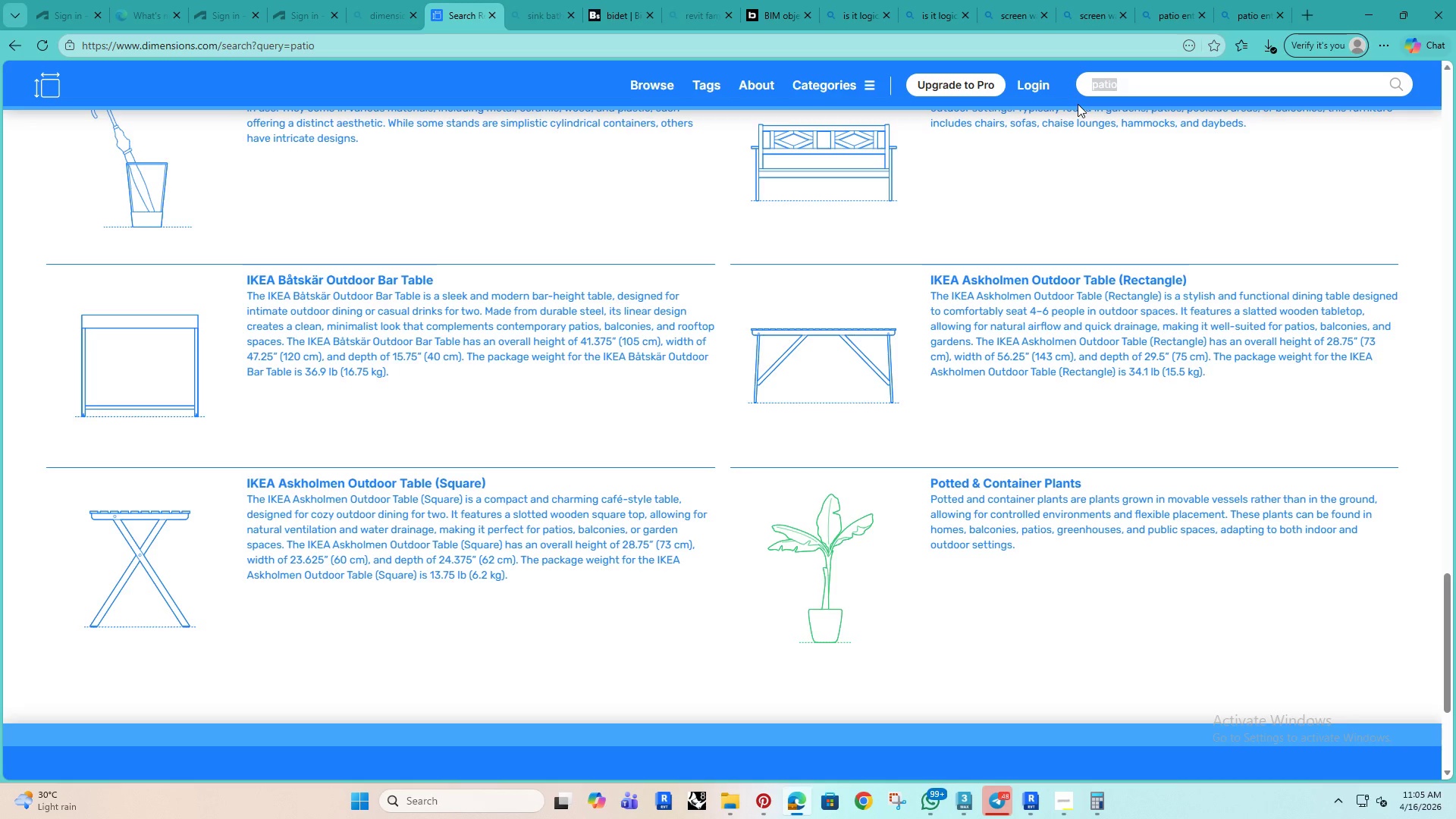 
type(bathroom layout)
 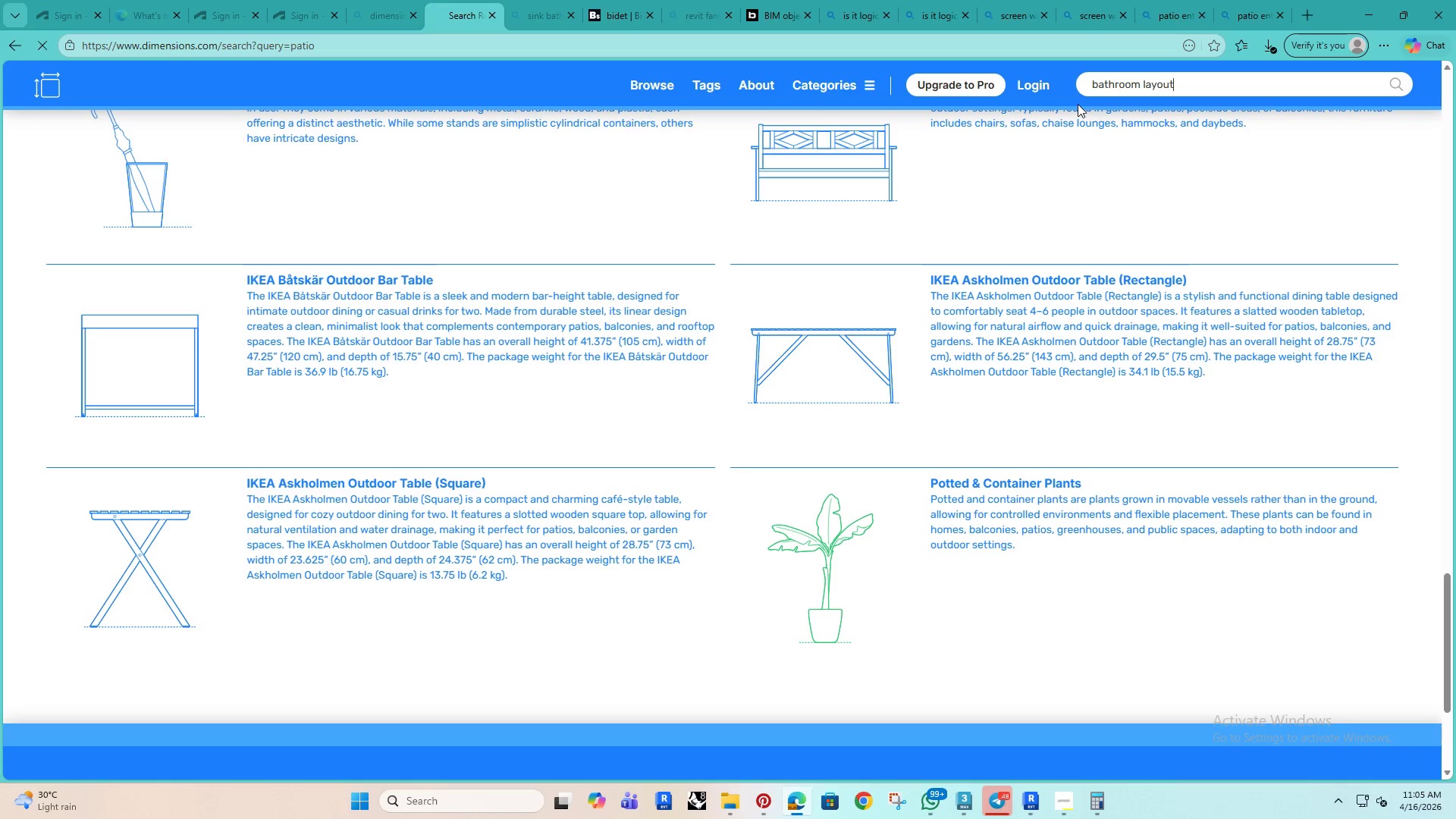 
key(Enter)
 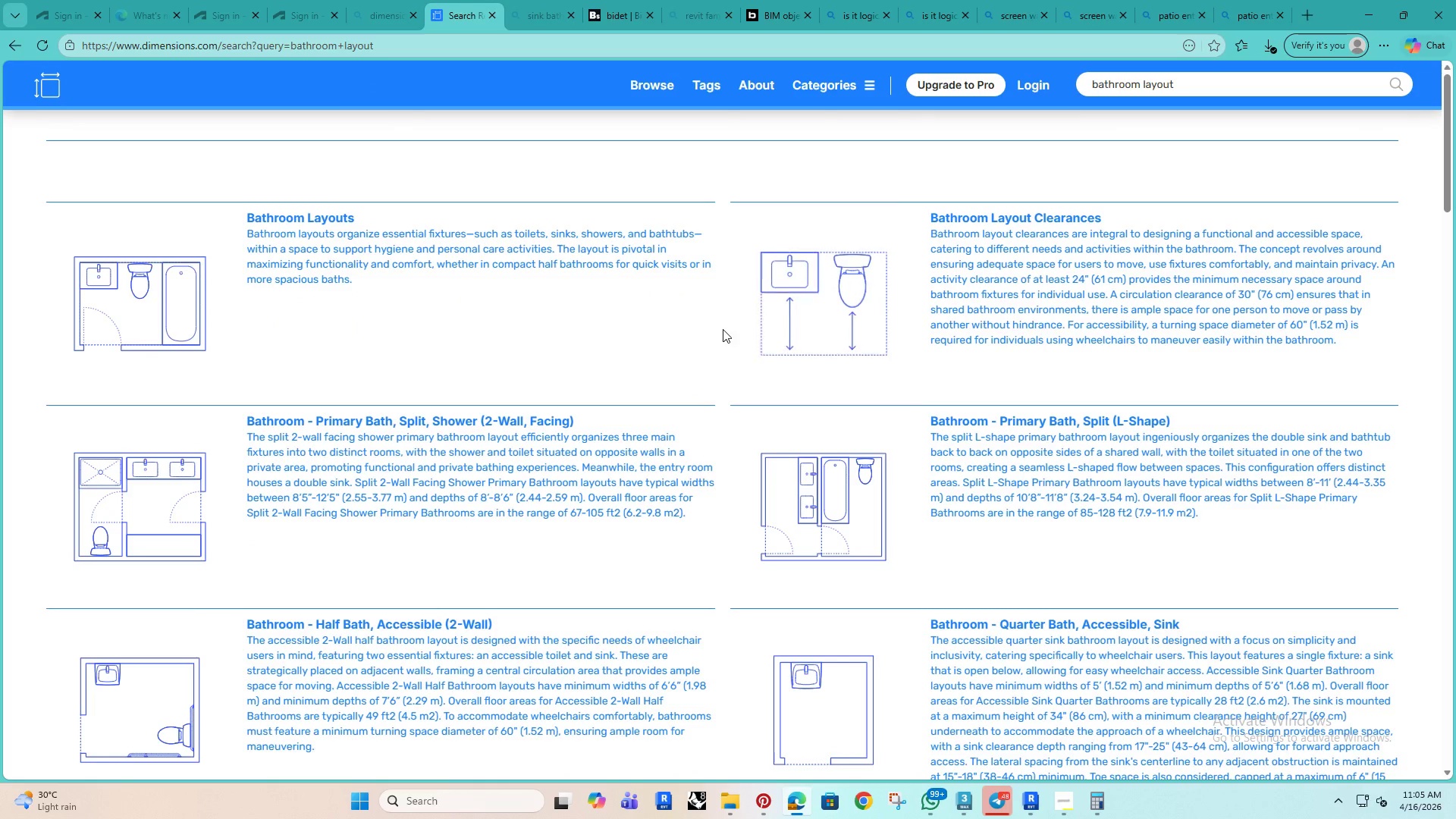 
scroll: coordinate [162, 251], scroll_direction: up, amount: 1.0
 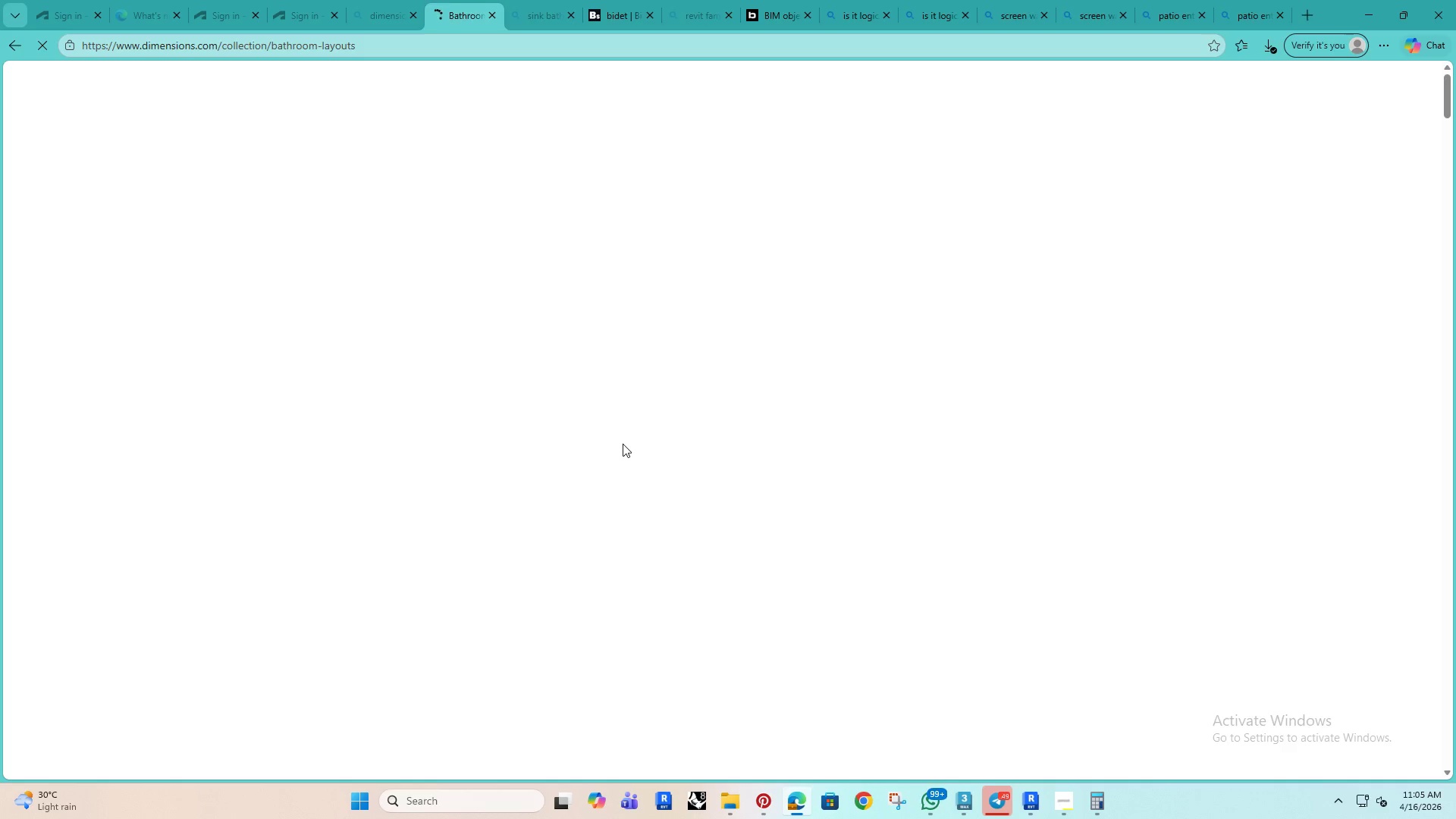 
scroll: coordinate [633, 452], scroll_direction: down, amount: 57.0
 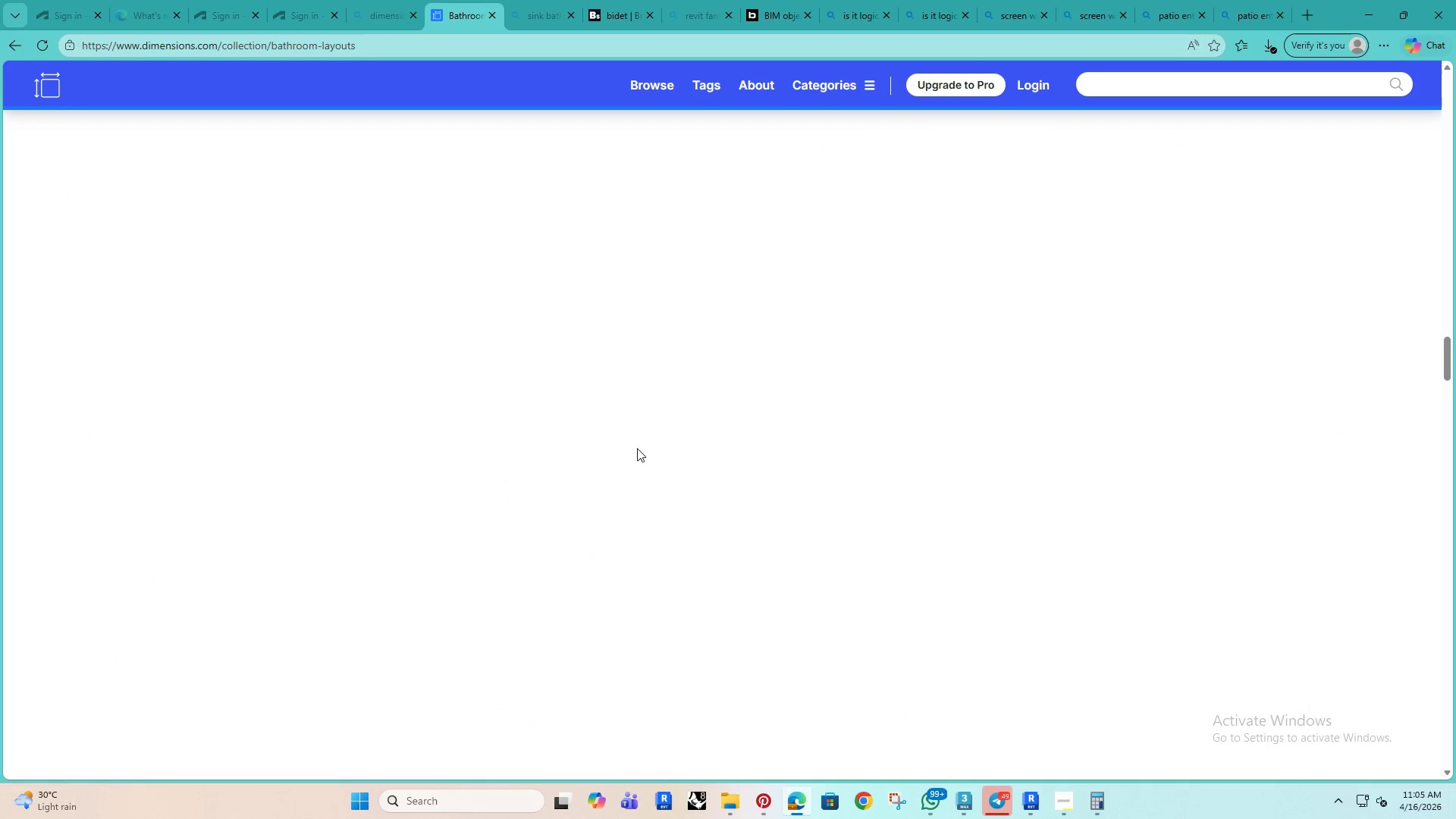 
scroll: coordinate [637, 441], scroll_direction: up, amount: 8.0
 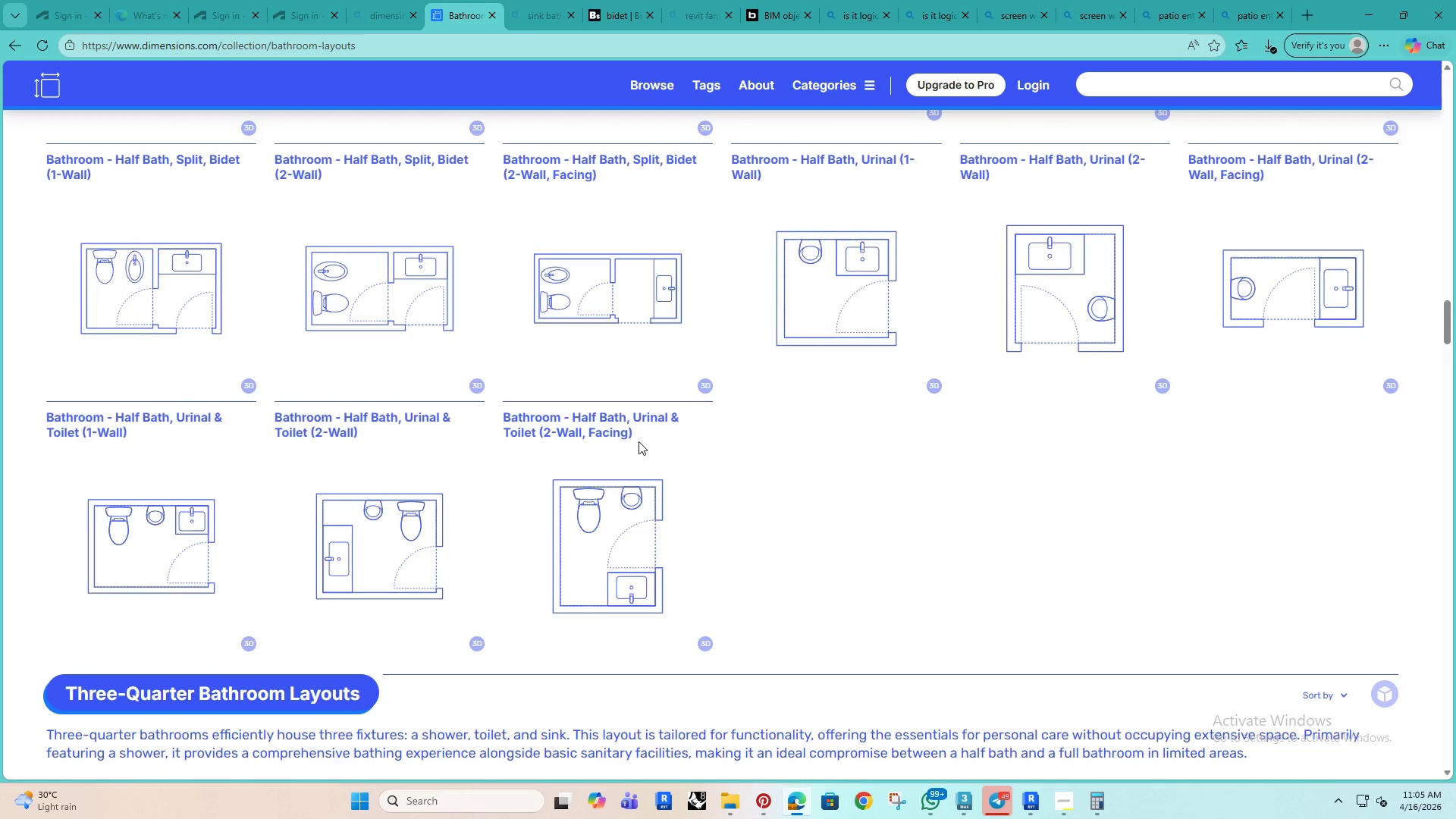 
wait(7.59)
 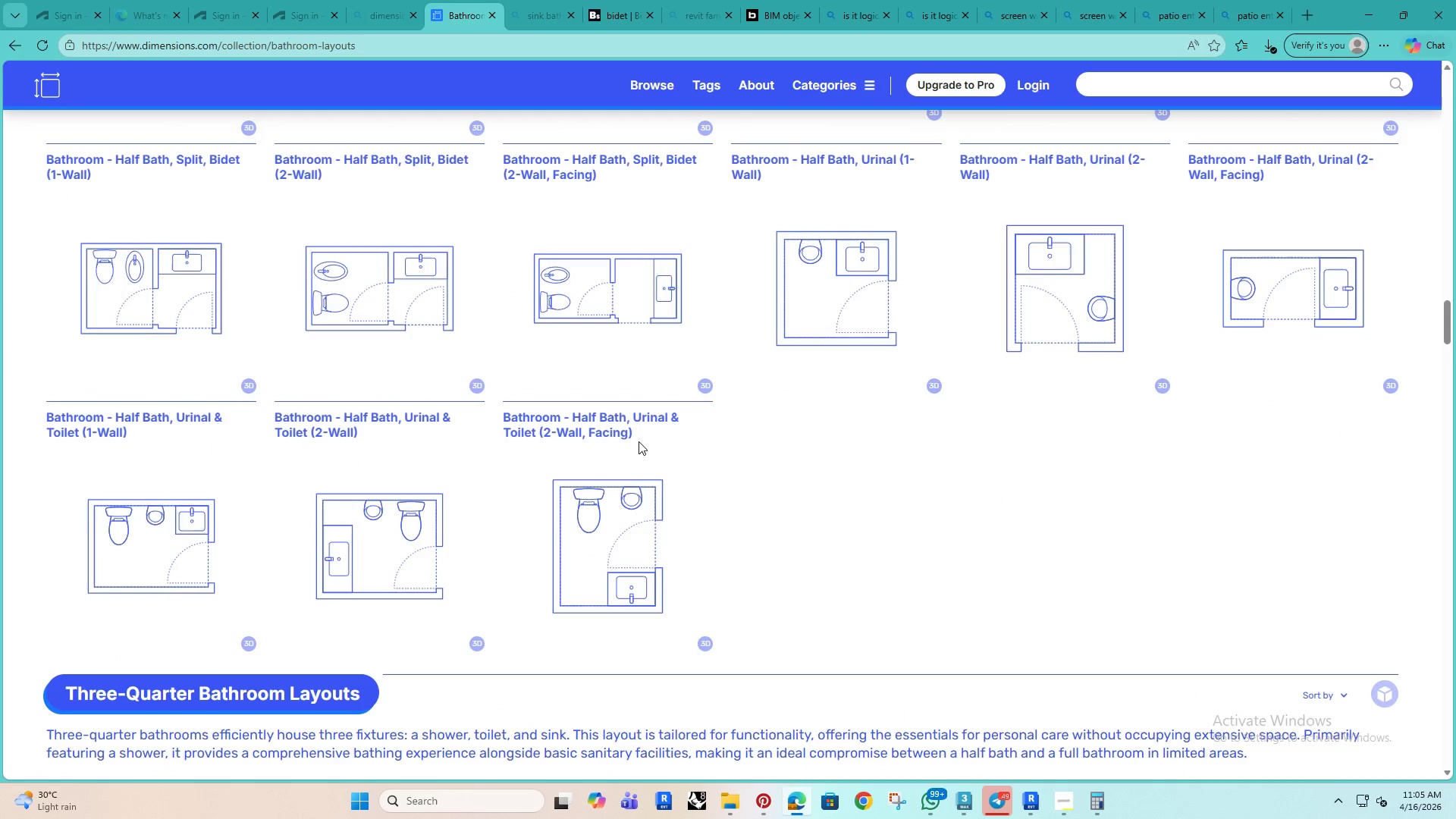 
scroll: coordinate [888, 360], scroll_direction: down, amount: 19.0
 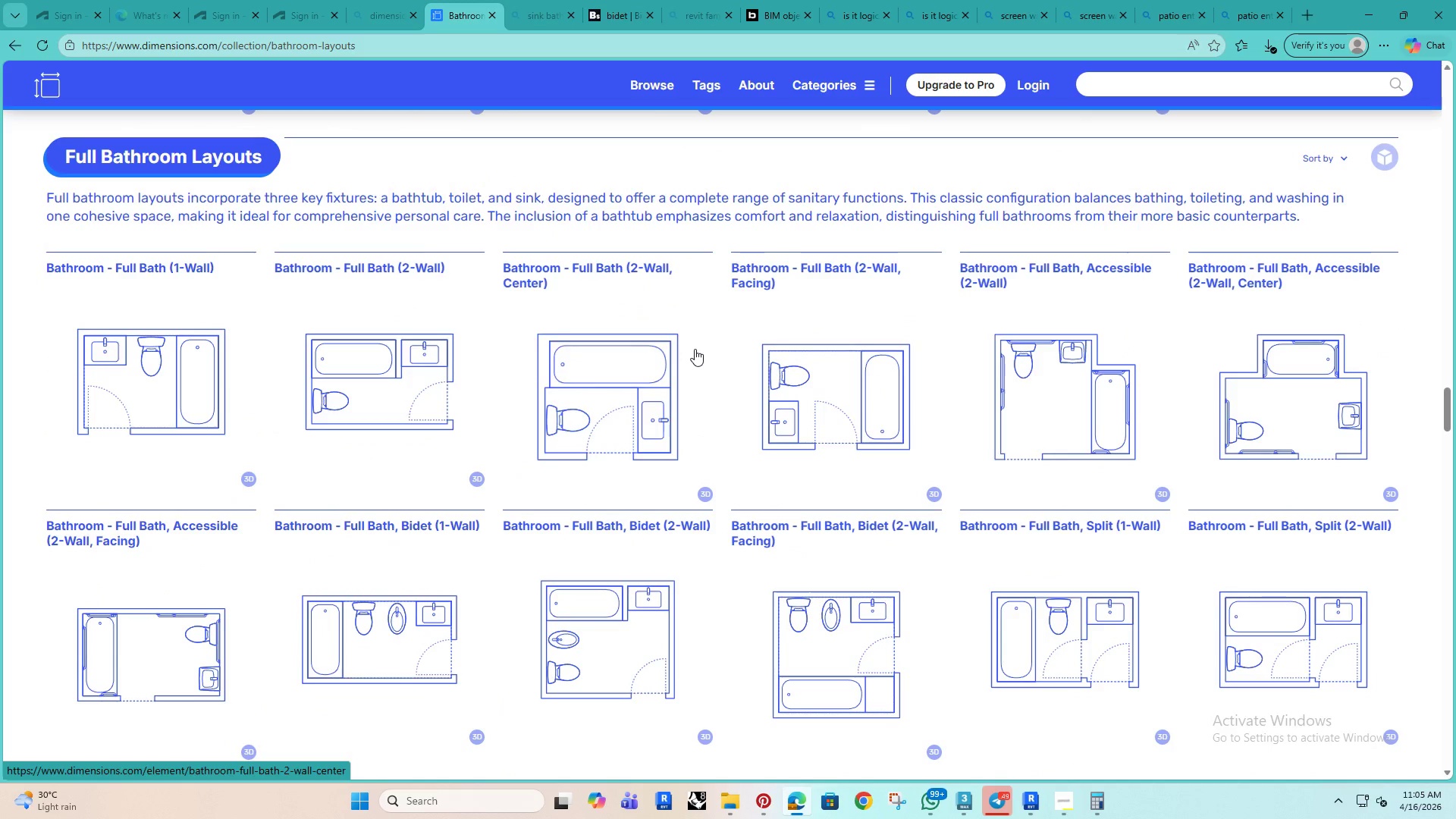 
left_click([1372, 10])
 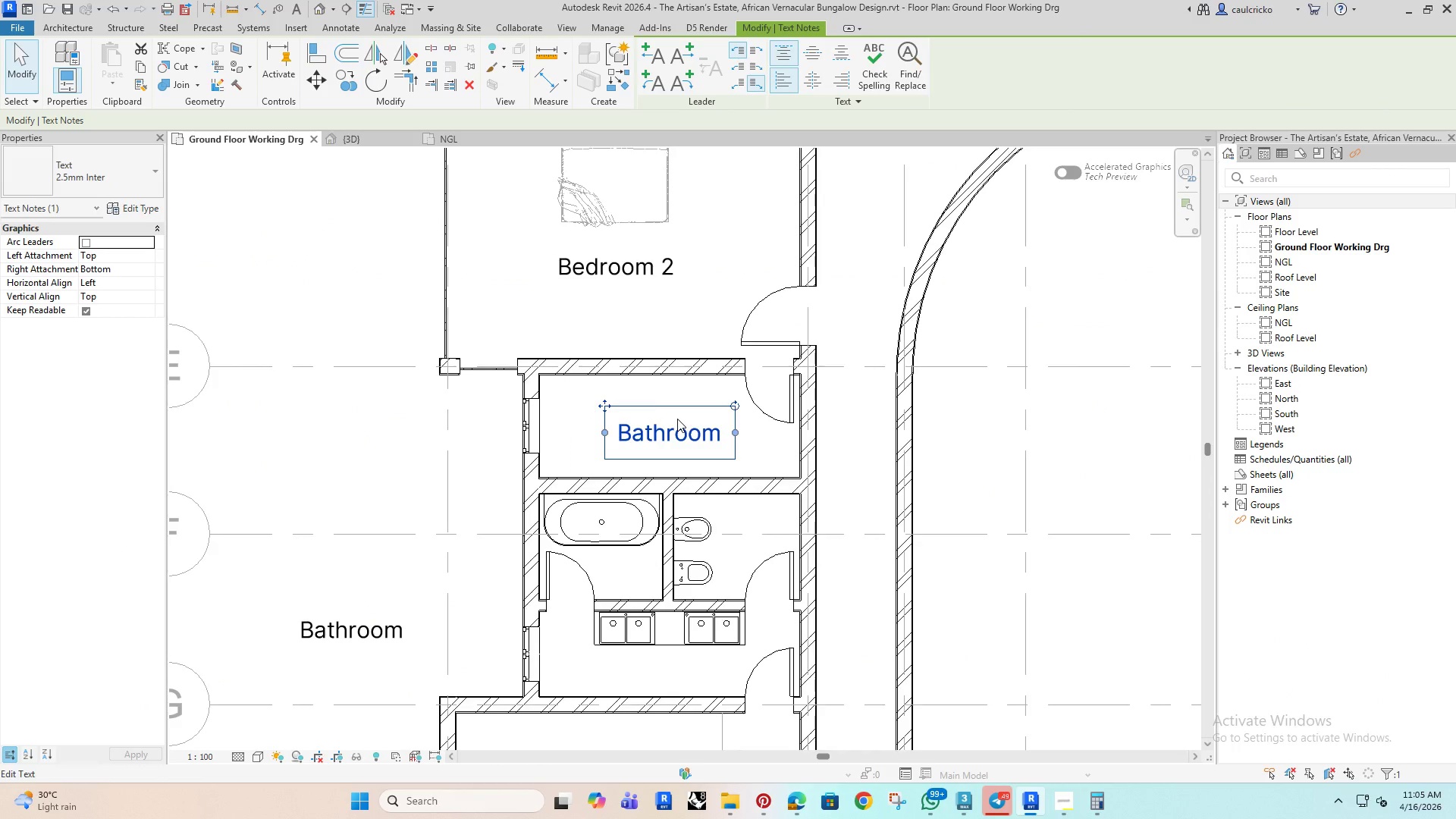 
left_click([642, 394])
 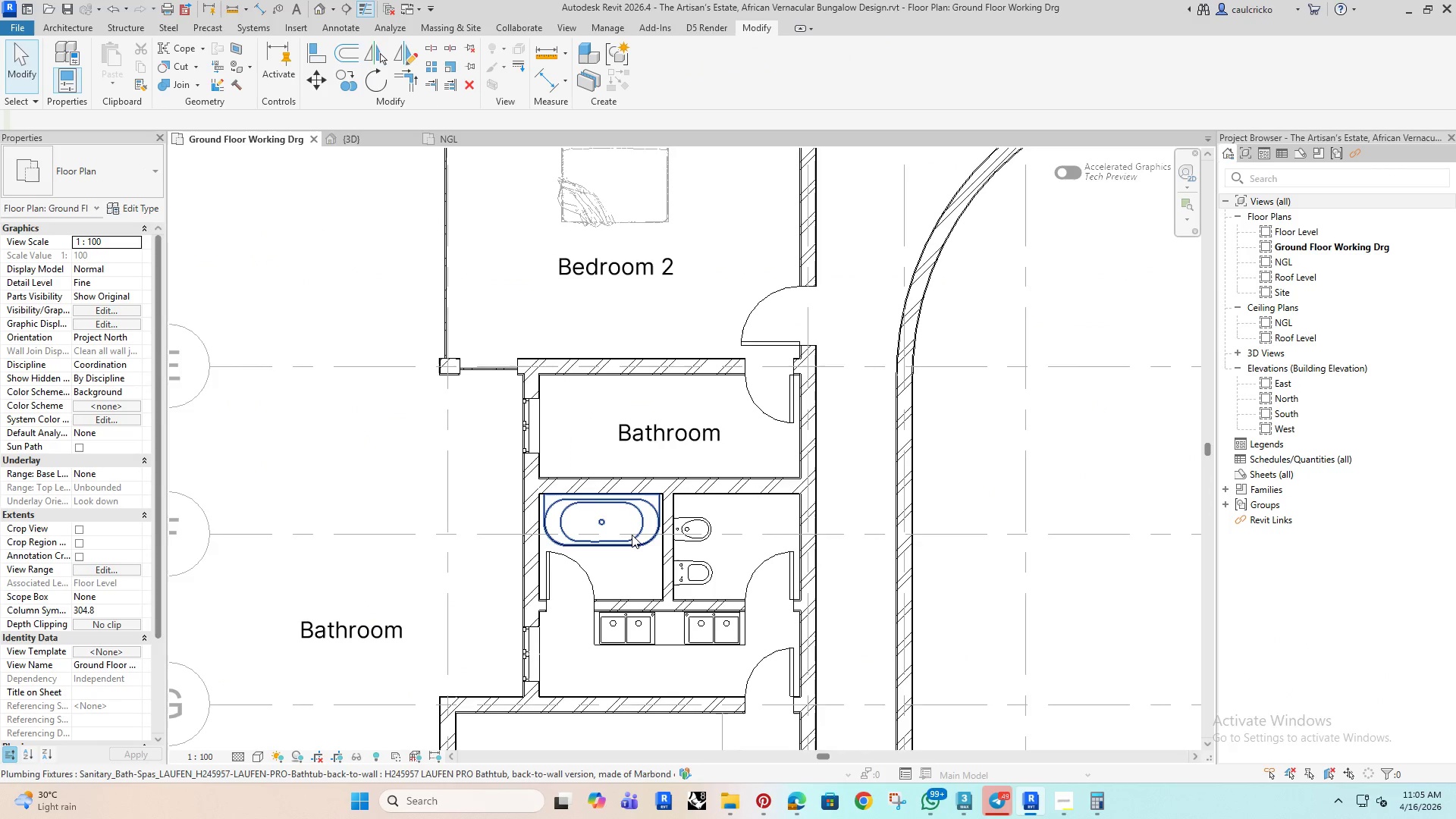 
left_click([634, 539])
 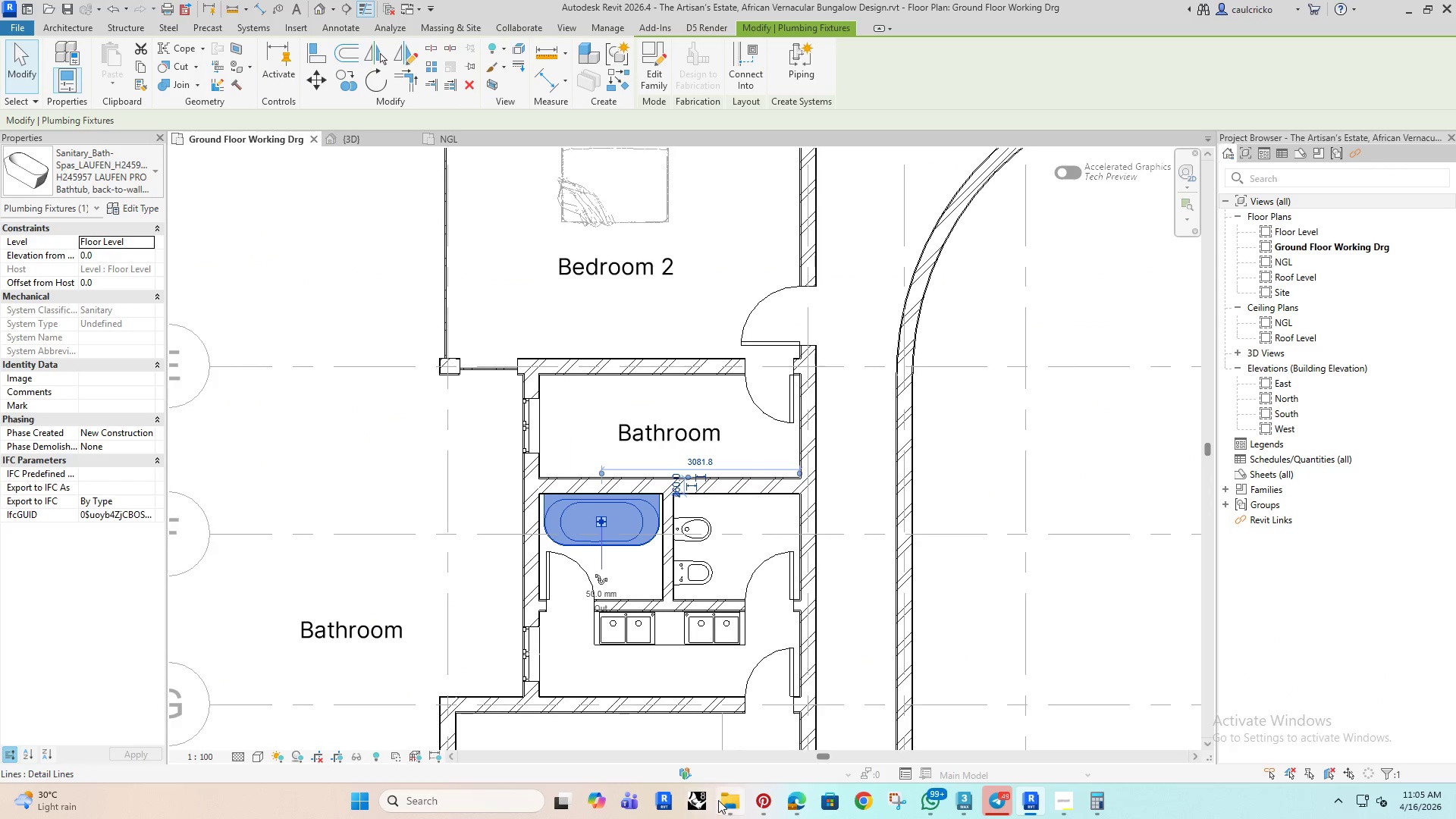 
left_click([726, 799])
 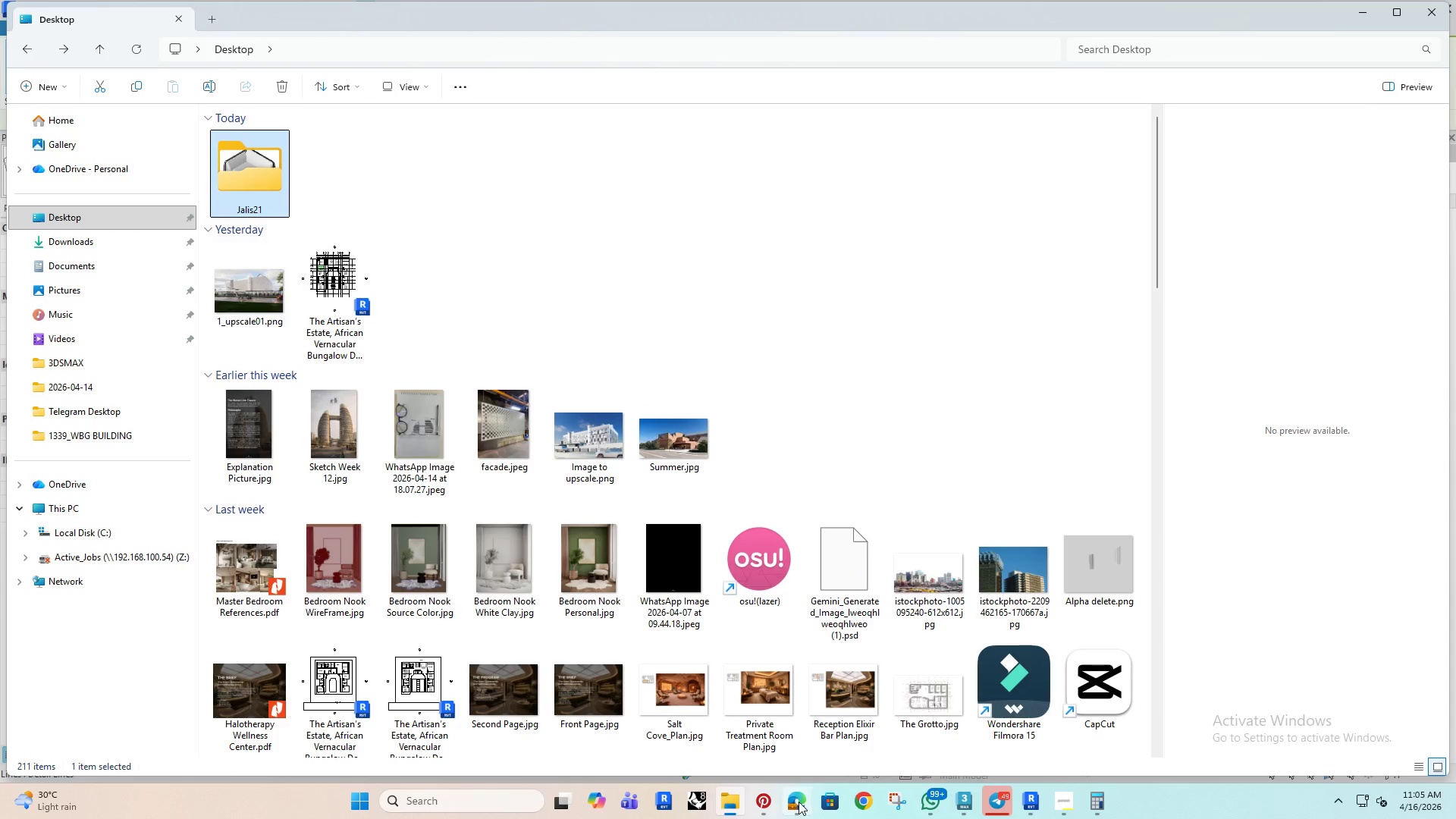 
left_click([799, 802])
 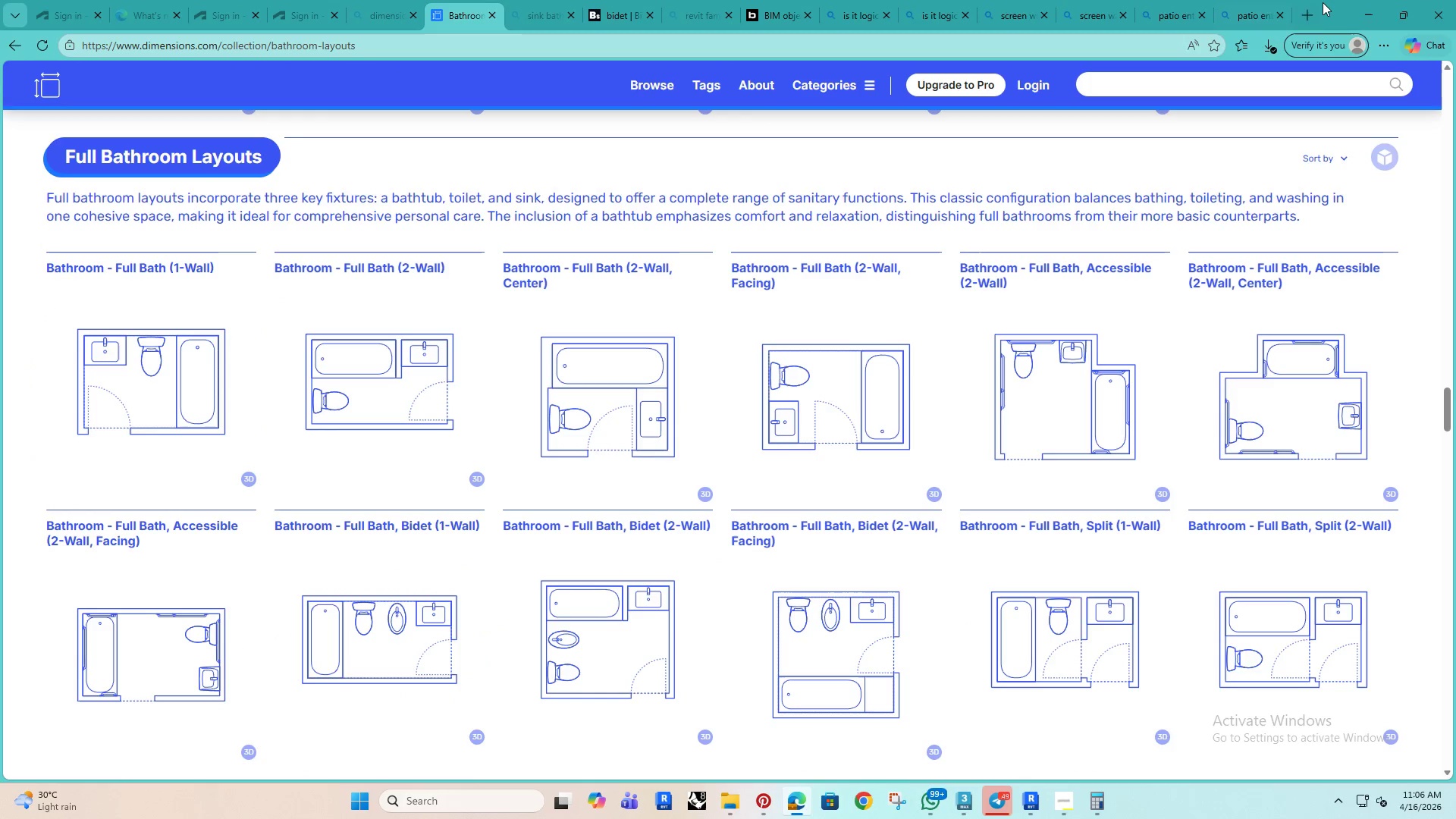 
left_click([1313, 14])
 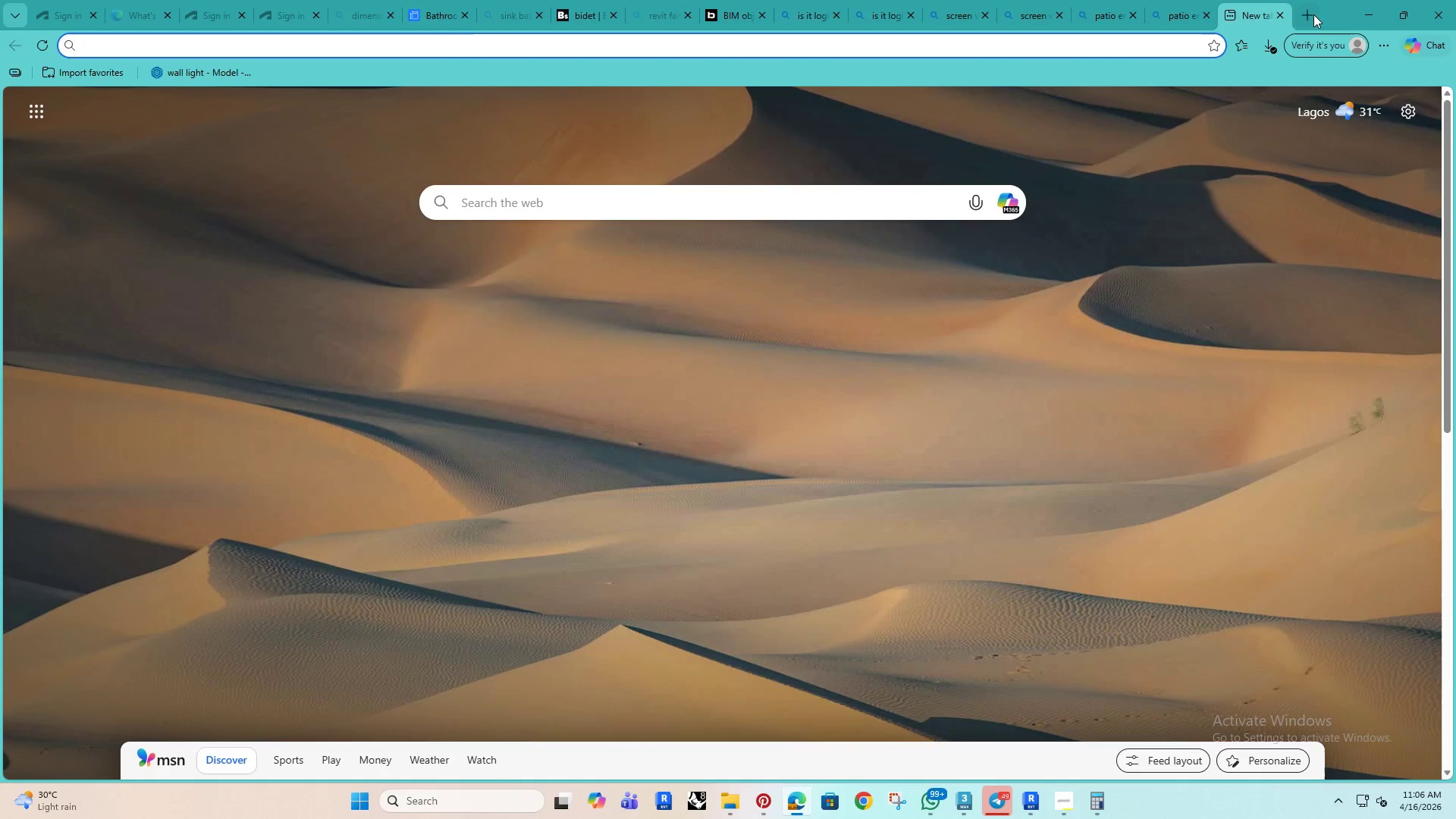 
type(shower)
 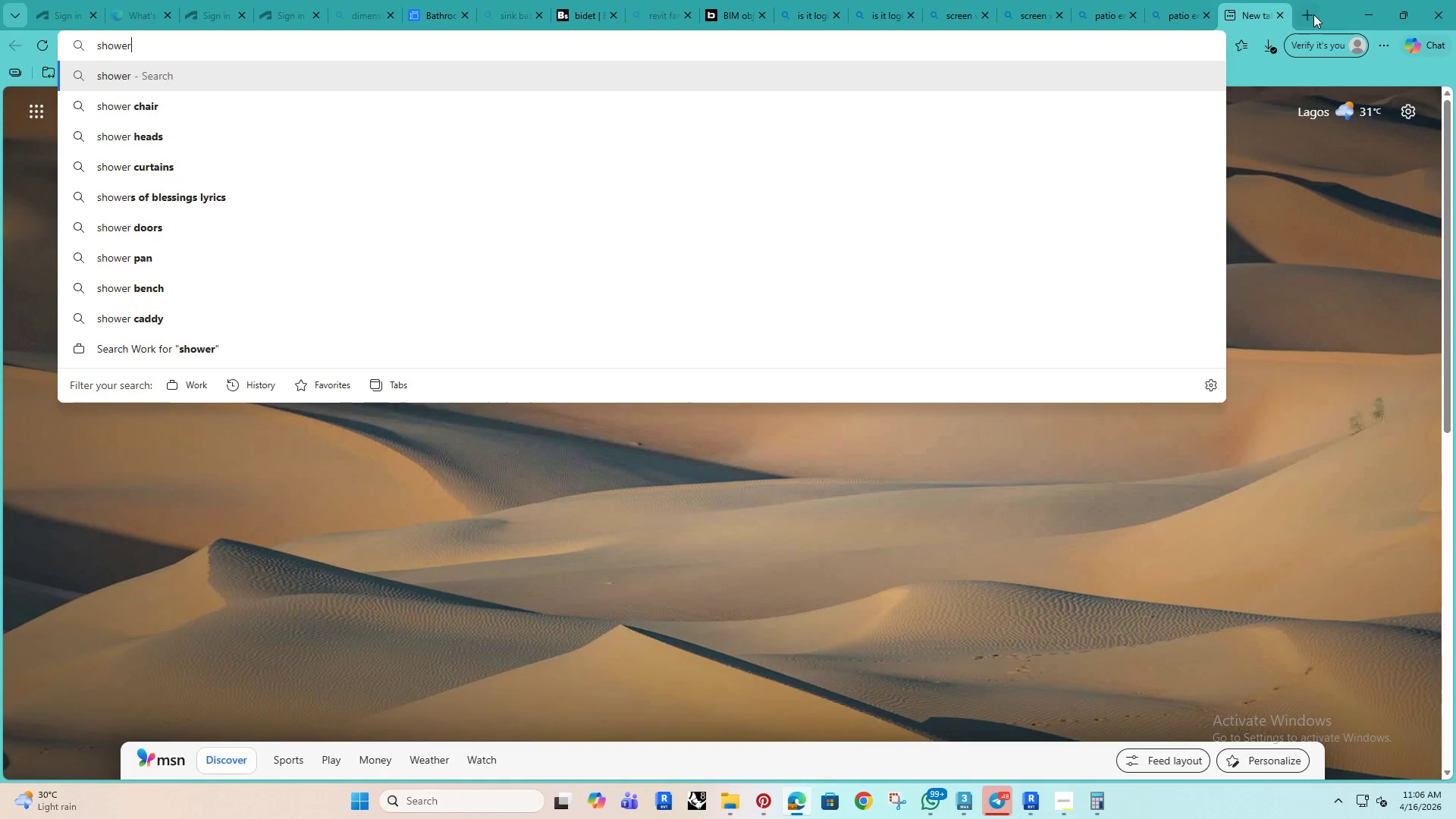 
key(Enter)
 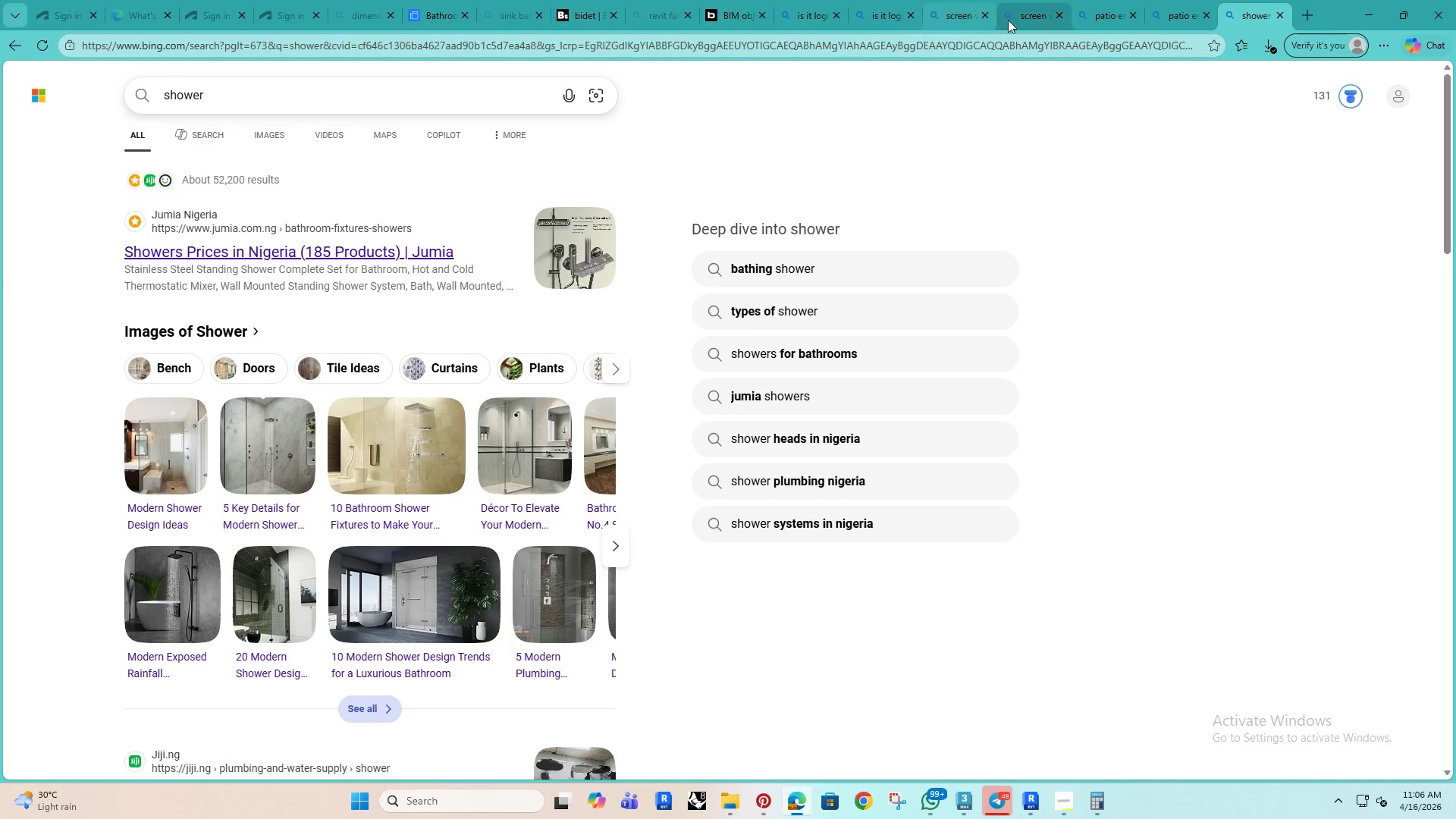 
left_click([720, 17])
 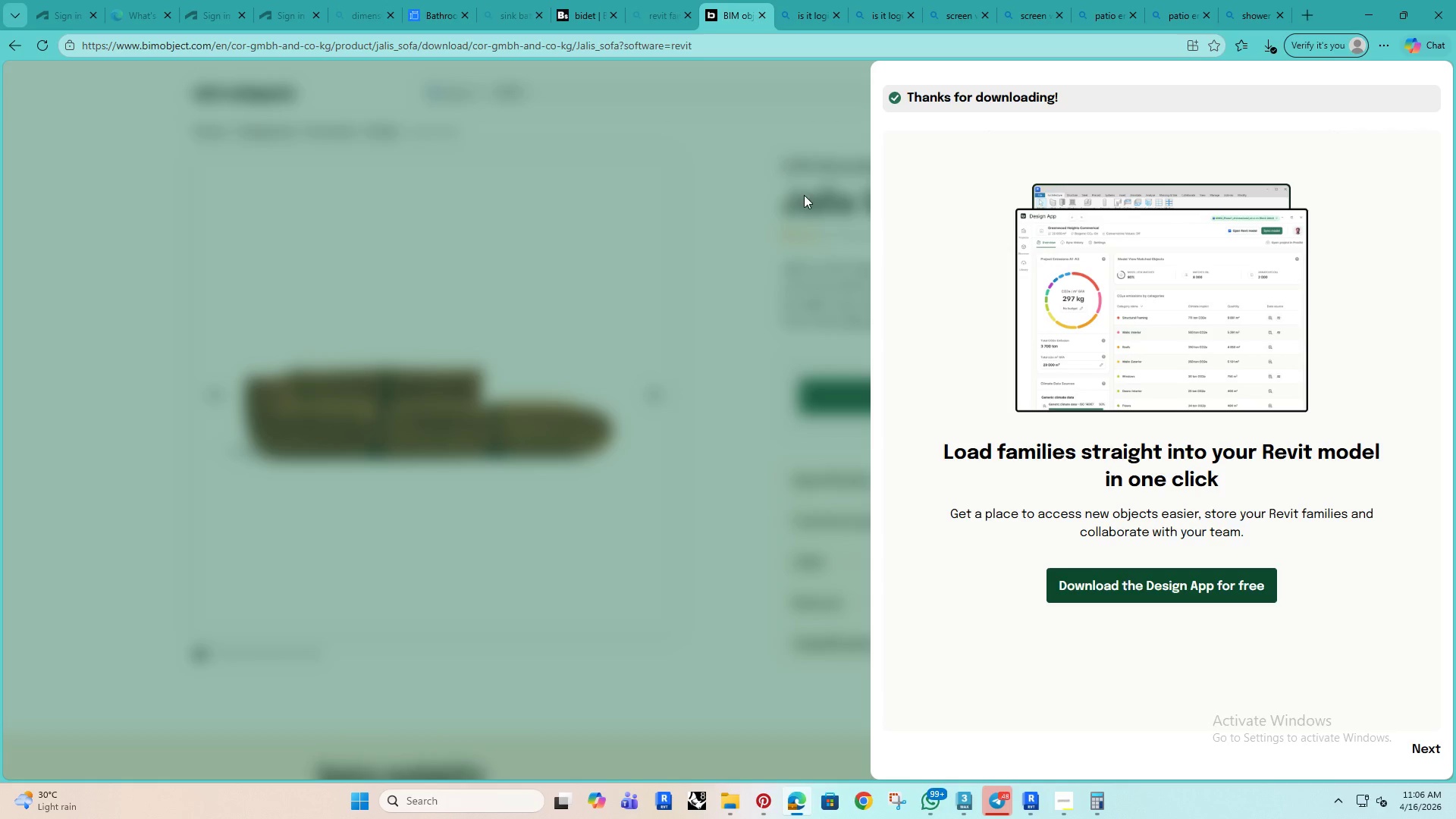 
left_click([698, 257])
 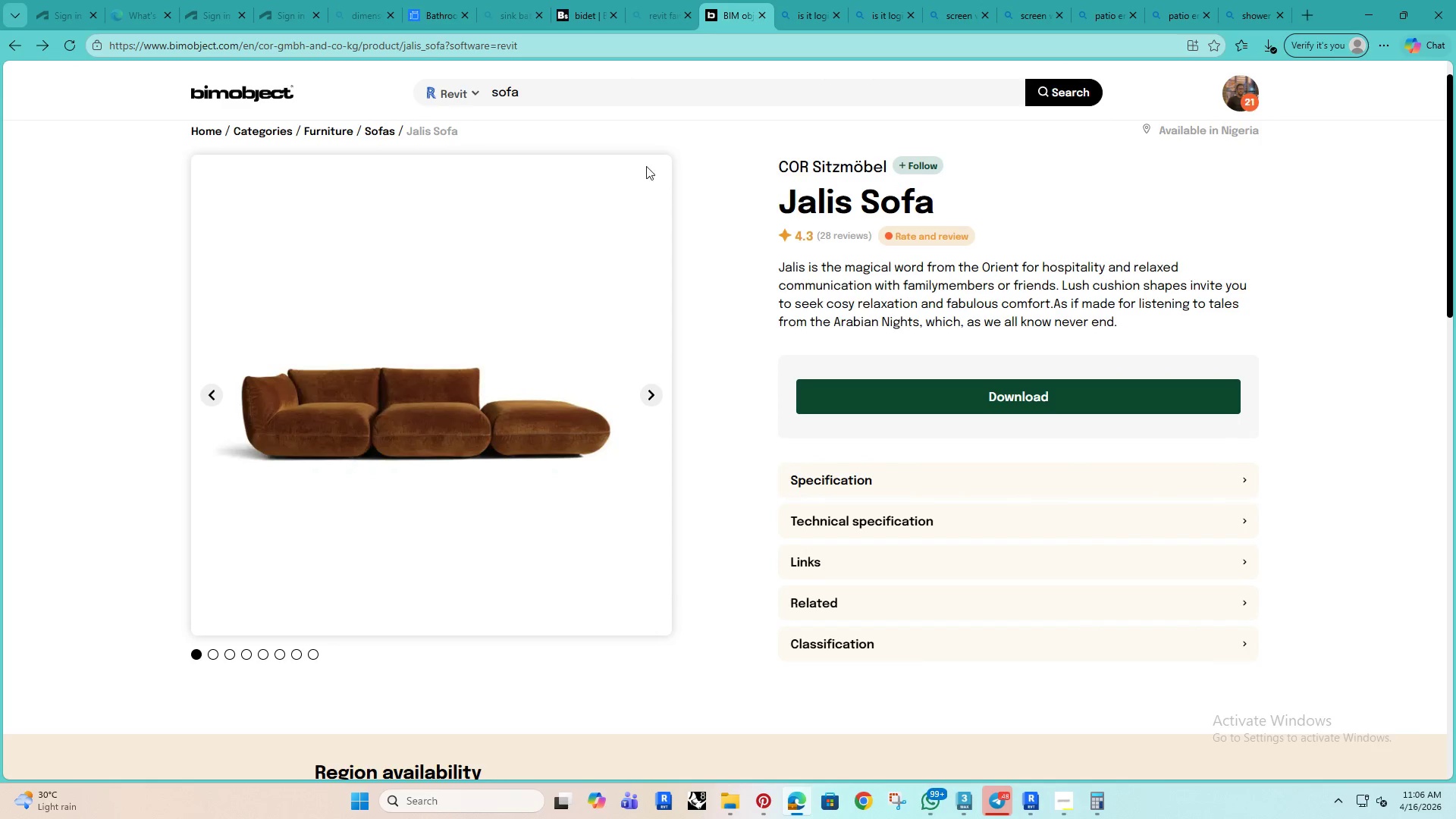 
left_click([554, 100])
 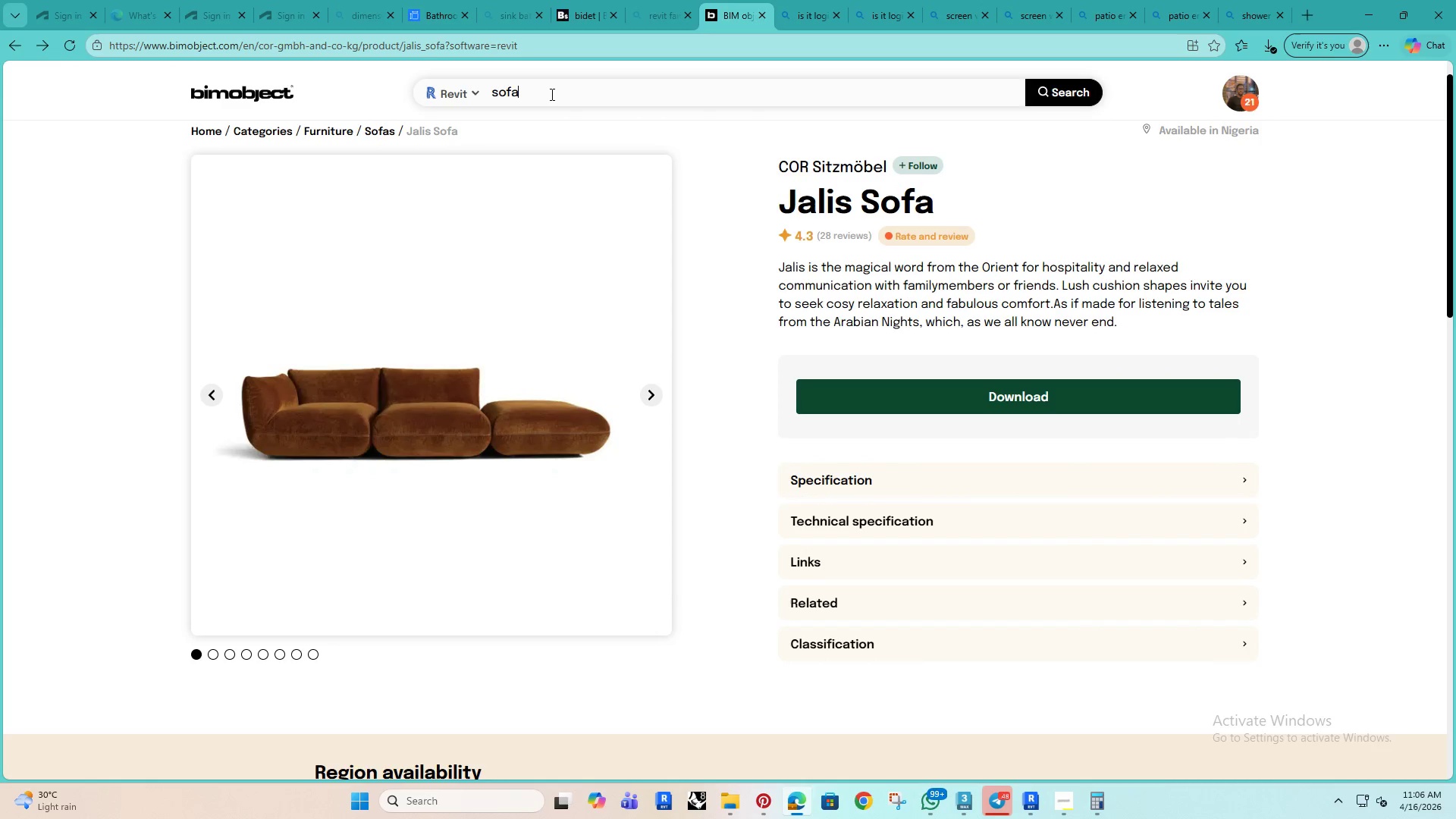 
left_click_drag(start_coordinate=[551, 94], to_coordinate=[452, 82])
 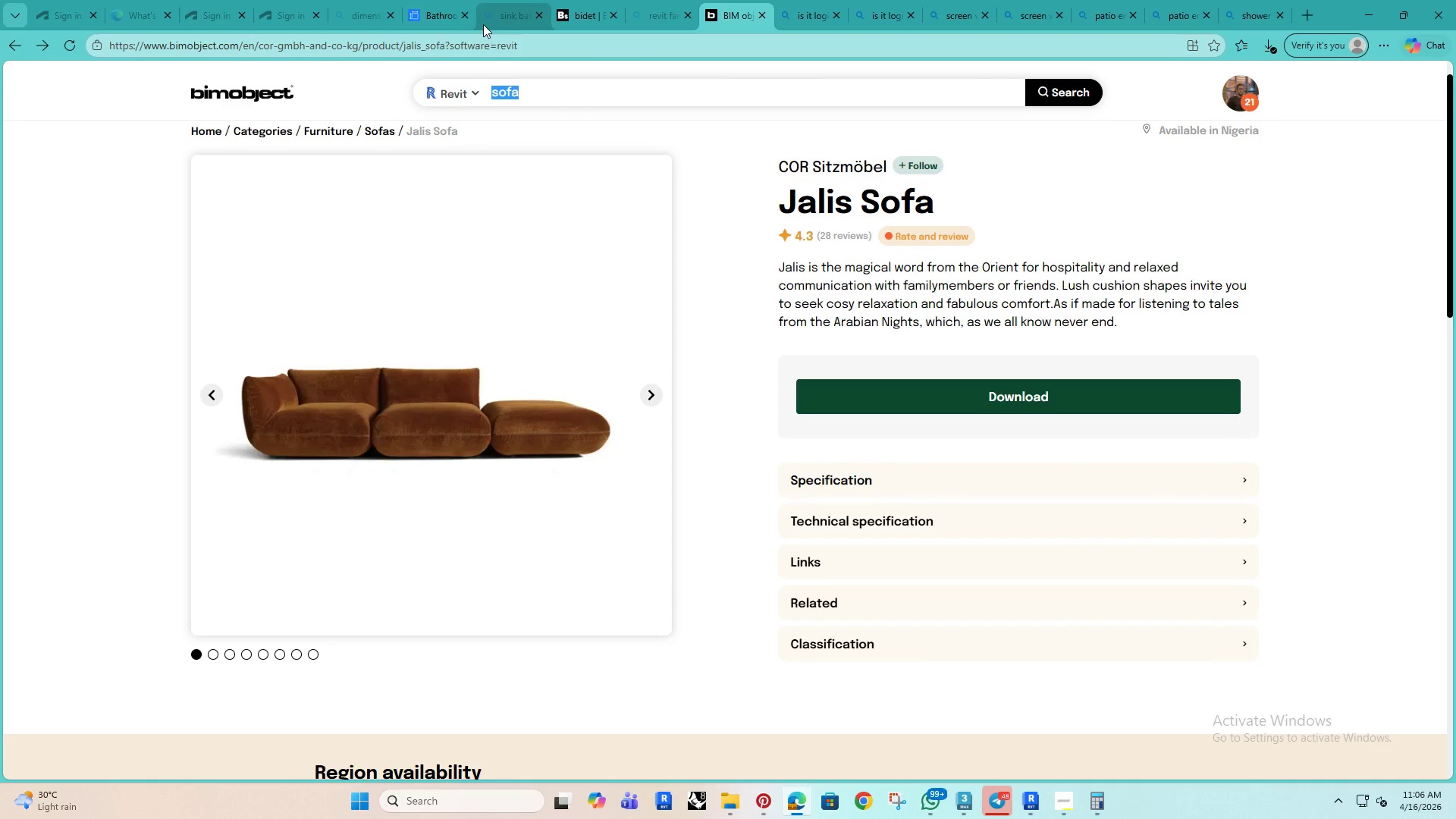 
type(shower)
 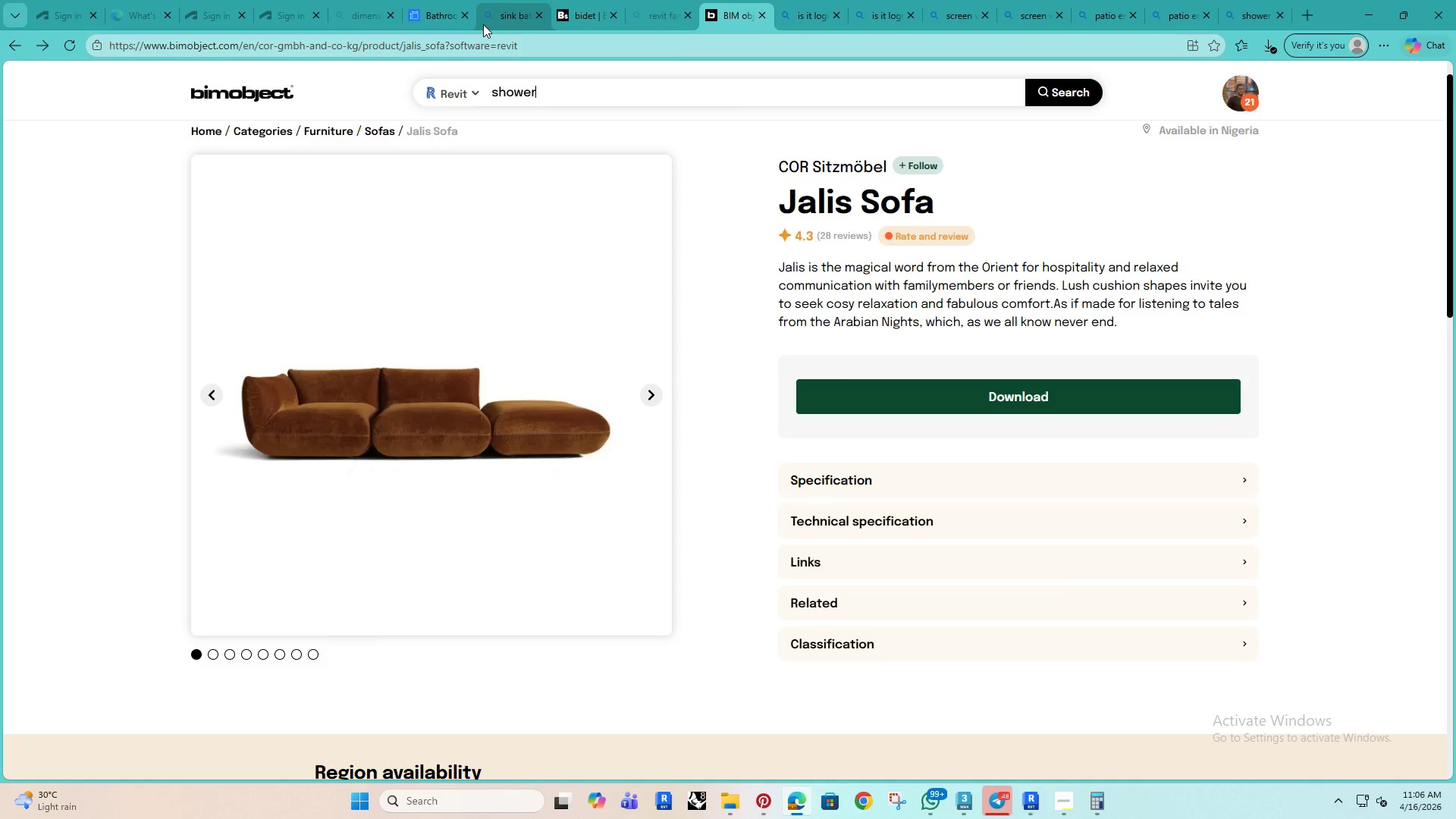 
key(Enter)
 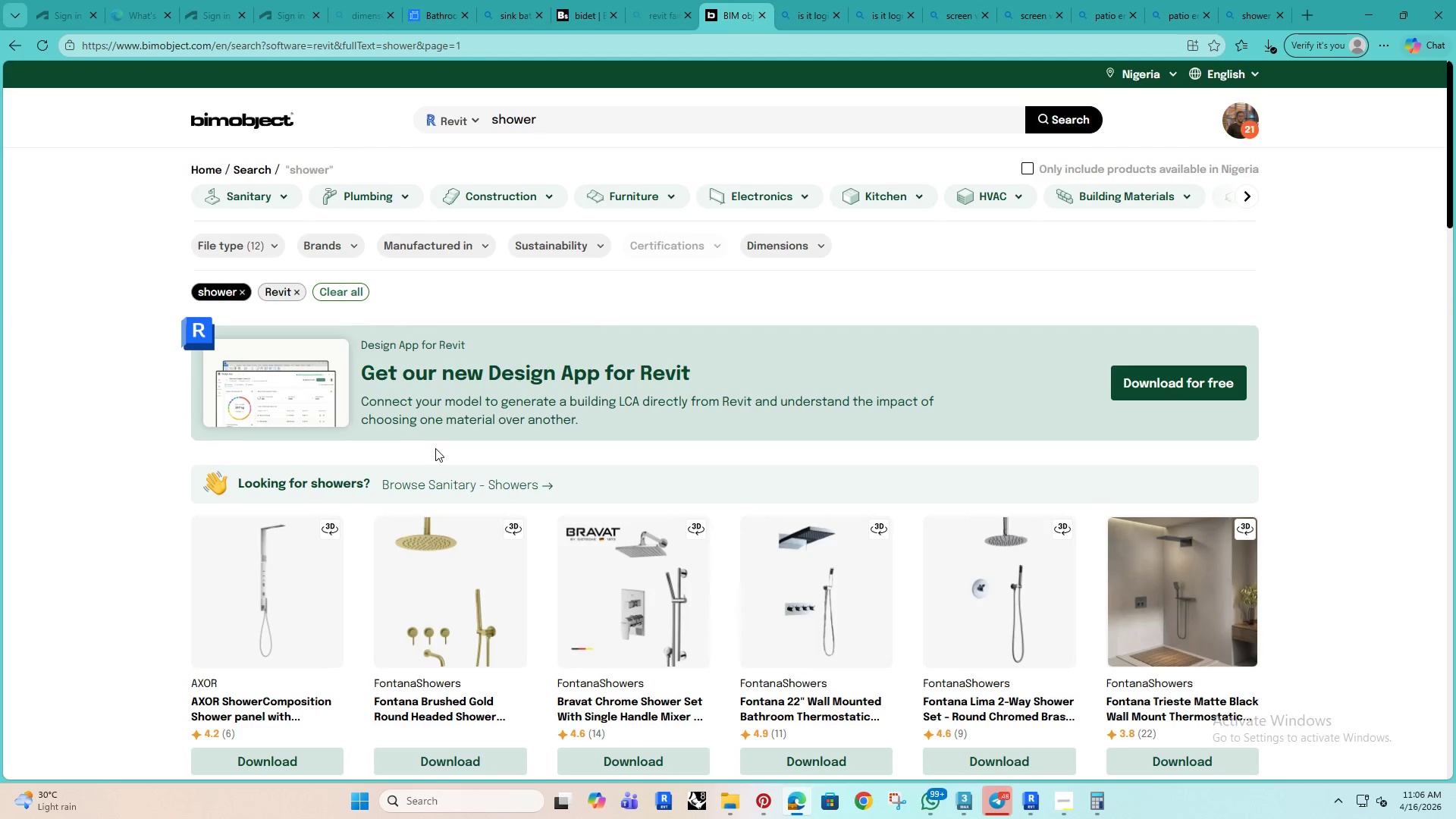 
scroll: coordinate [639, 465], scroll_direction: down, amount: 19.0
 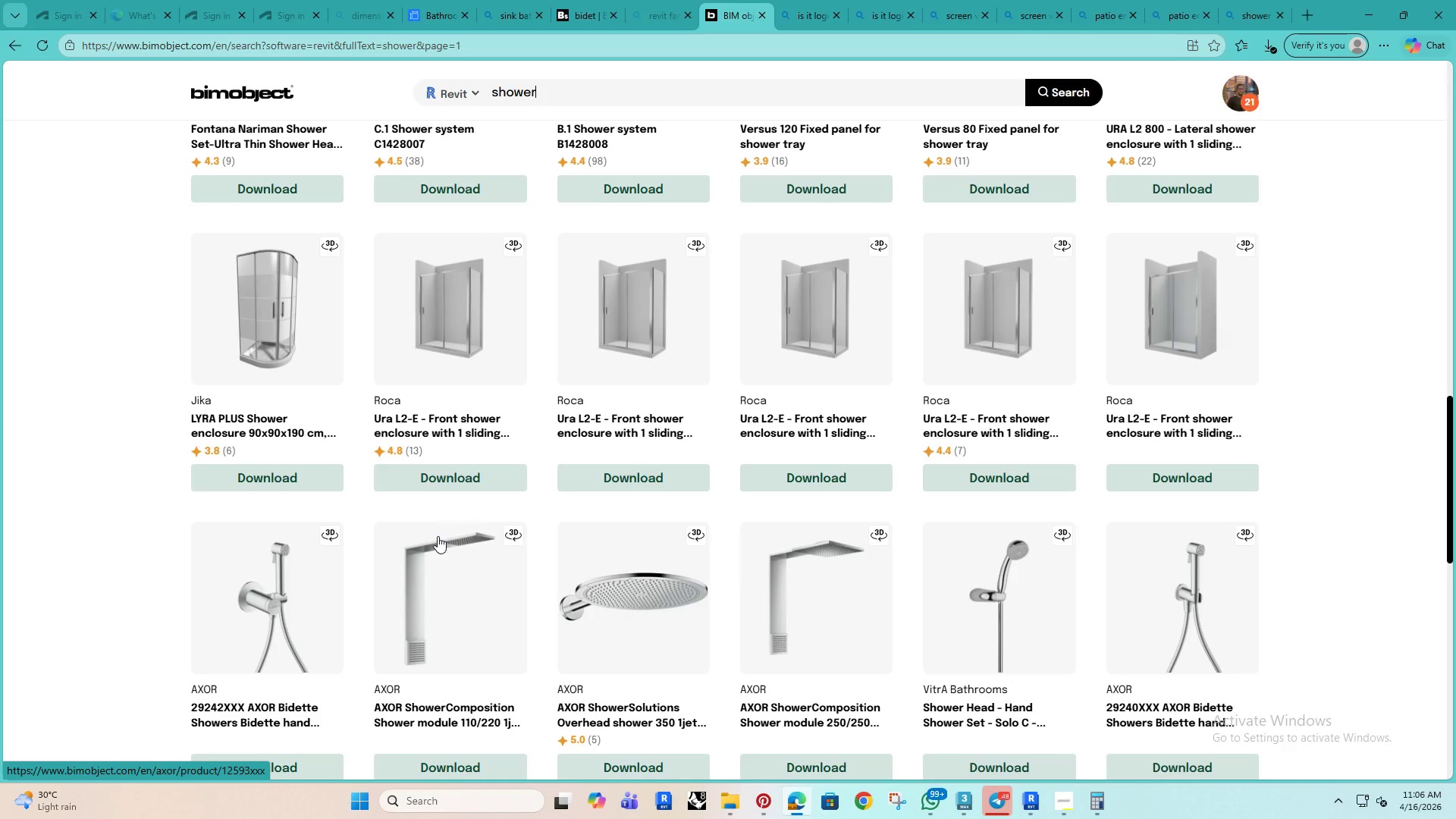 
wait(5.23)
 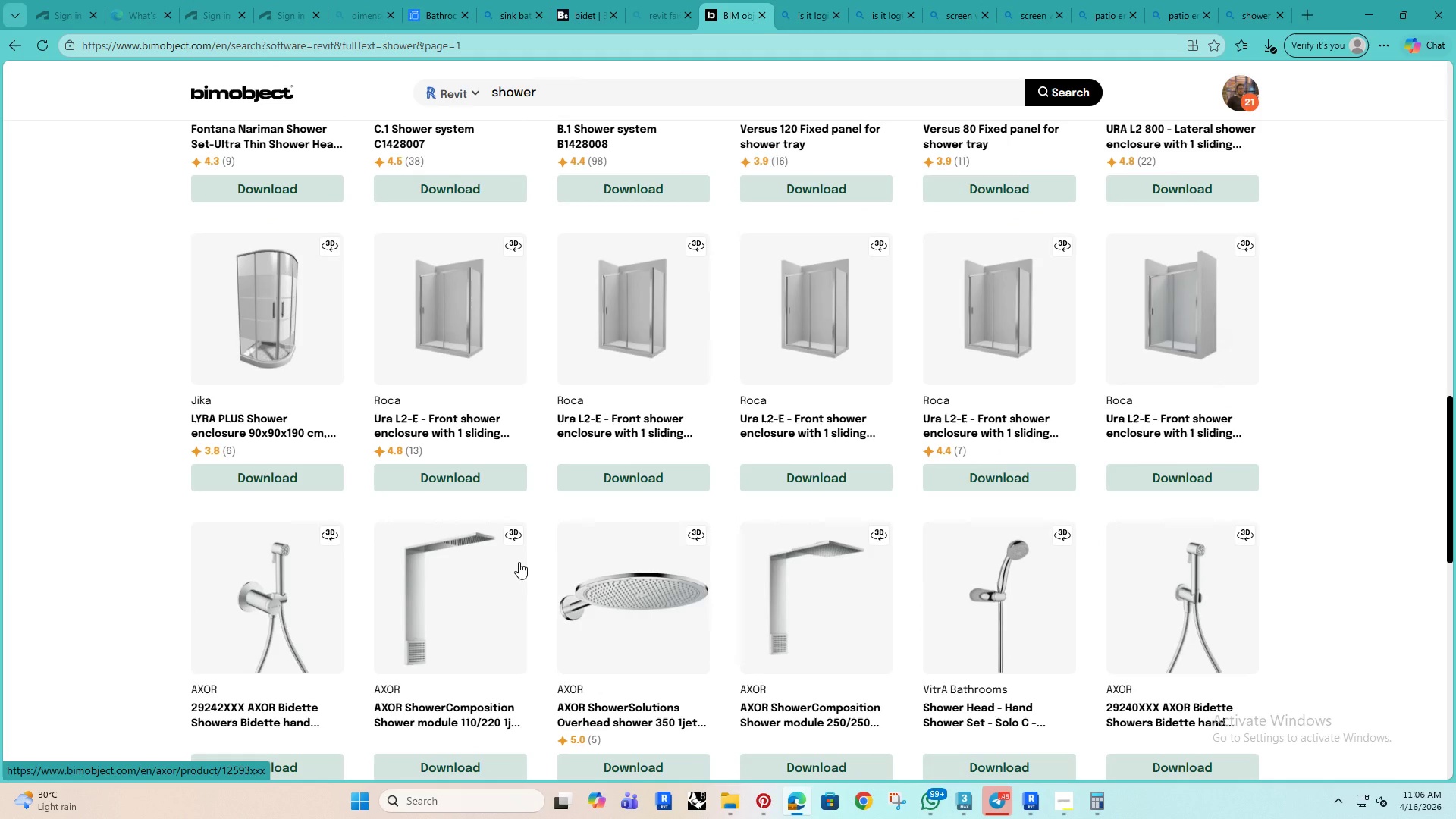 
left_click([1151, 469])
 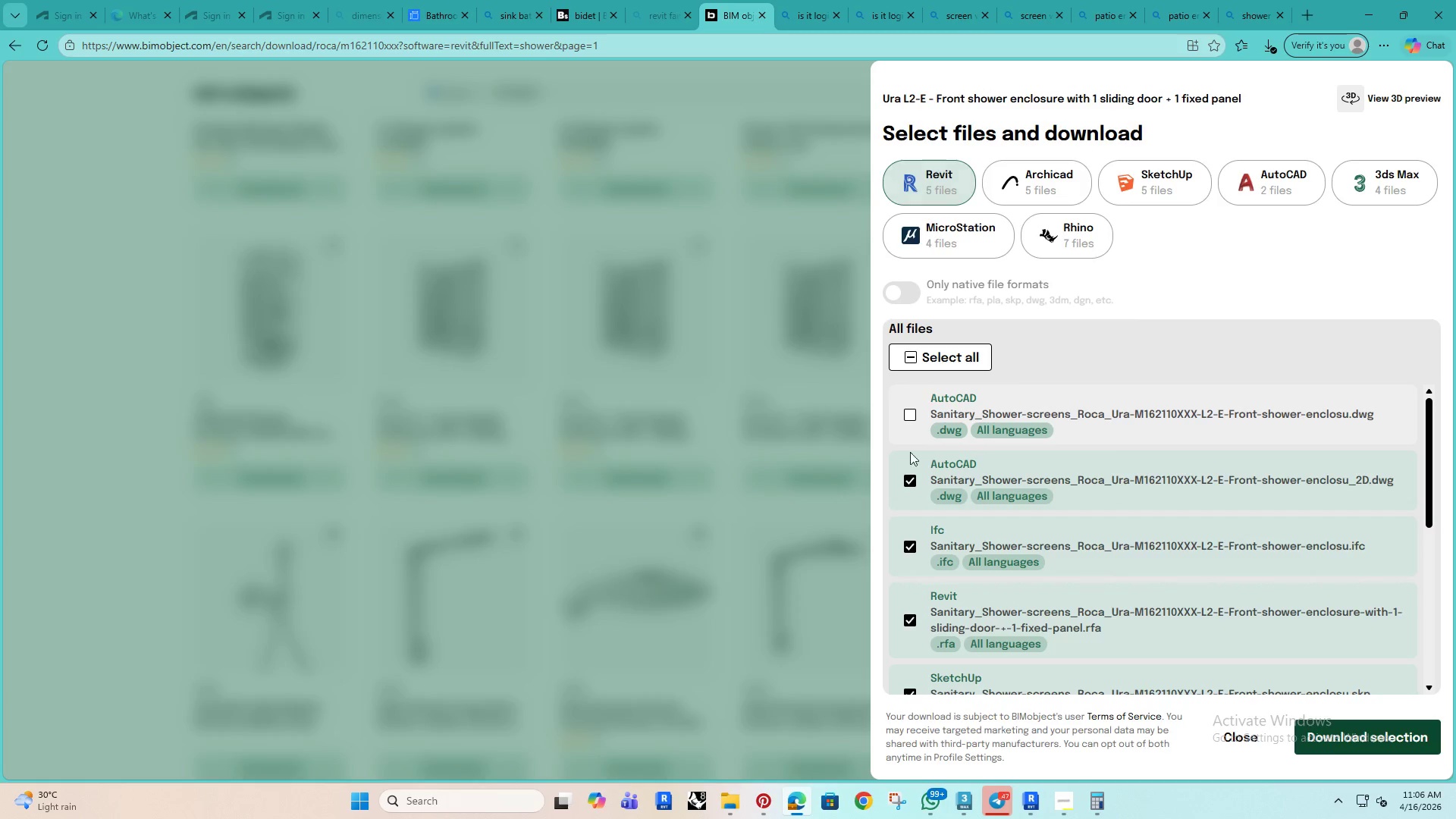 
wait(5.56)
 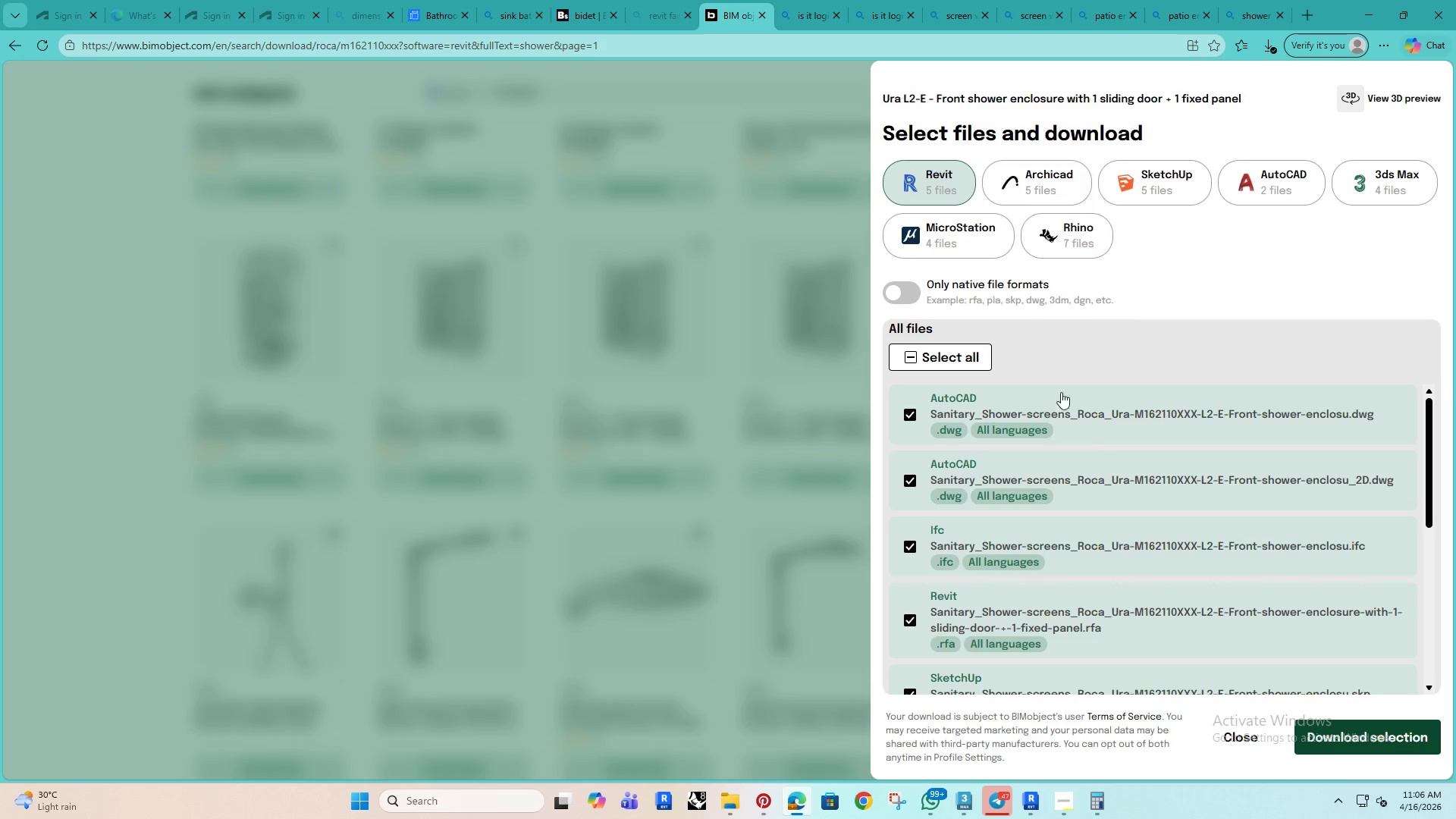 
scroll: coordinate [915, 553], scroll_direction: down, amount: 3.0
 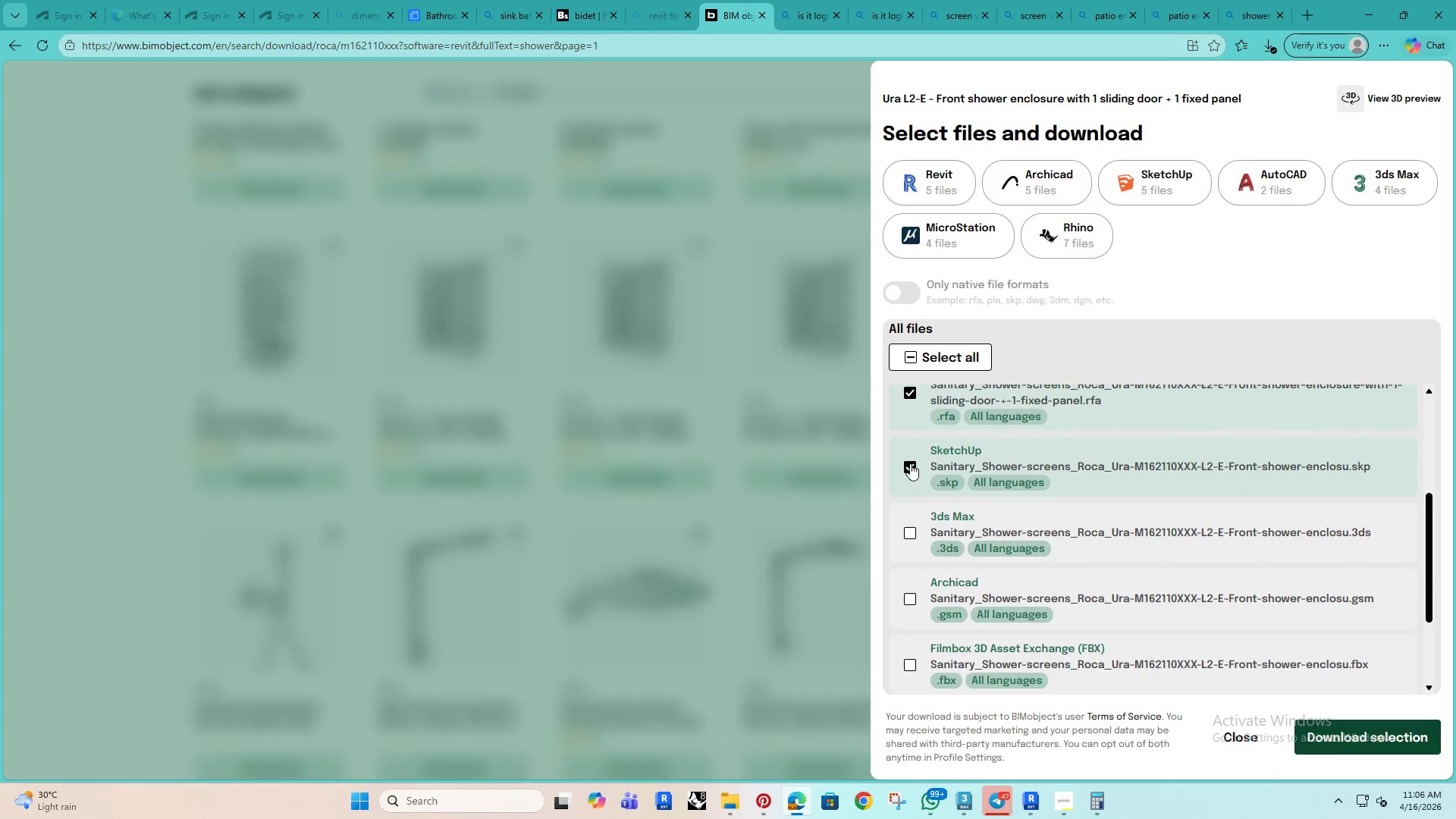 
left_click([911, 462])
 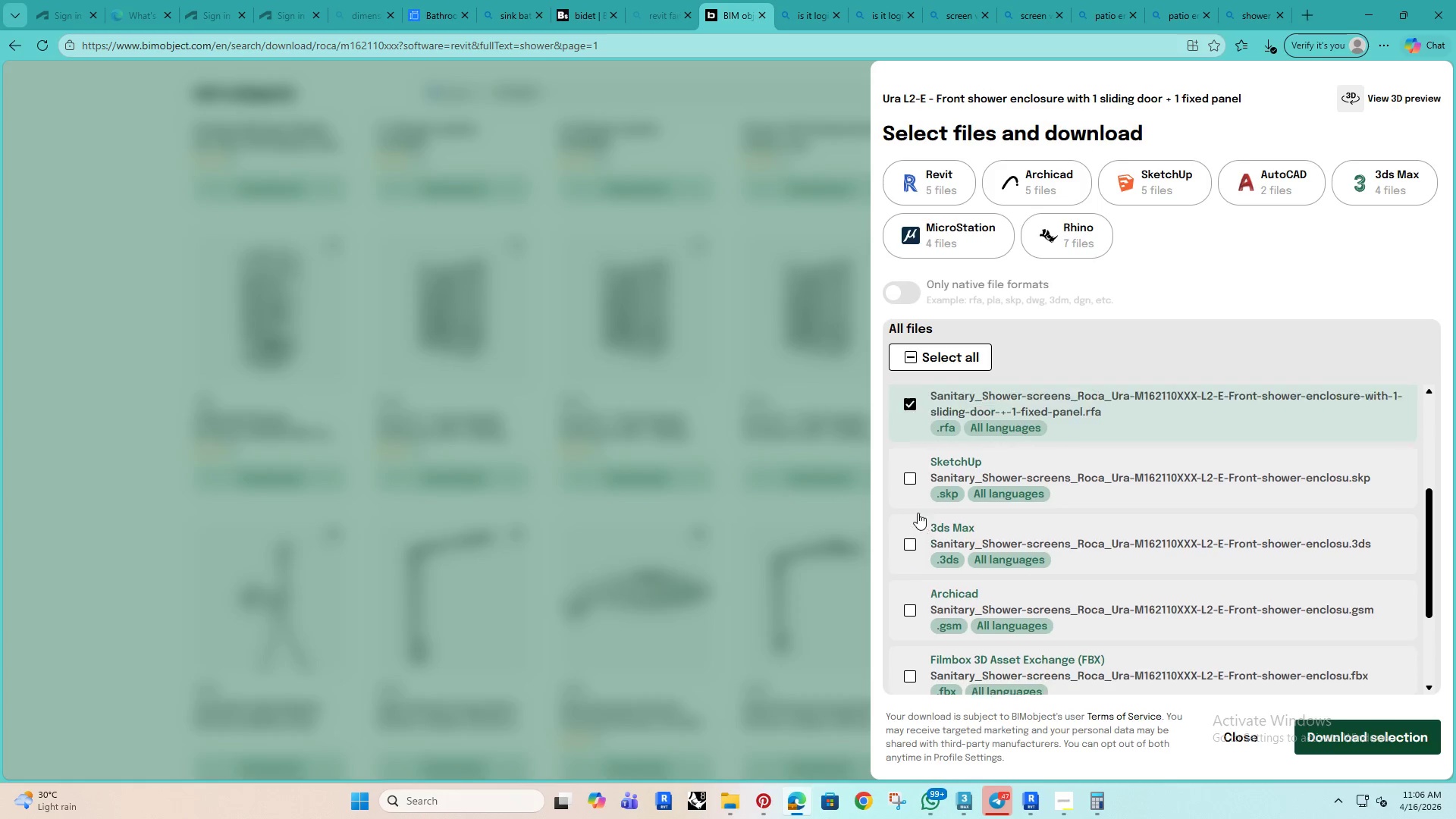 
scroll: coordinate [916, 520], scroll_direction: down, amount: 6.0
 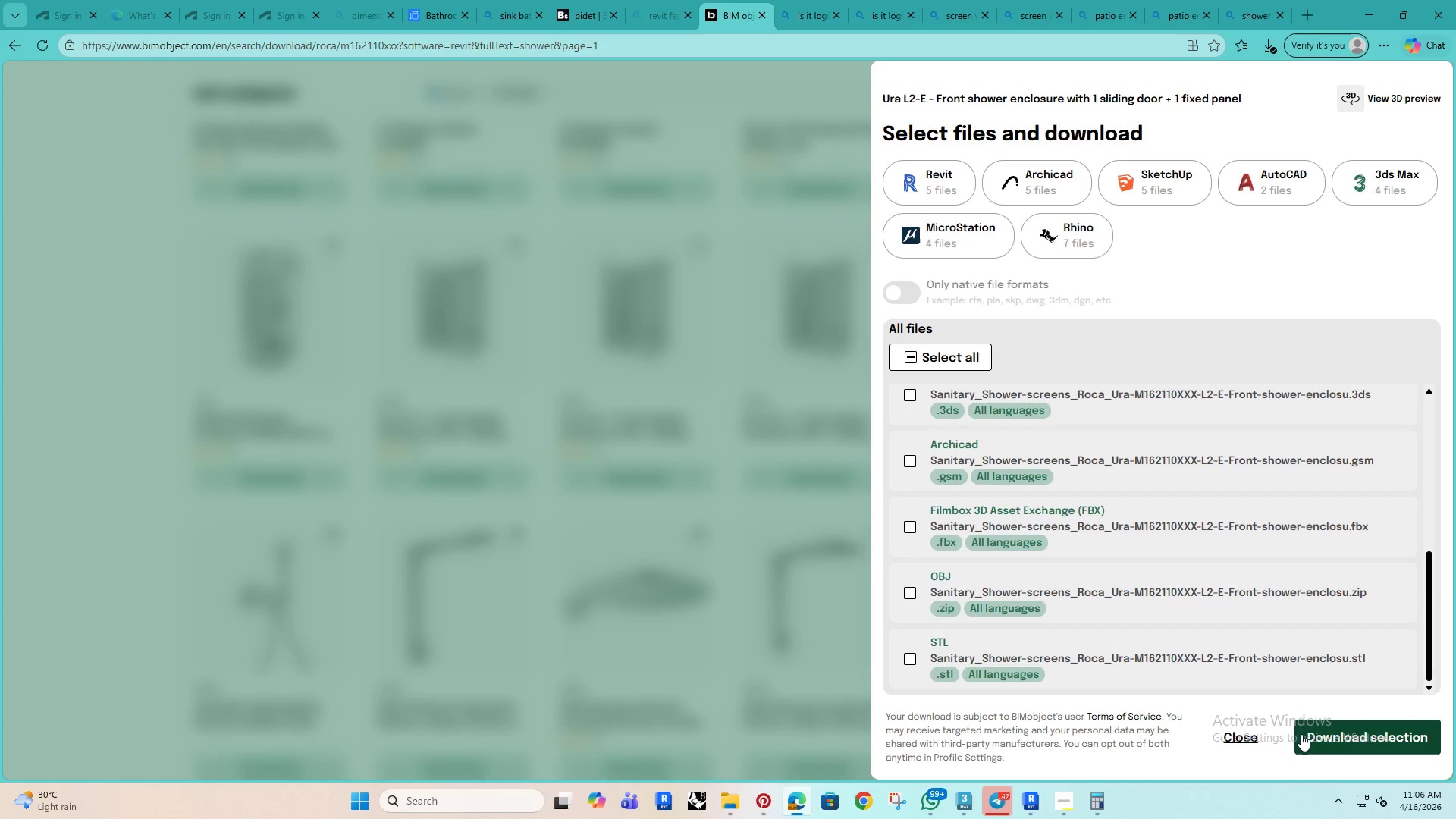 
left_click([1334, 739])
 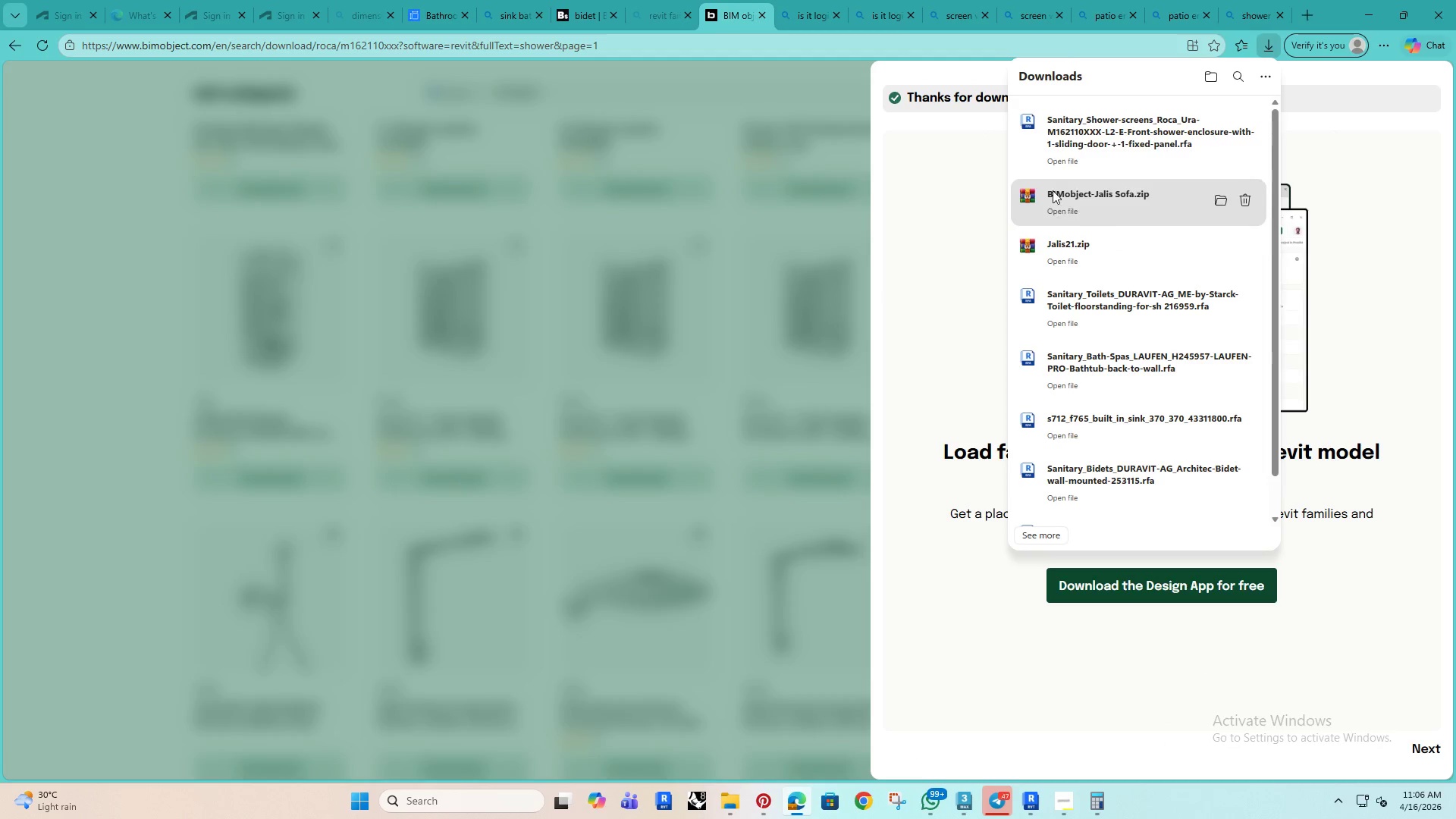 
left_click_drag(start_coordinate=[1097, 133], to_coordinate=[468, 548])
 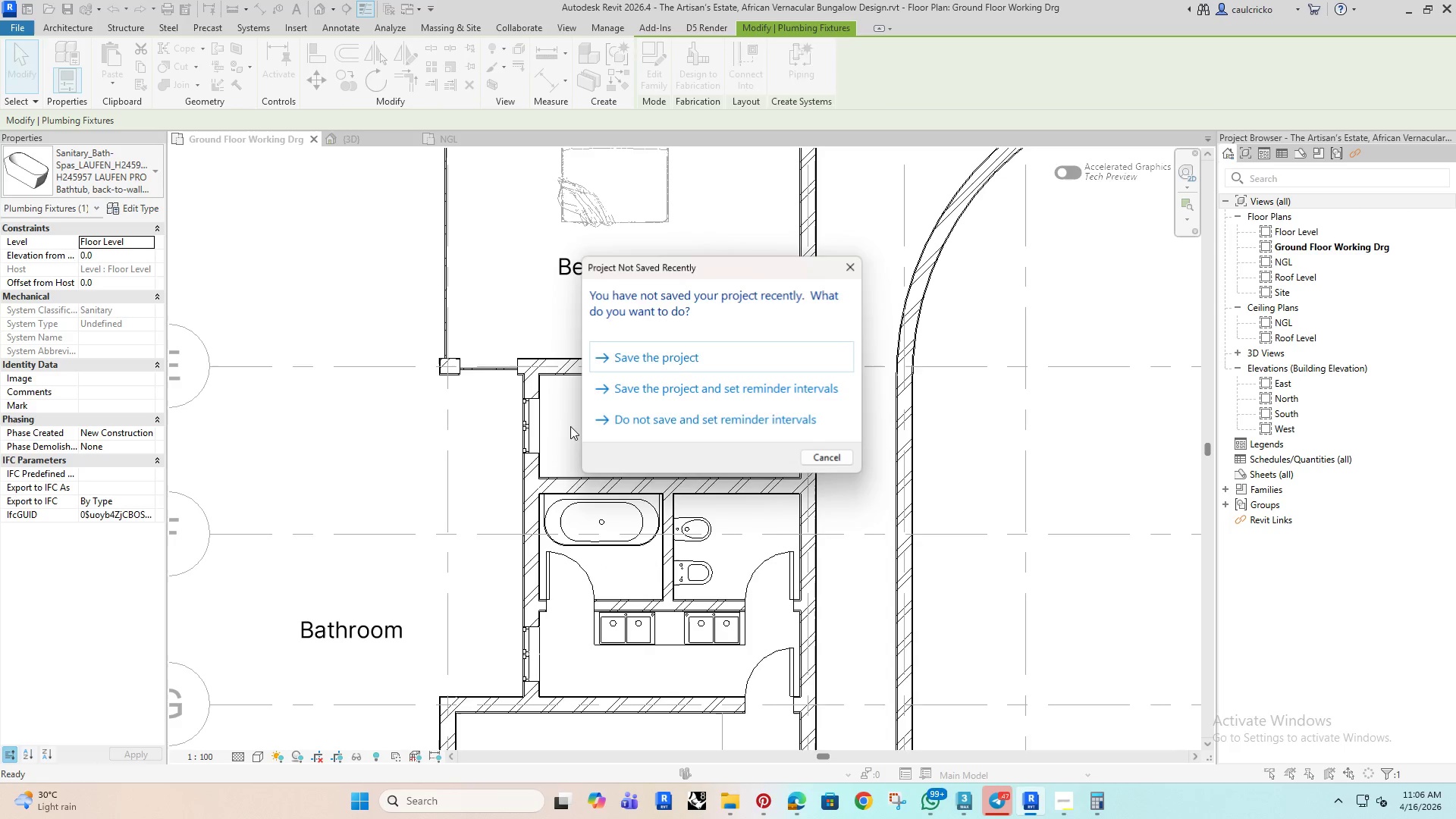 
left_click([670, 347])
 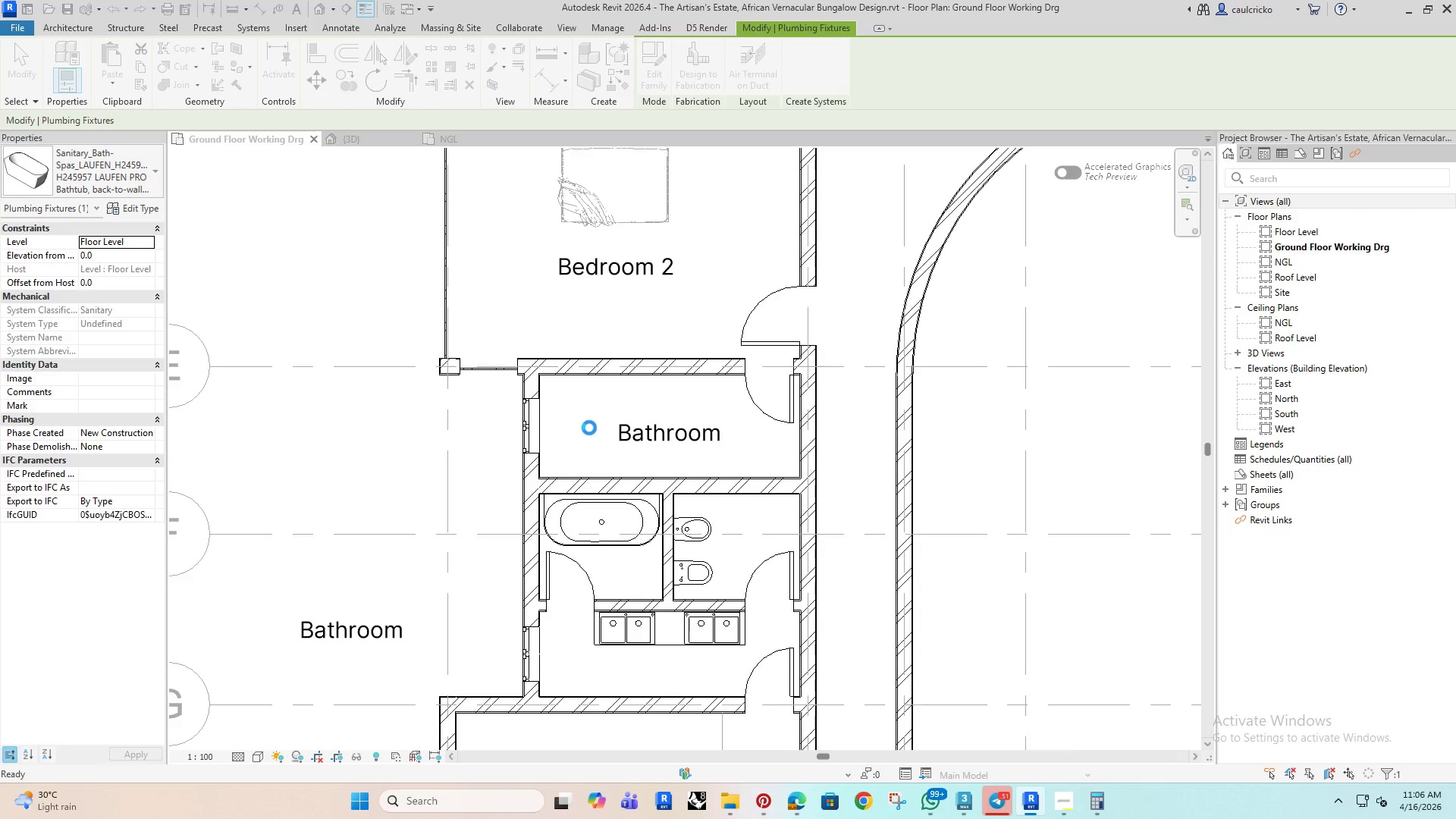 
scroll: coordinate [564, 438], scroll_direction: up, amount: 3.0
 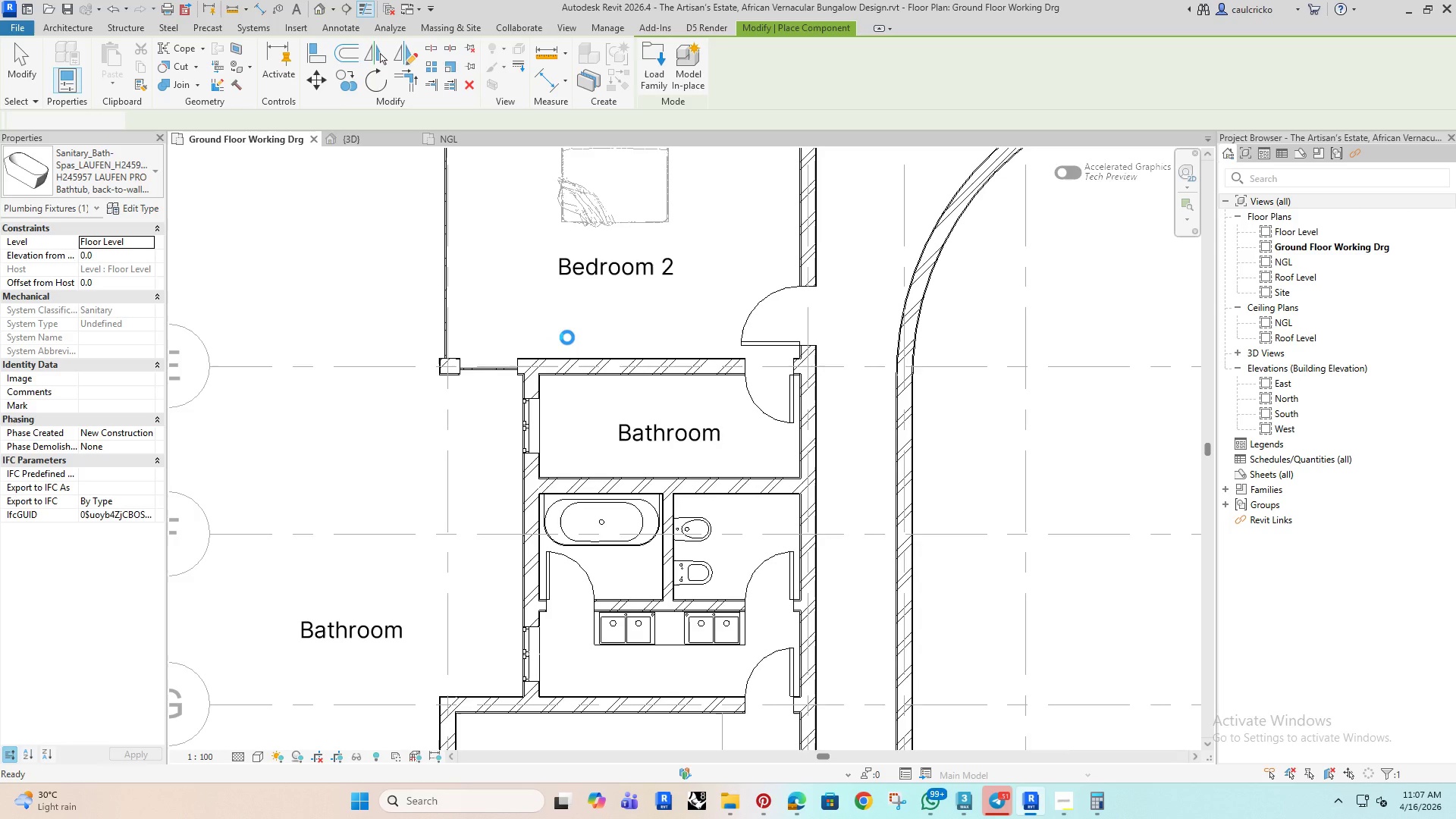 
wait(36.67)
 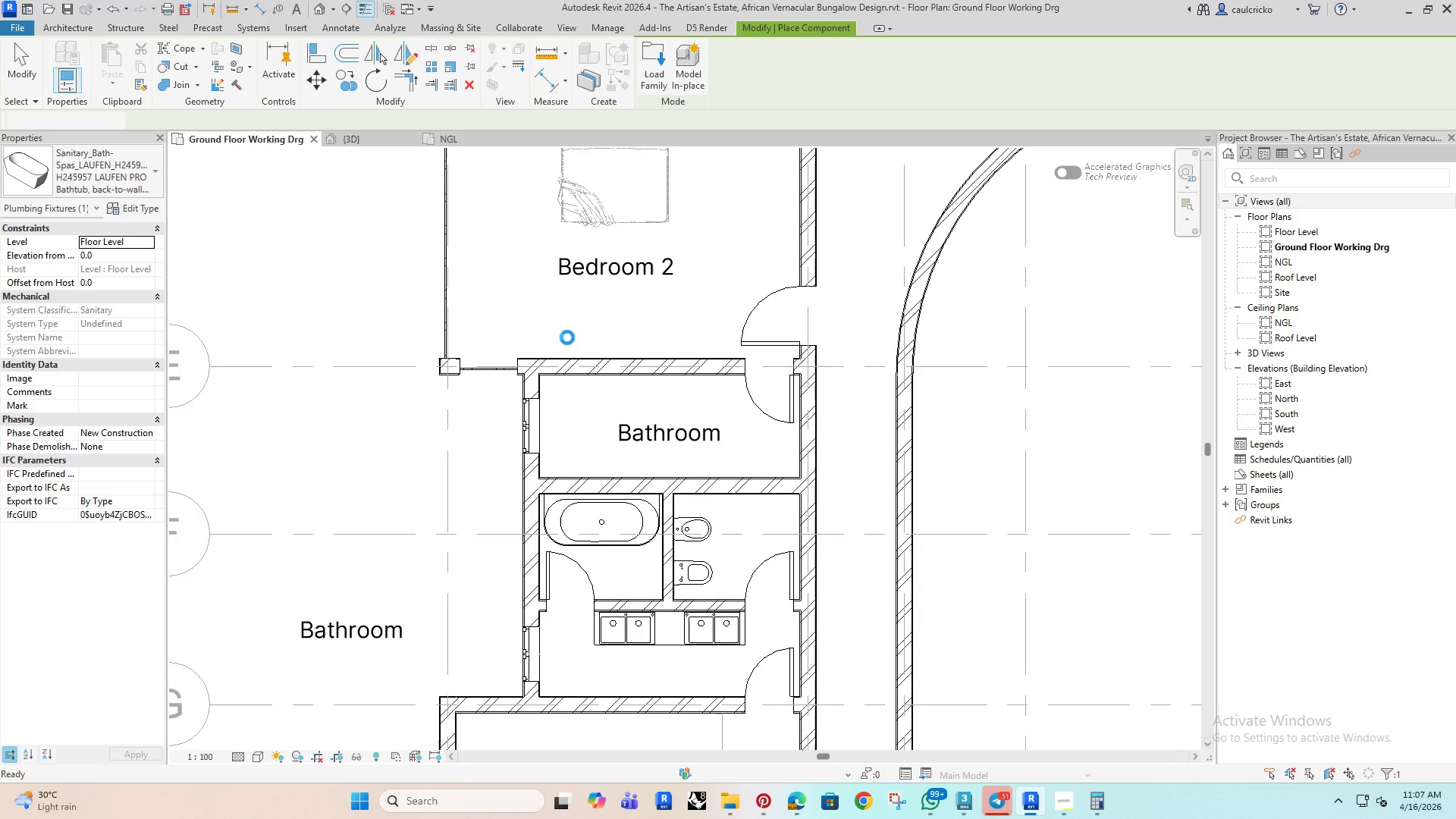 
left_click([736, 804])
 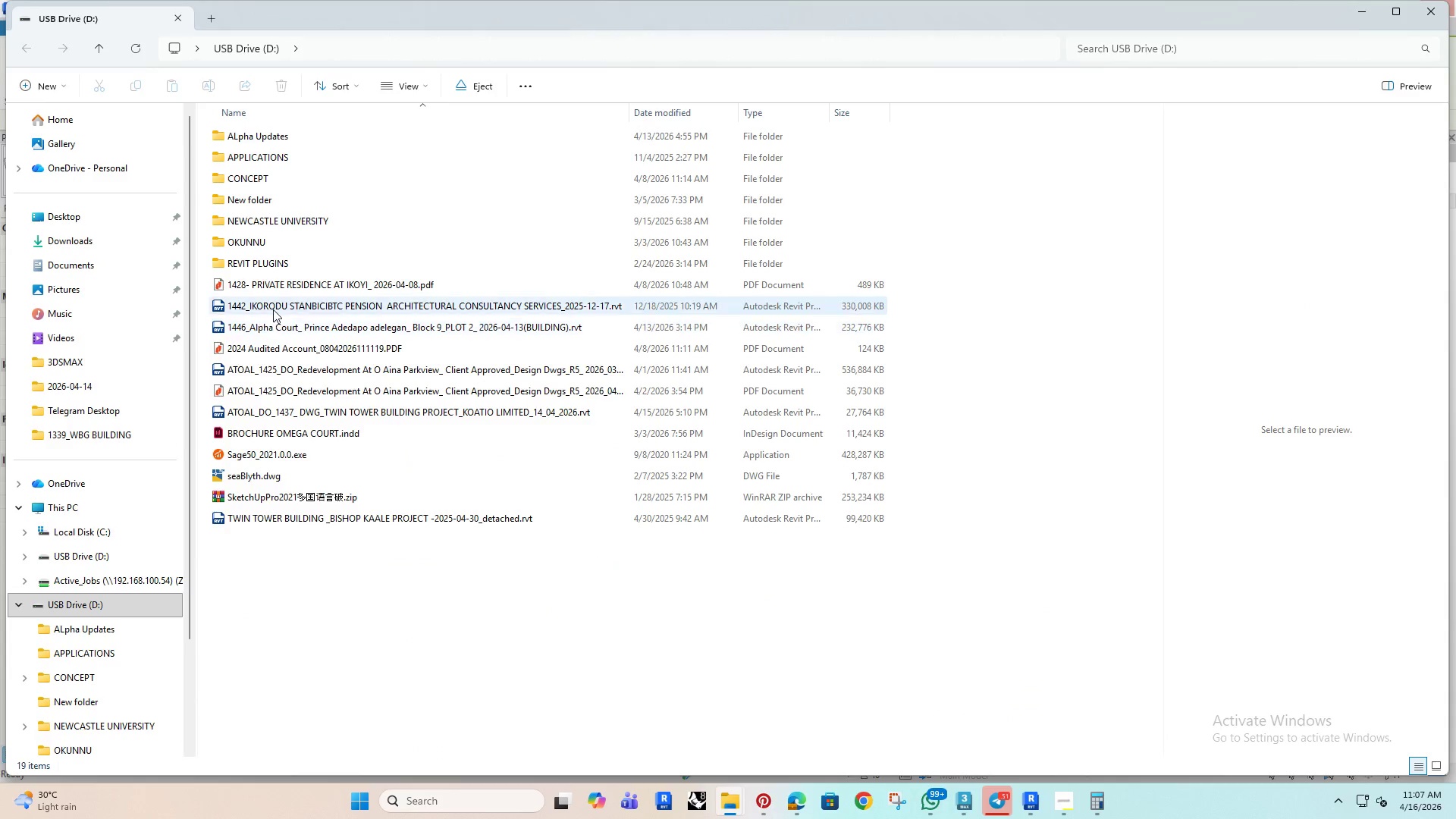 
left_click([303, 324])
 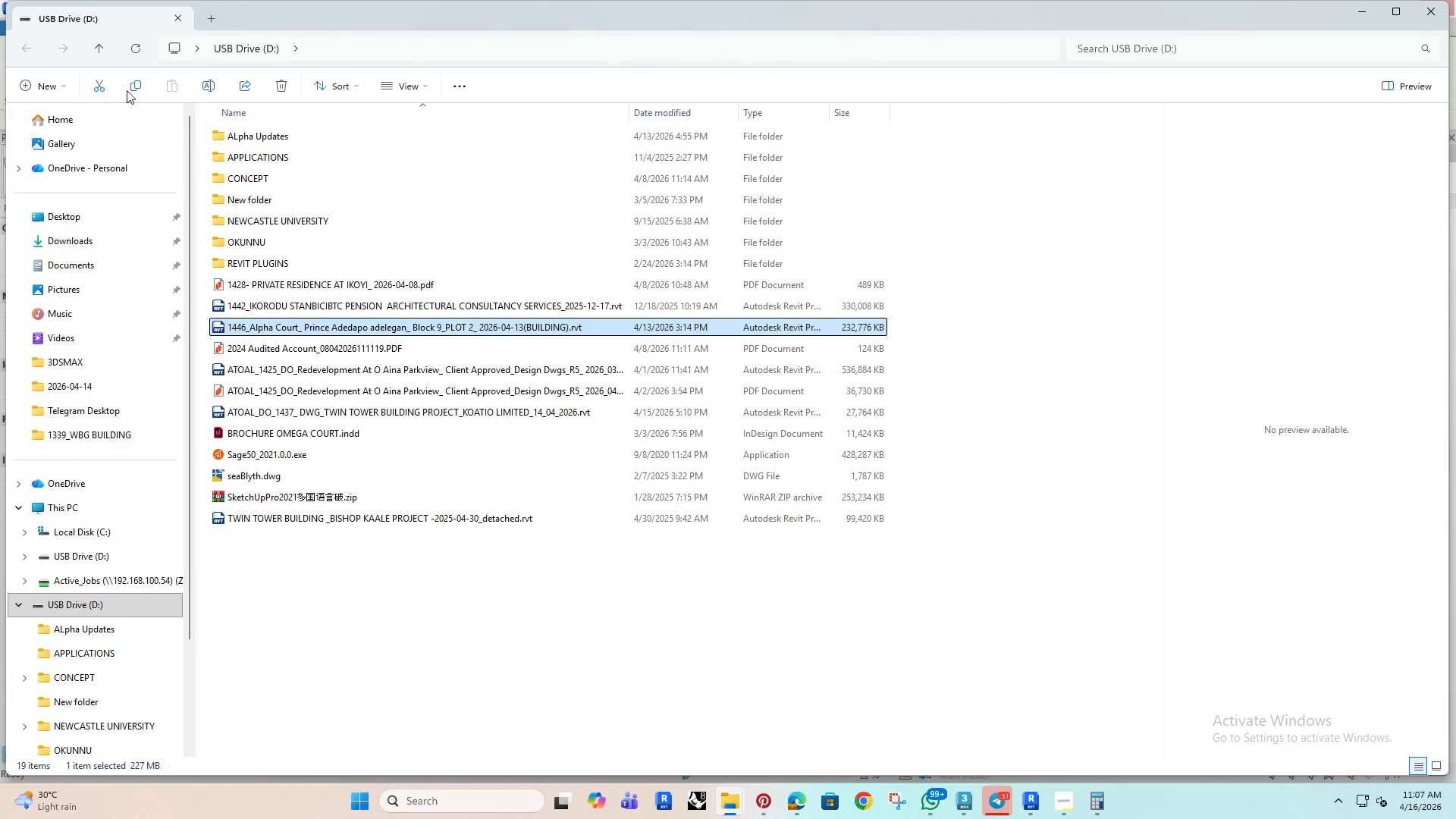 
left_click([135, 87])
 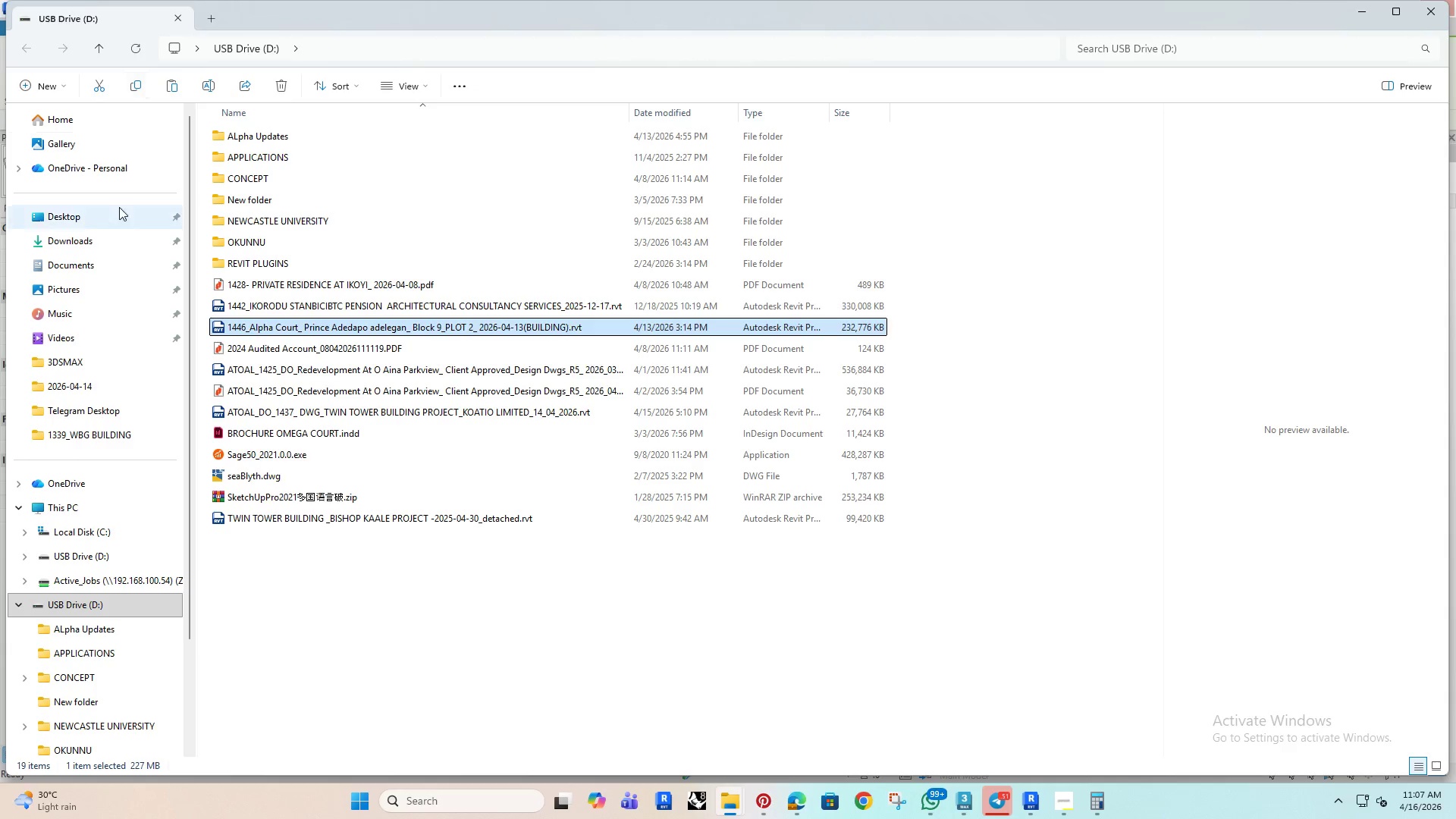 
left_click([75, 215])
 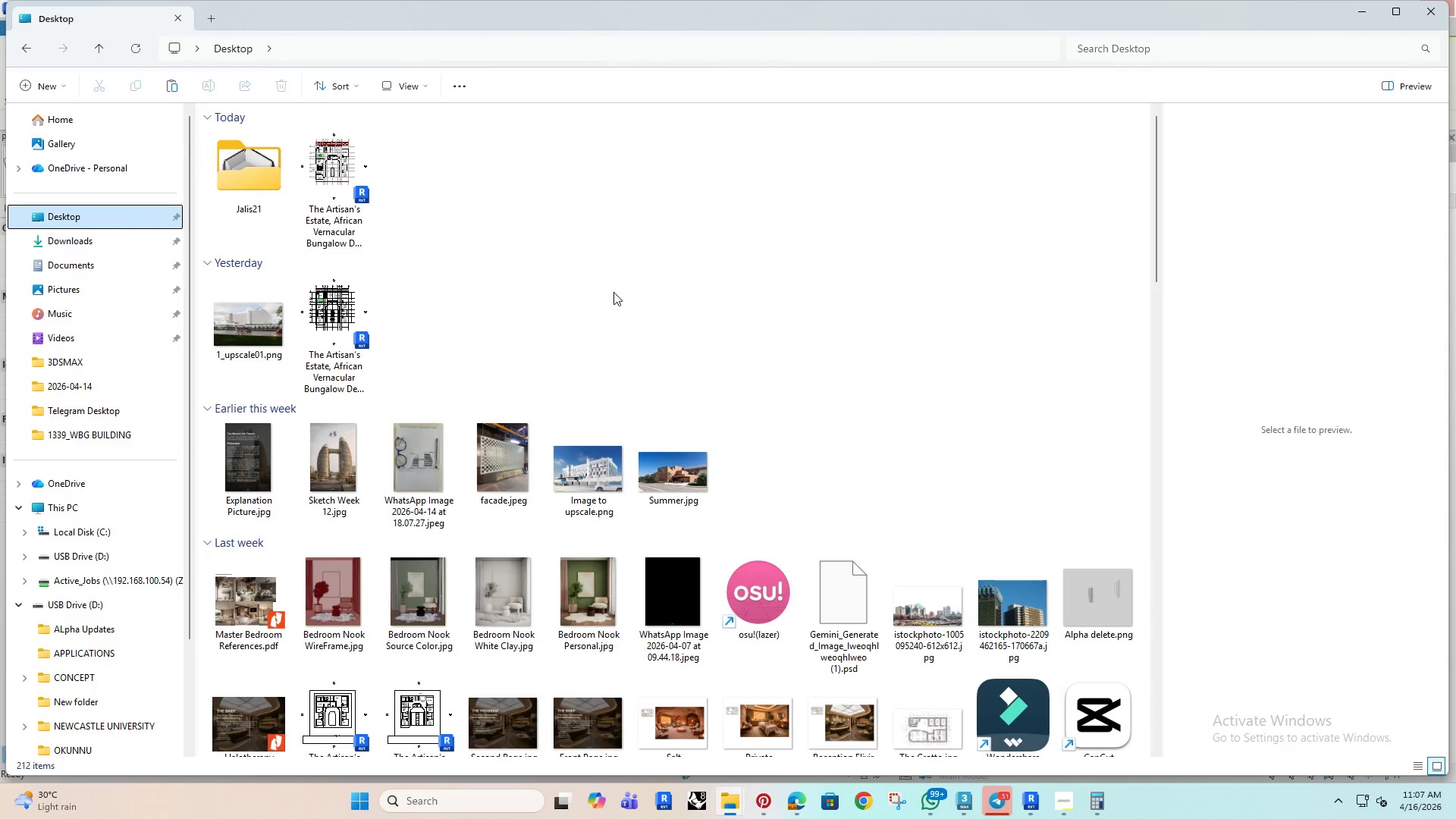 
double_click([608, 282])
 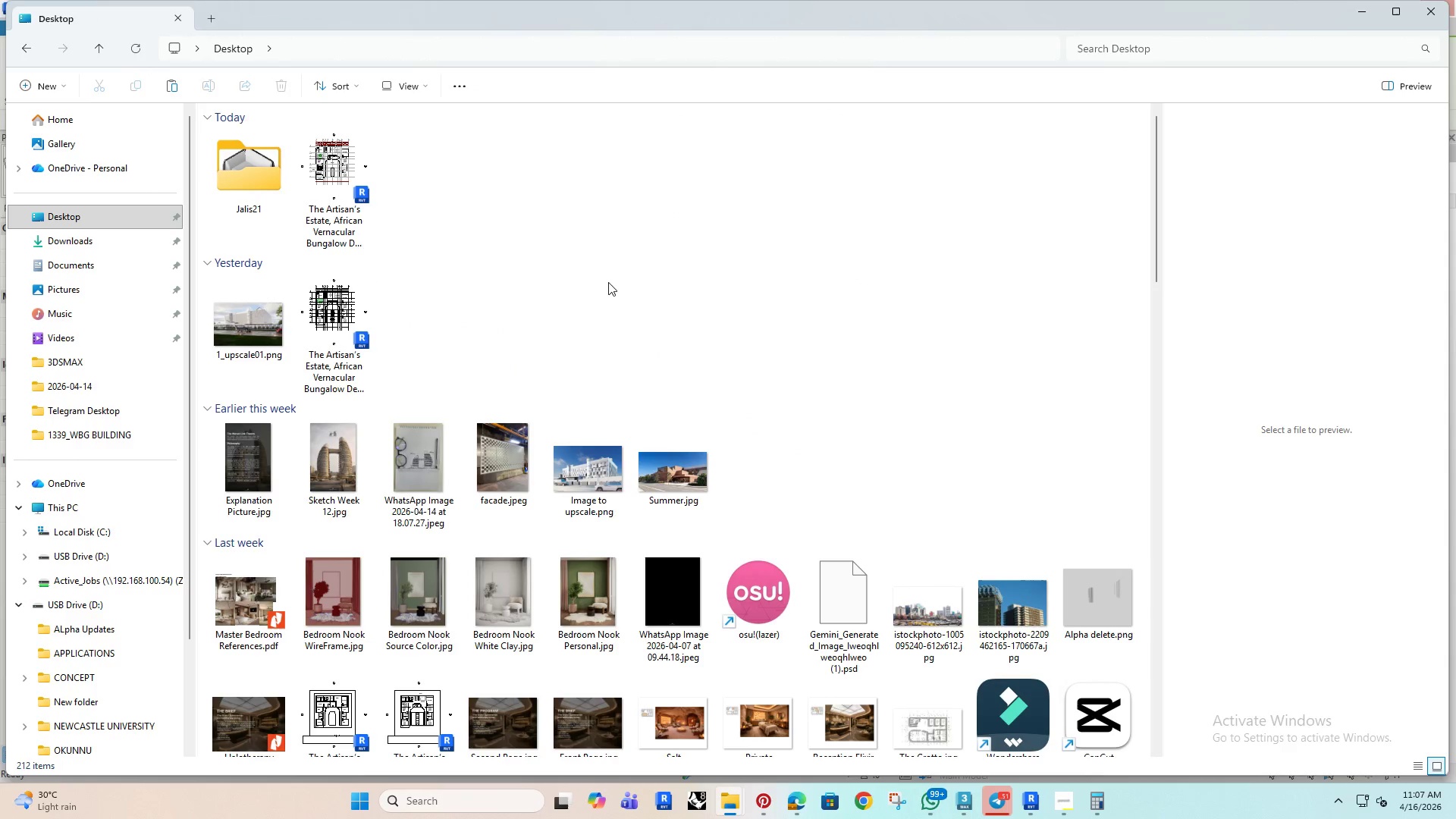 
key(Control+ControlLeft)
 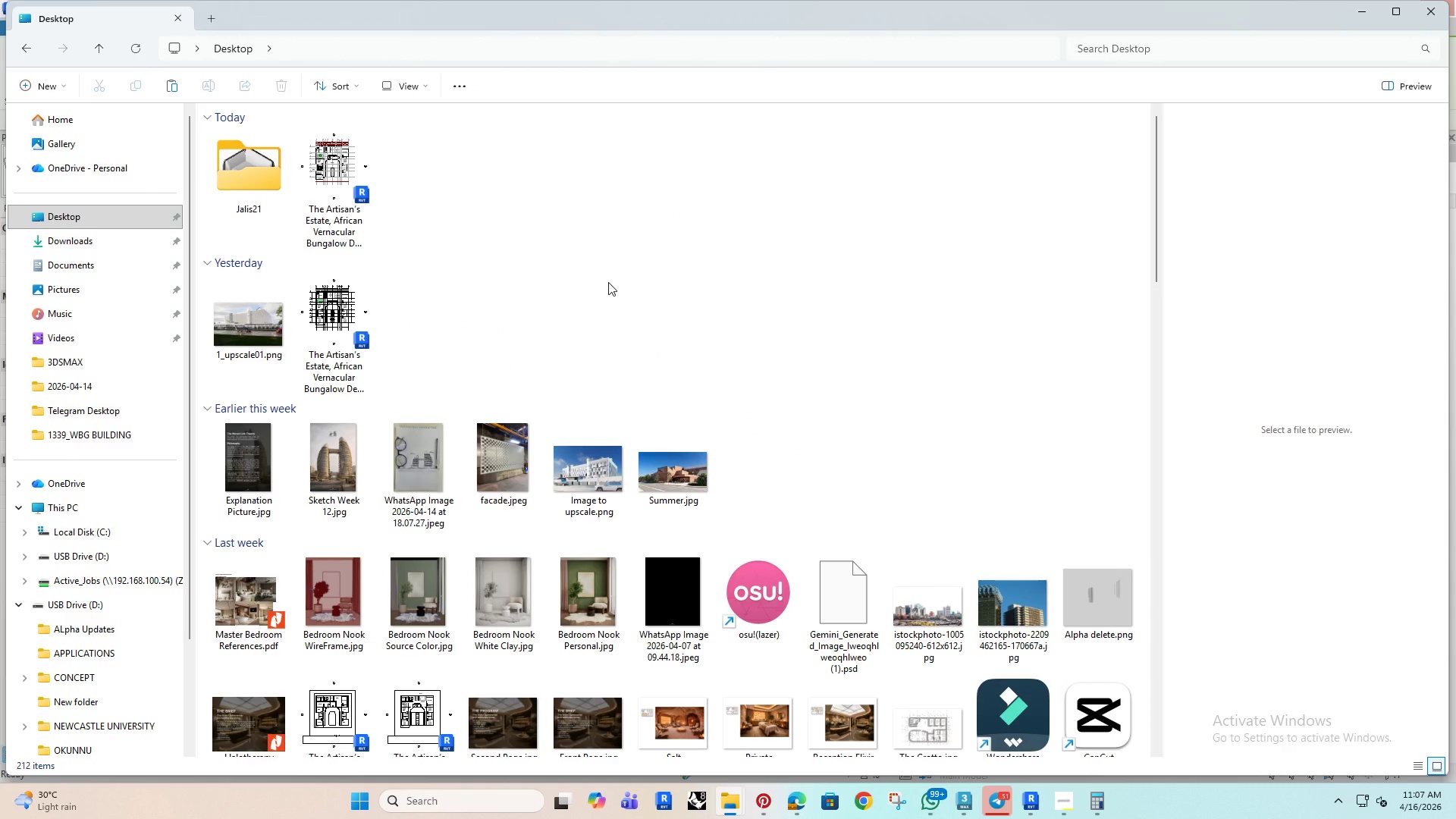 
key(Control+V)
 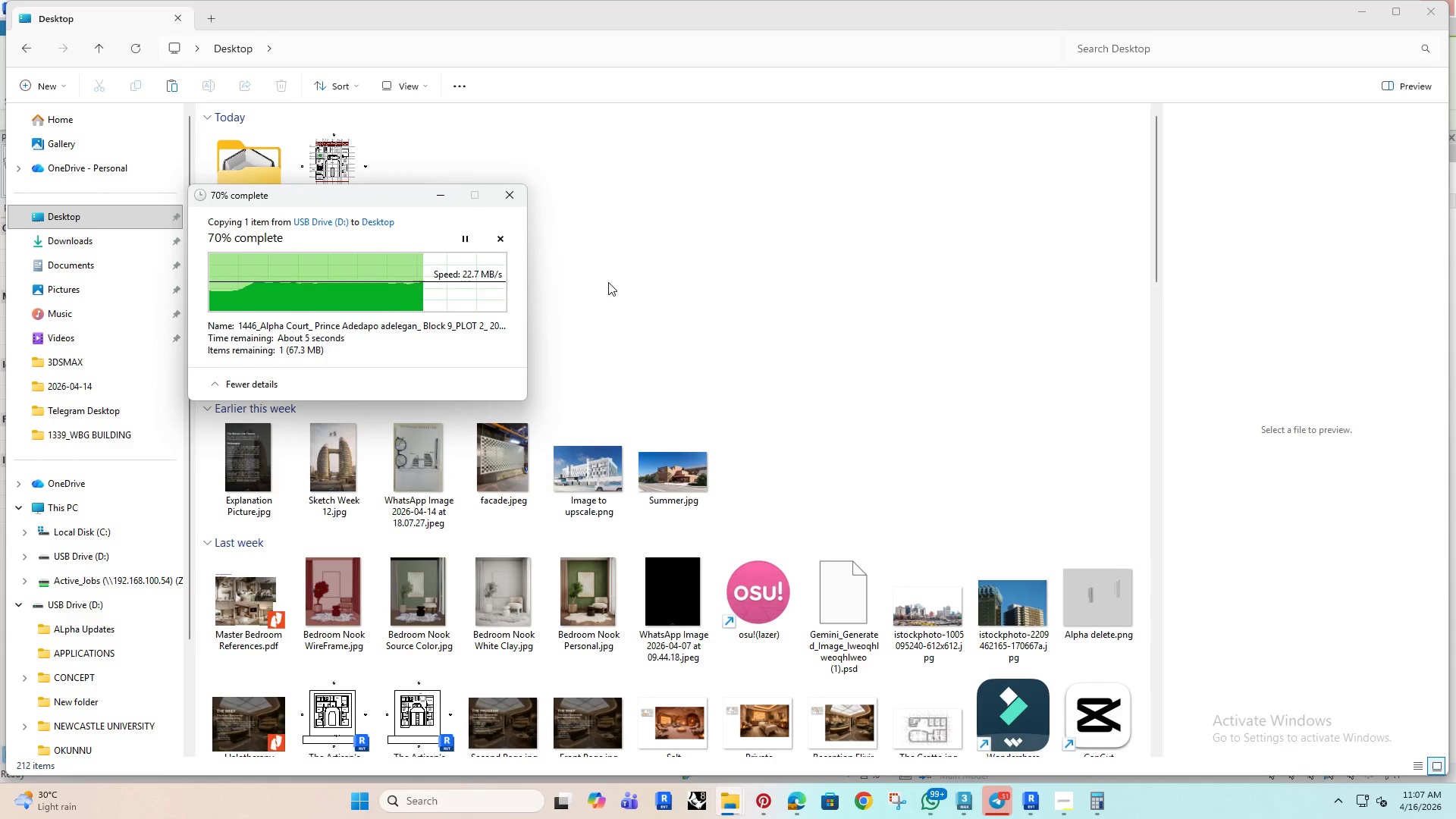 
wait(12.55)
 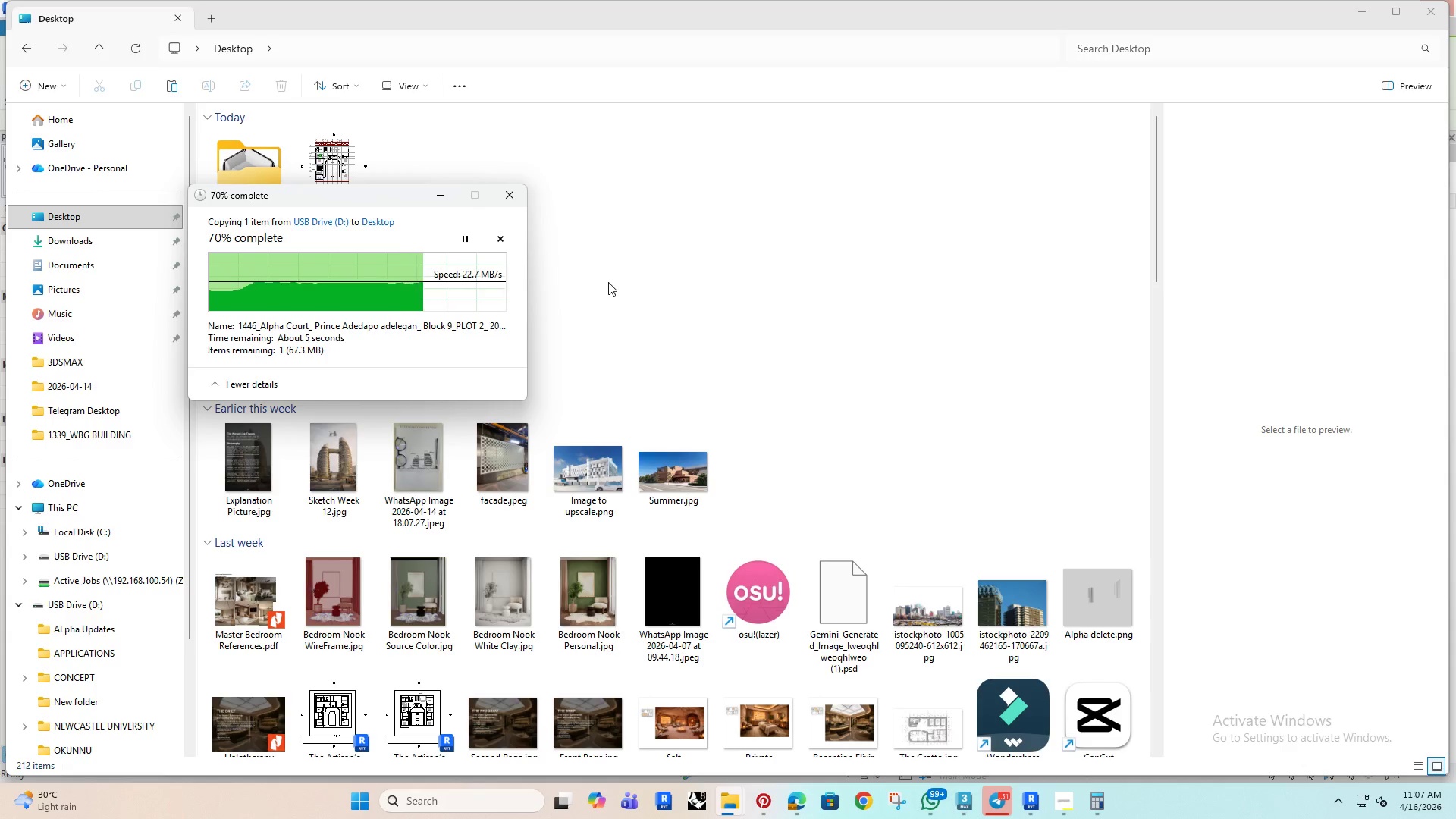 
scroll: coordinate [421, 298], scroll_direction: up, amount: 14.0
 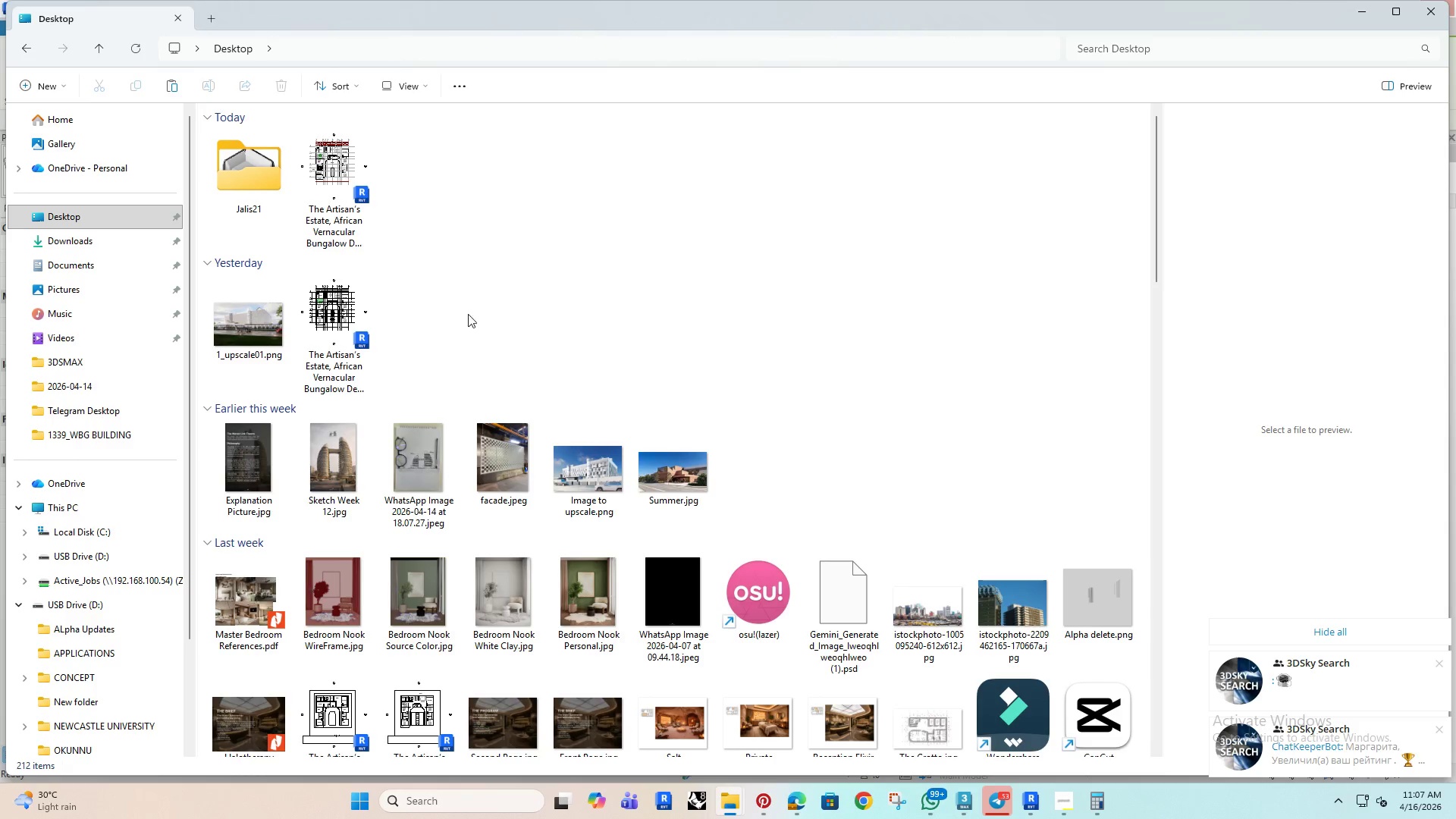 
left_click([475, 314])
 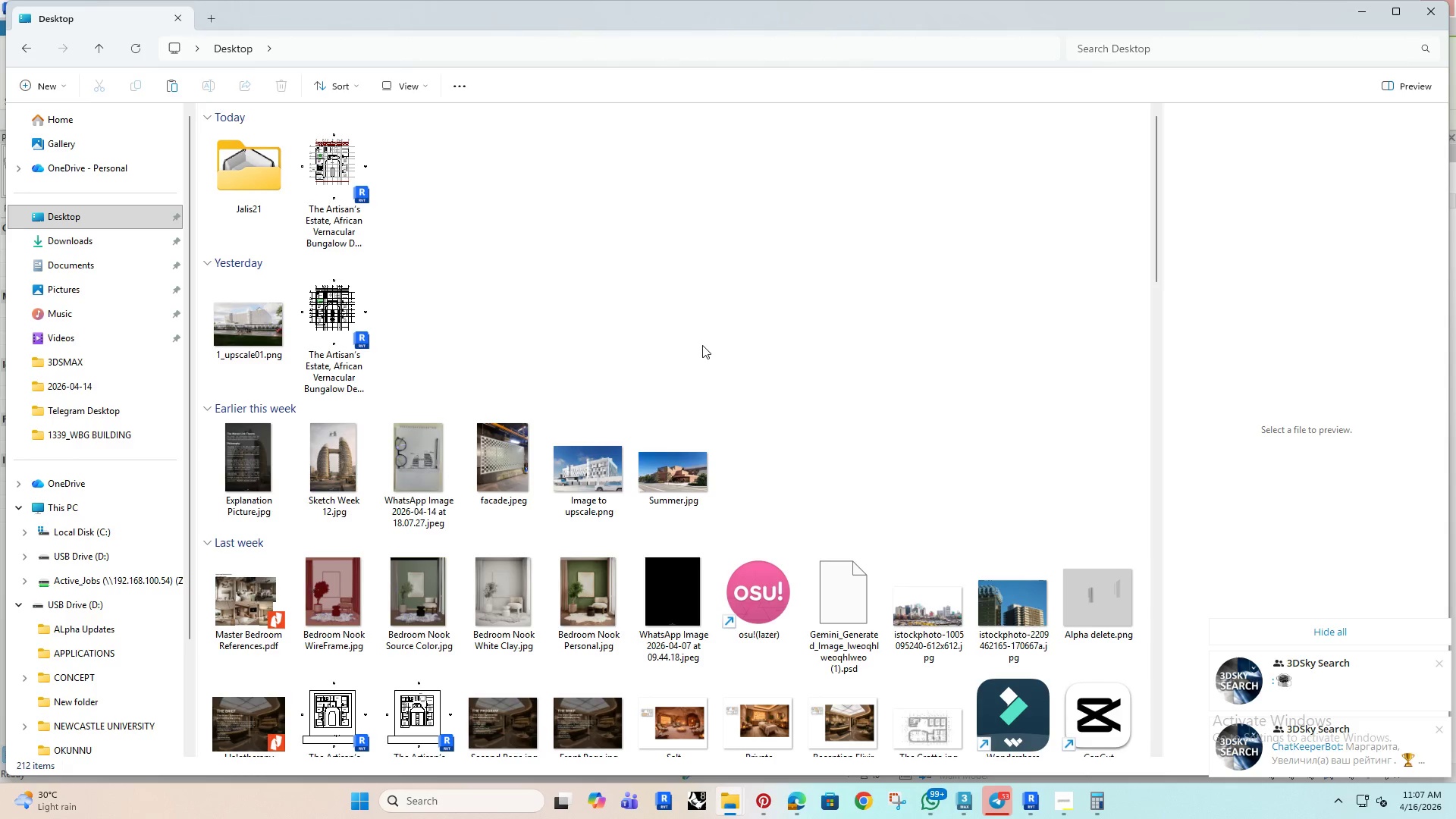 
left_click([560, 320])
 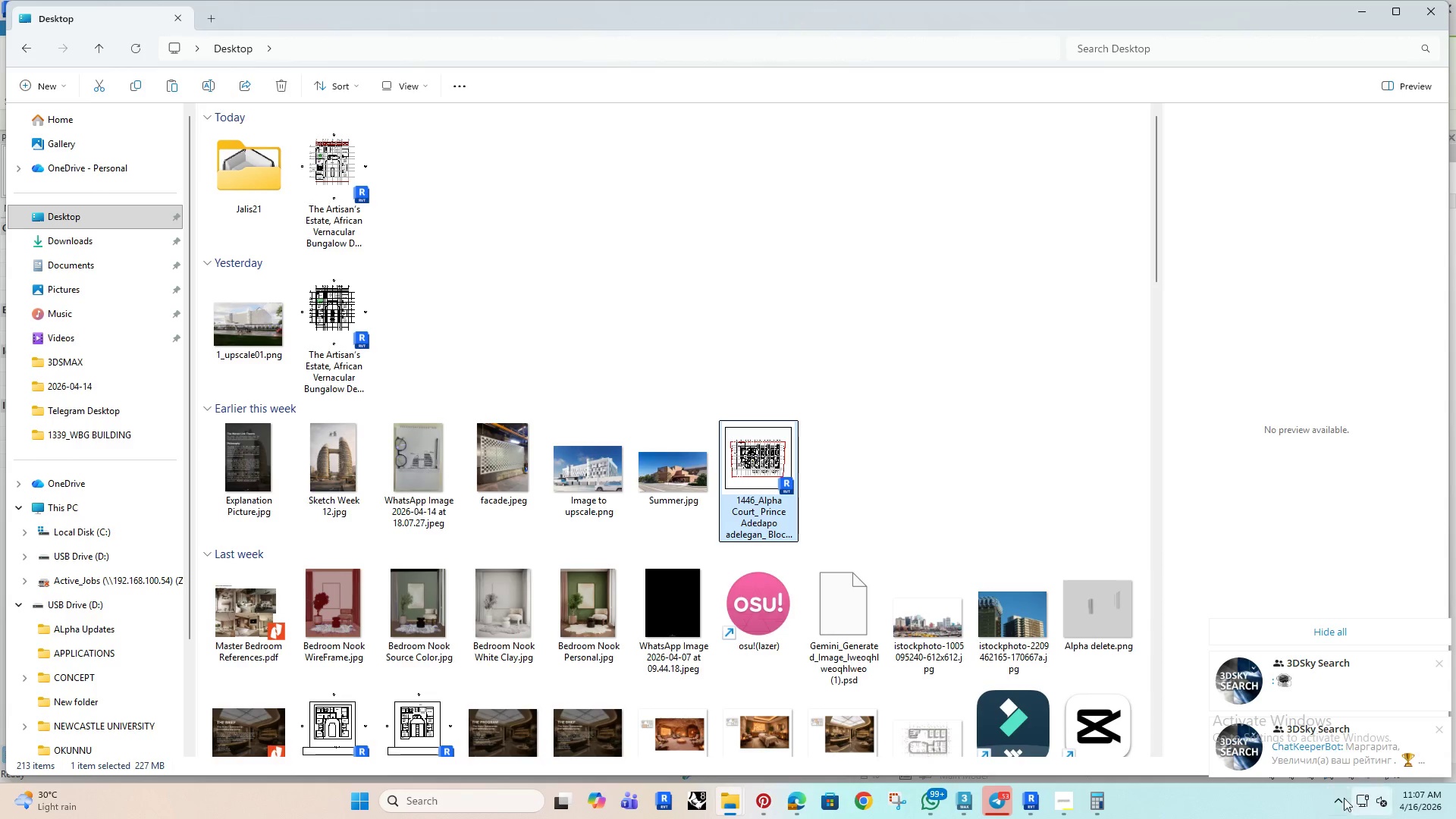 
left_click([684, 332])
 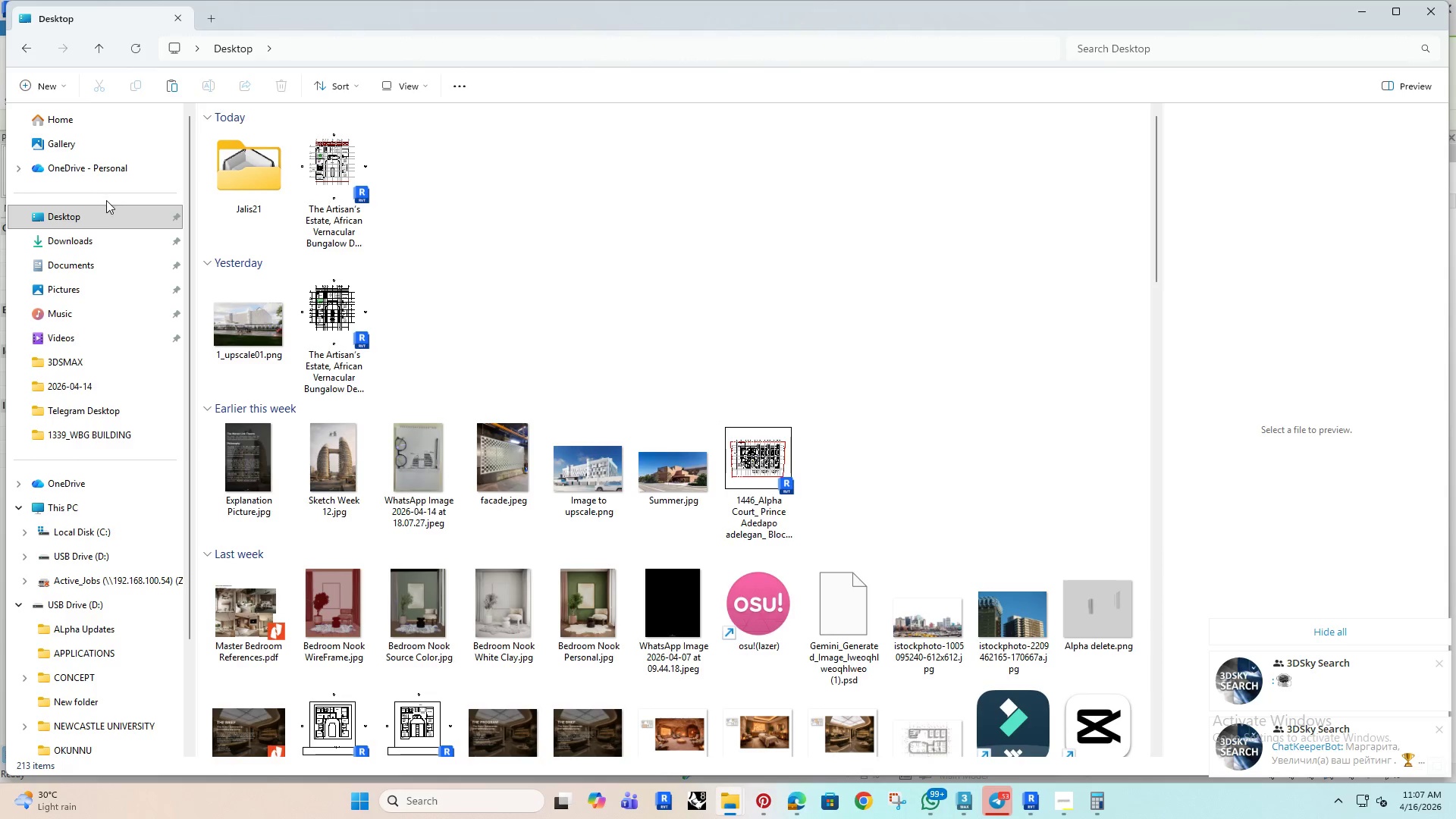 
left_click([102, 218])
 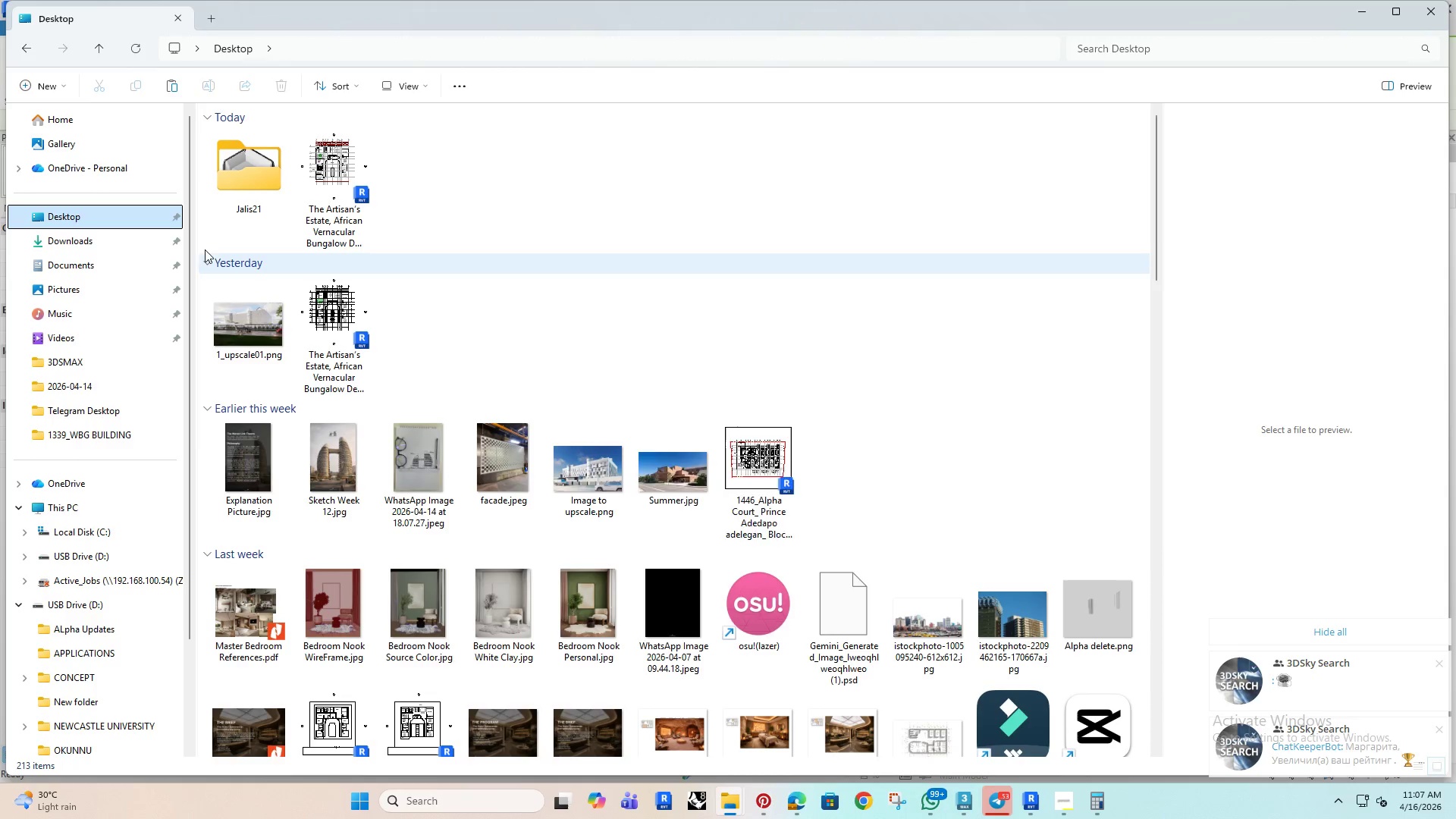 
left_click([130, 238])
 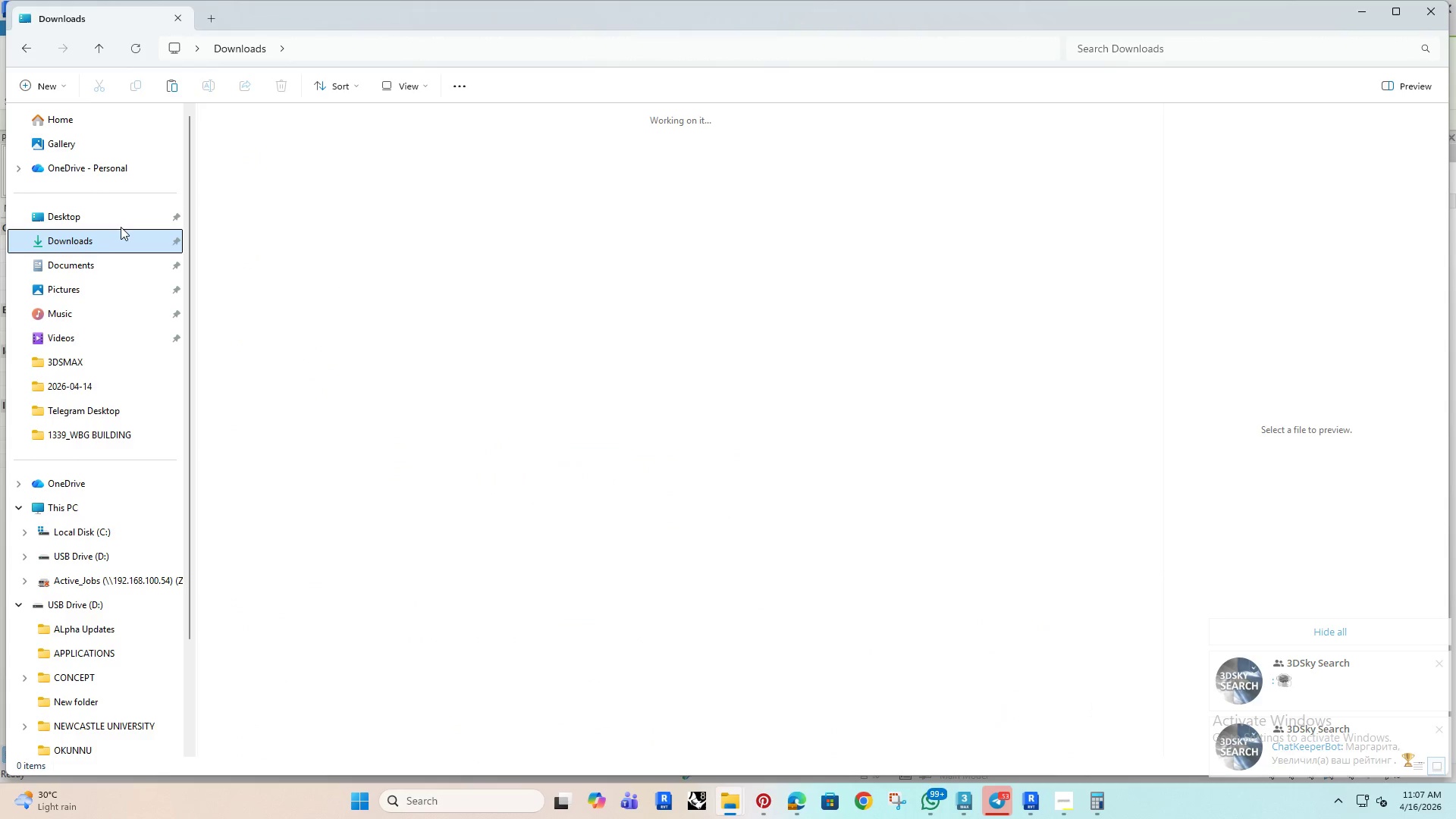 
mouse_move([136, 230])
 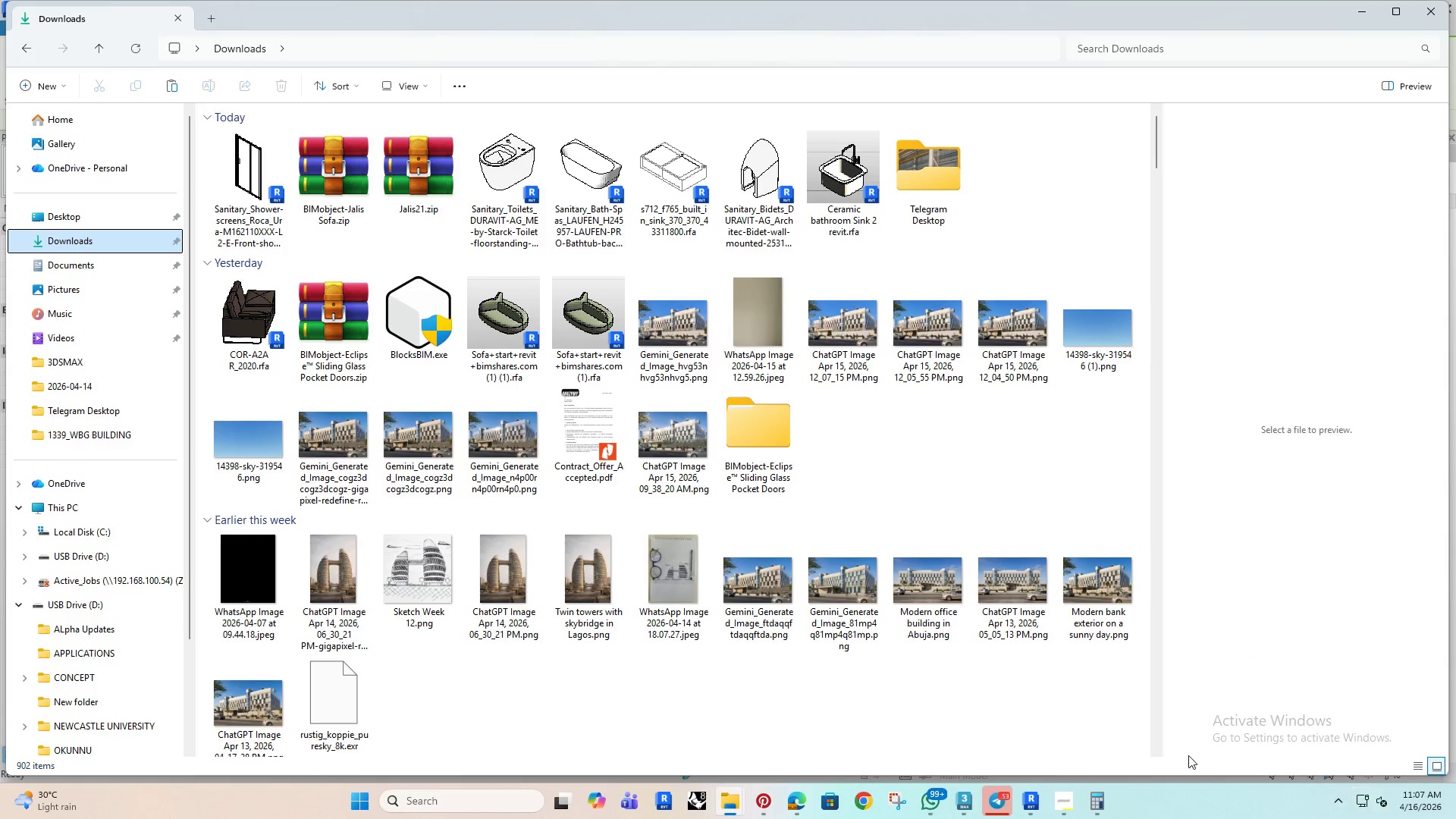 
left_click([1432, 8])
 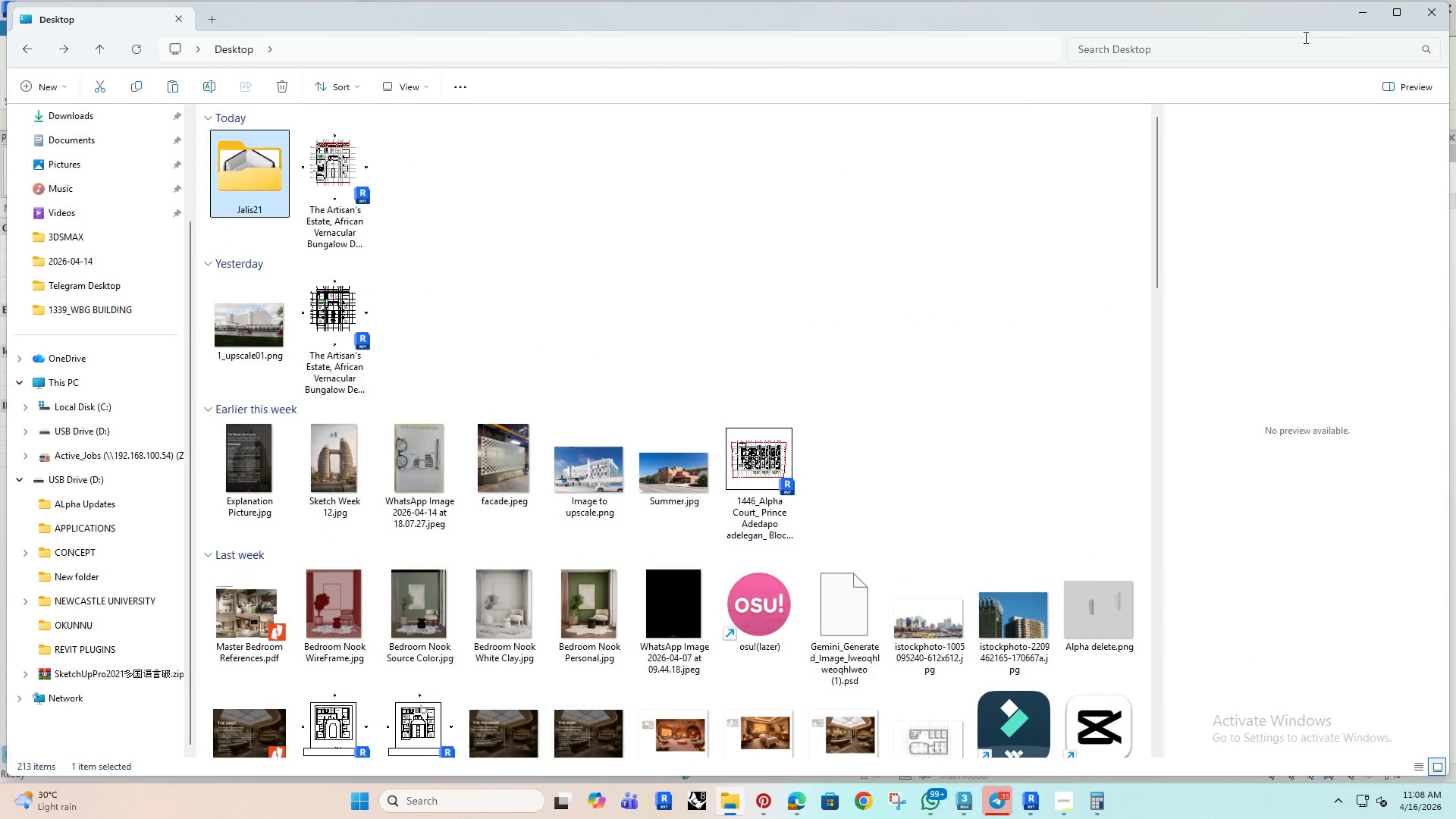 
left_click([1421, 9])
 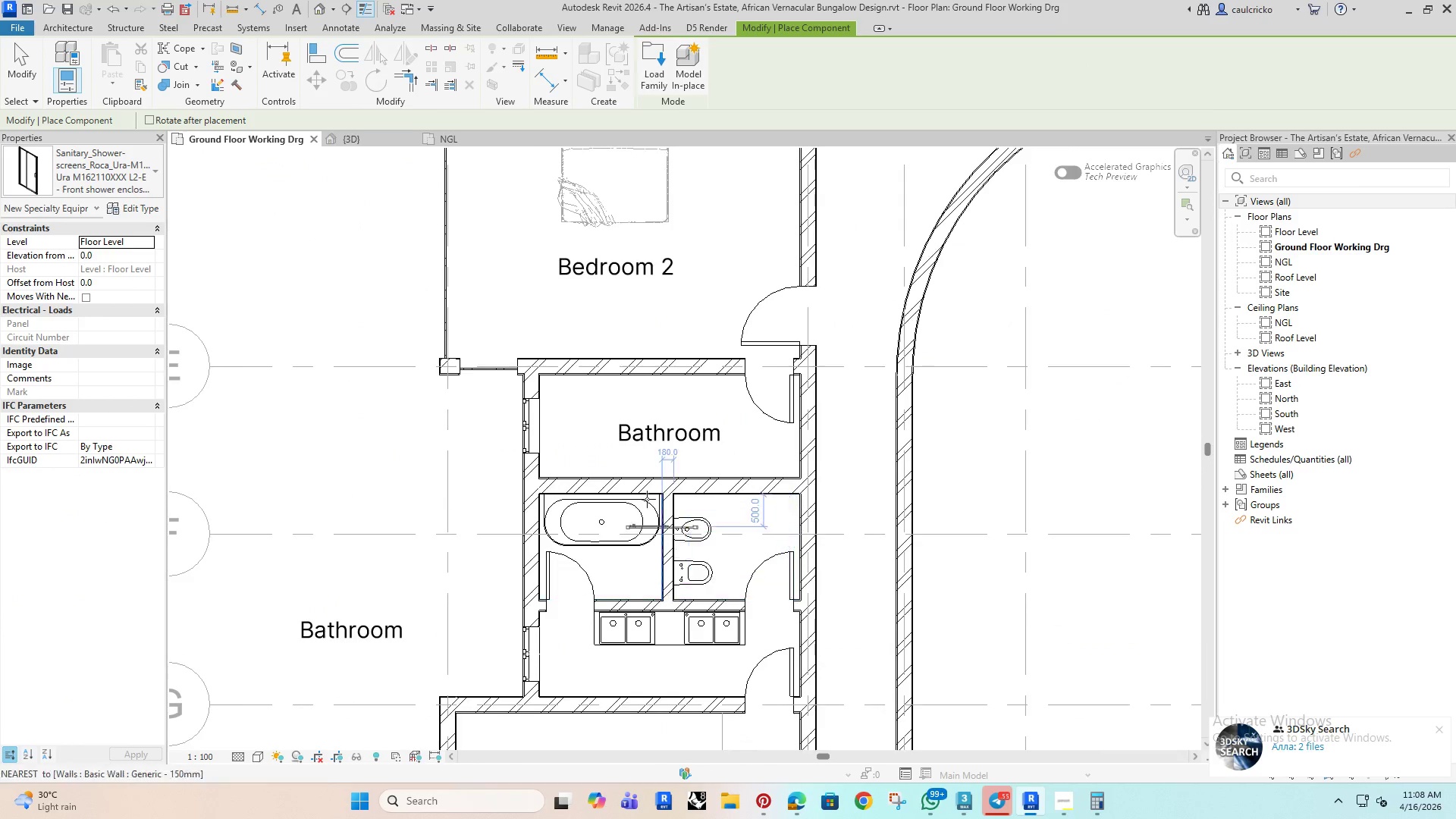 
scroll: coordinate [590, 431], scroll_direction: up, amount: 4.0
 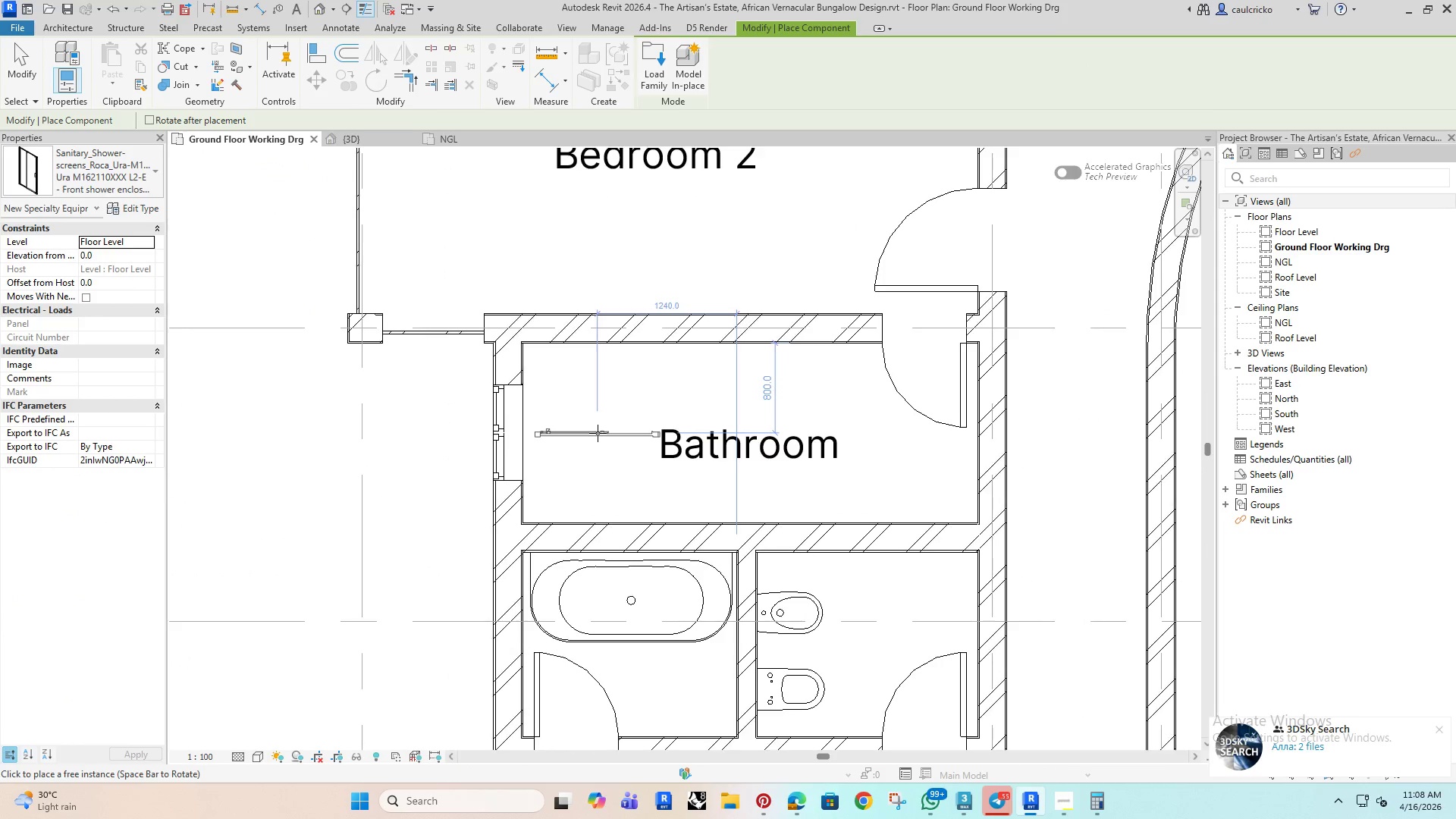 
key(Space)
 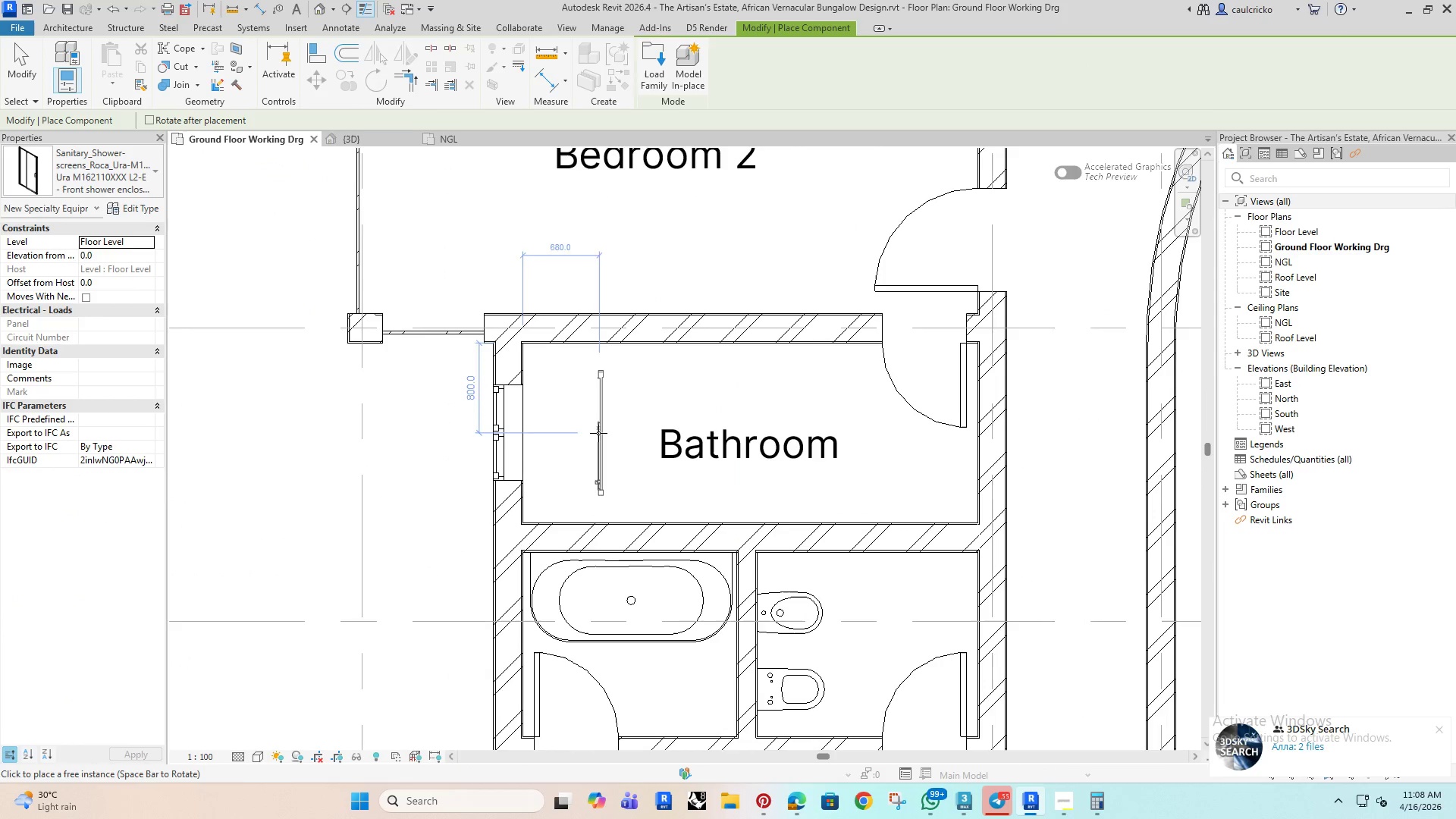 
key(Space)
 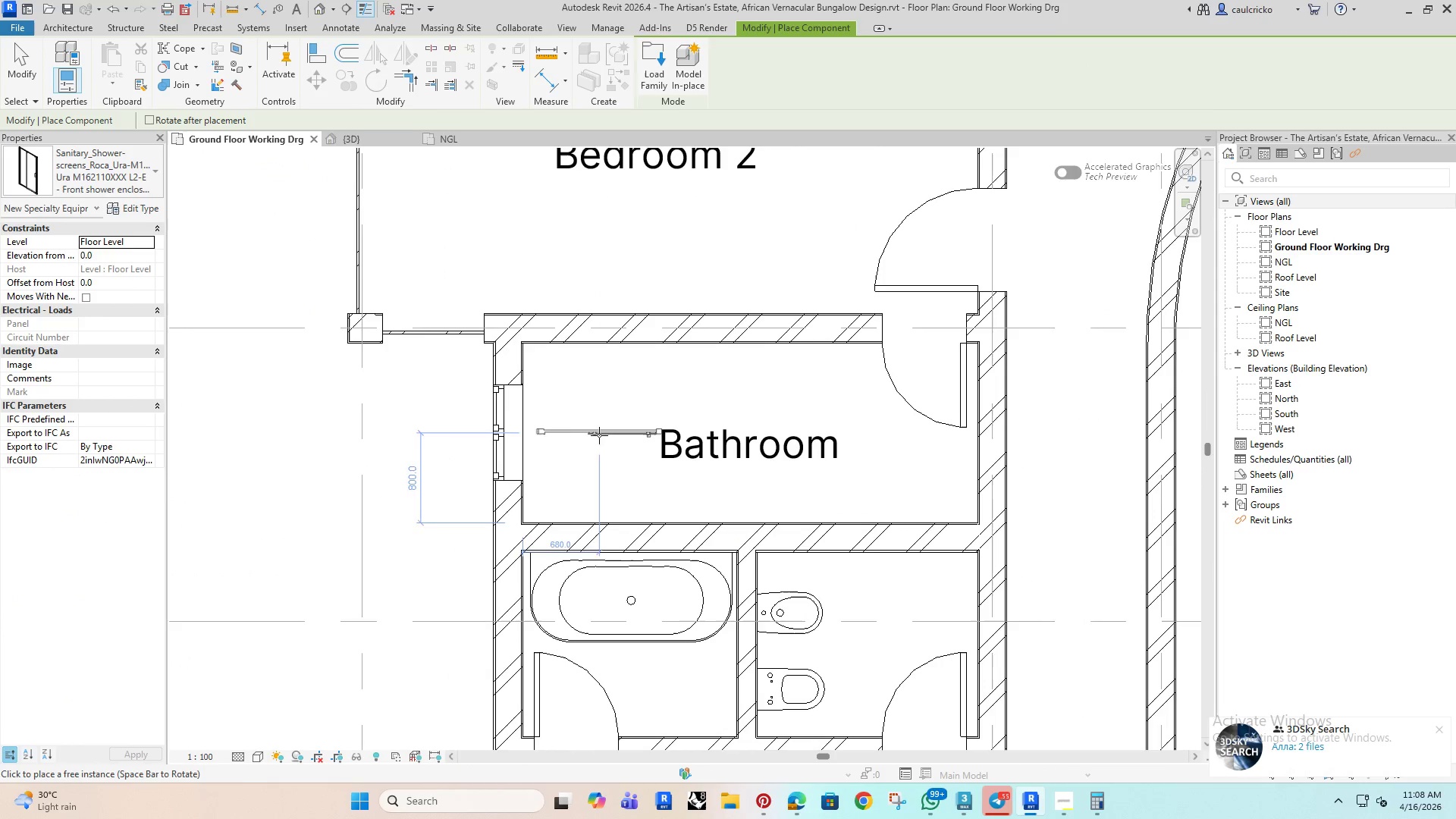 
key(Space)
 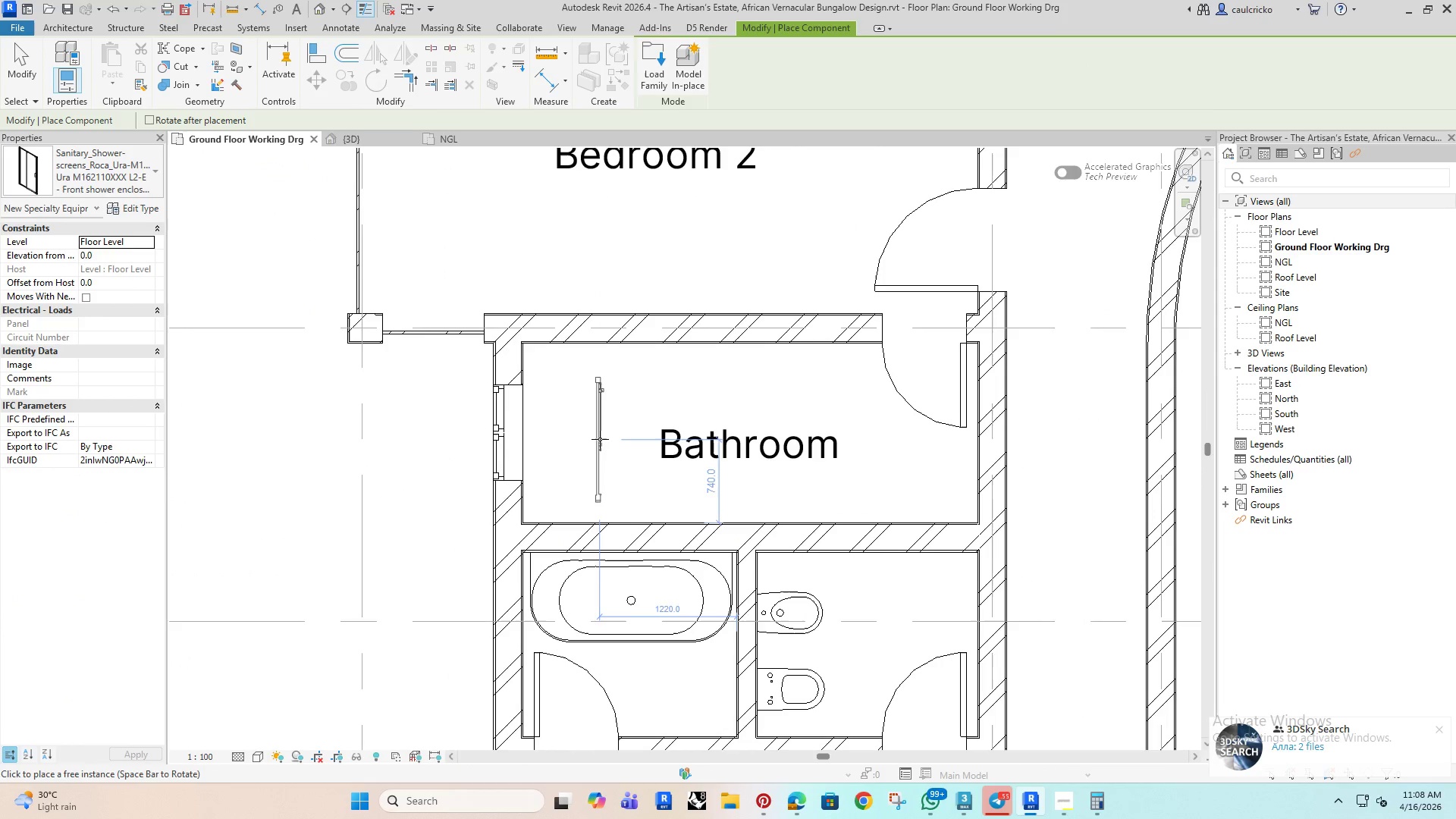 
left_click([600, 439])
 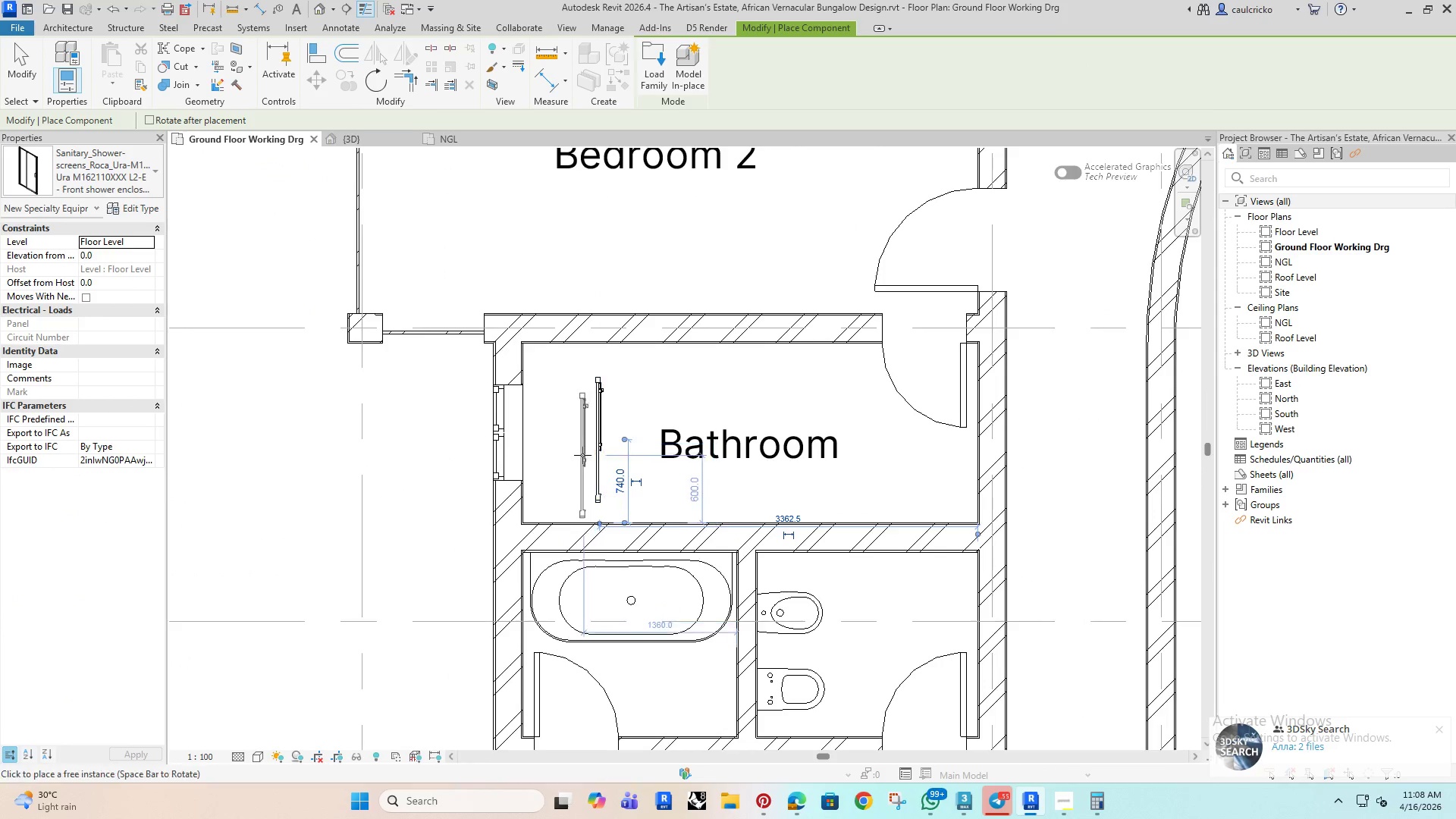 
key(Escape)
 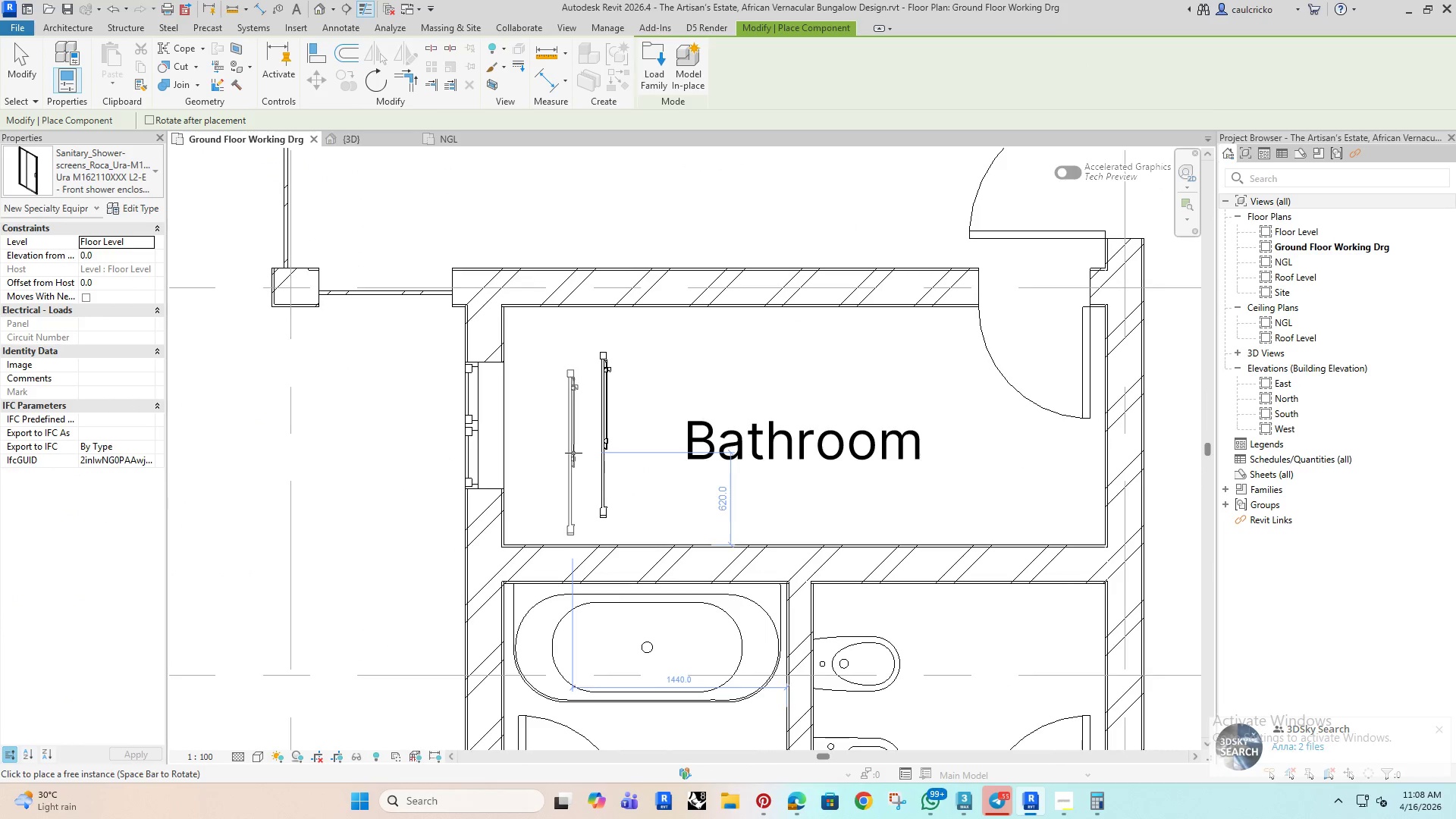 
scroll: coordinate [582, 455], scroll_direction: up, amount: 2.0
 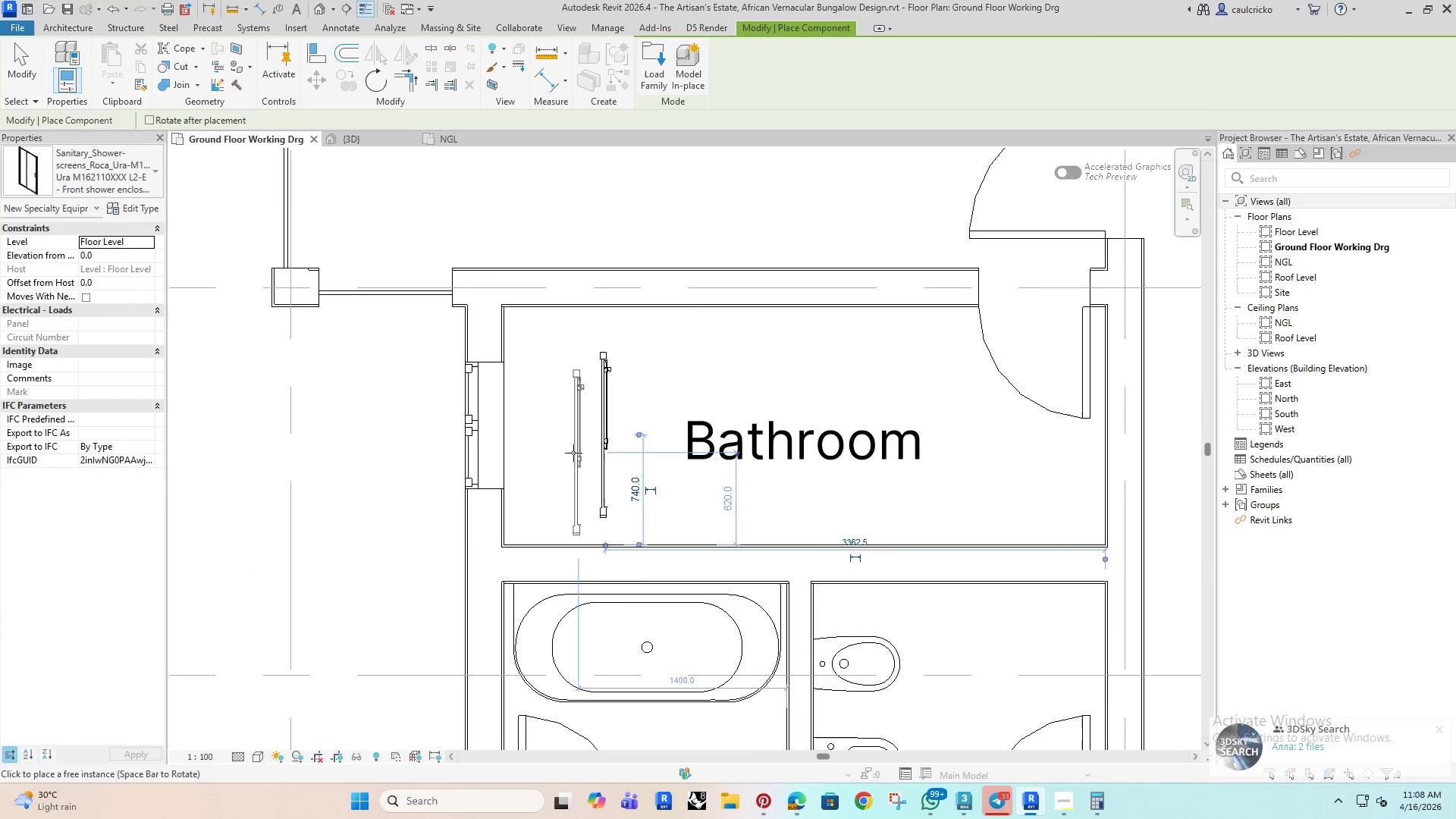 
key(Escape)
 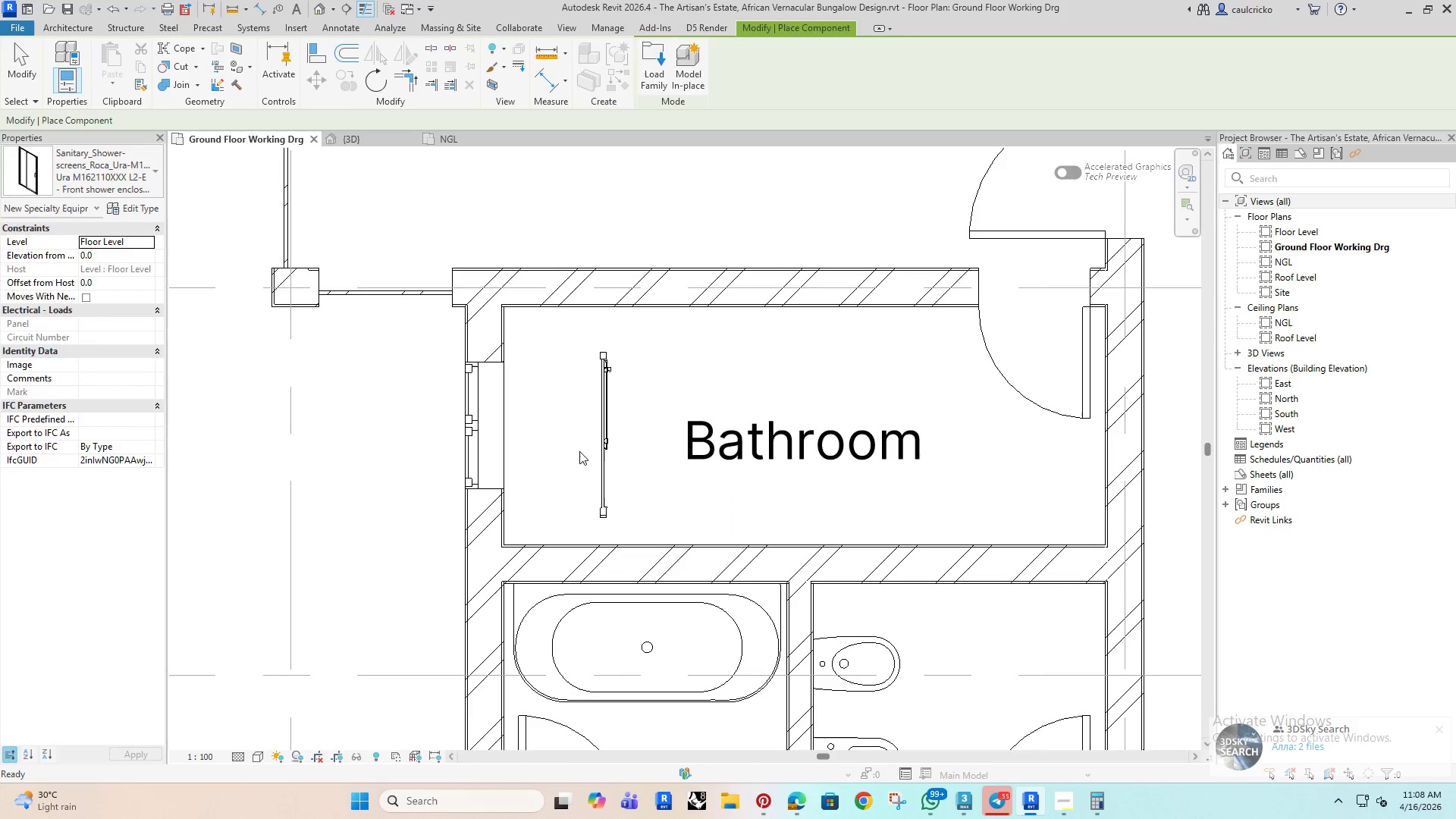 
key(Escape)
 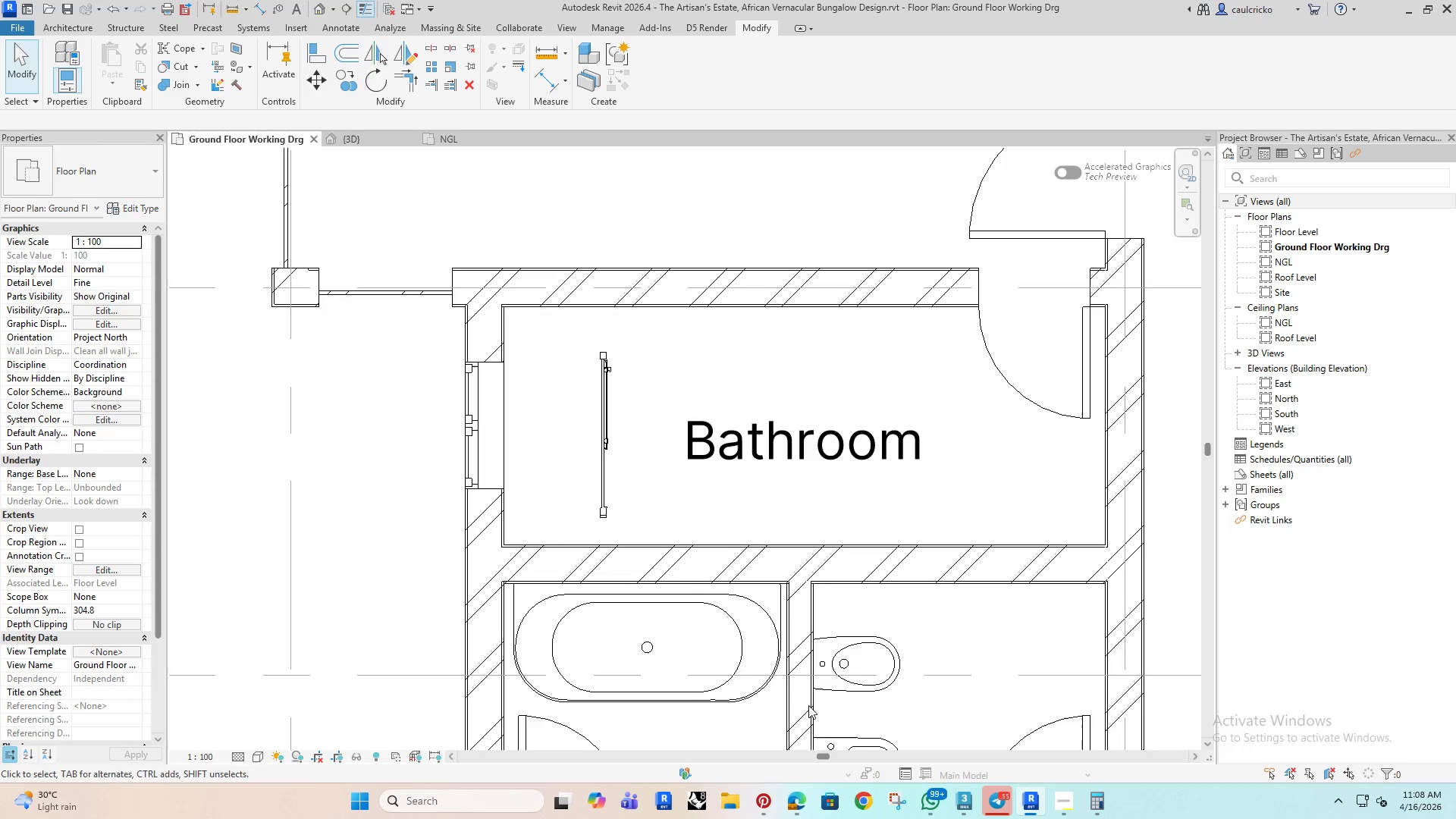 
wait(5.5)
 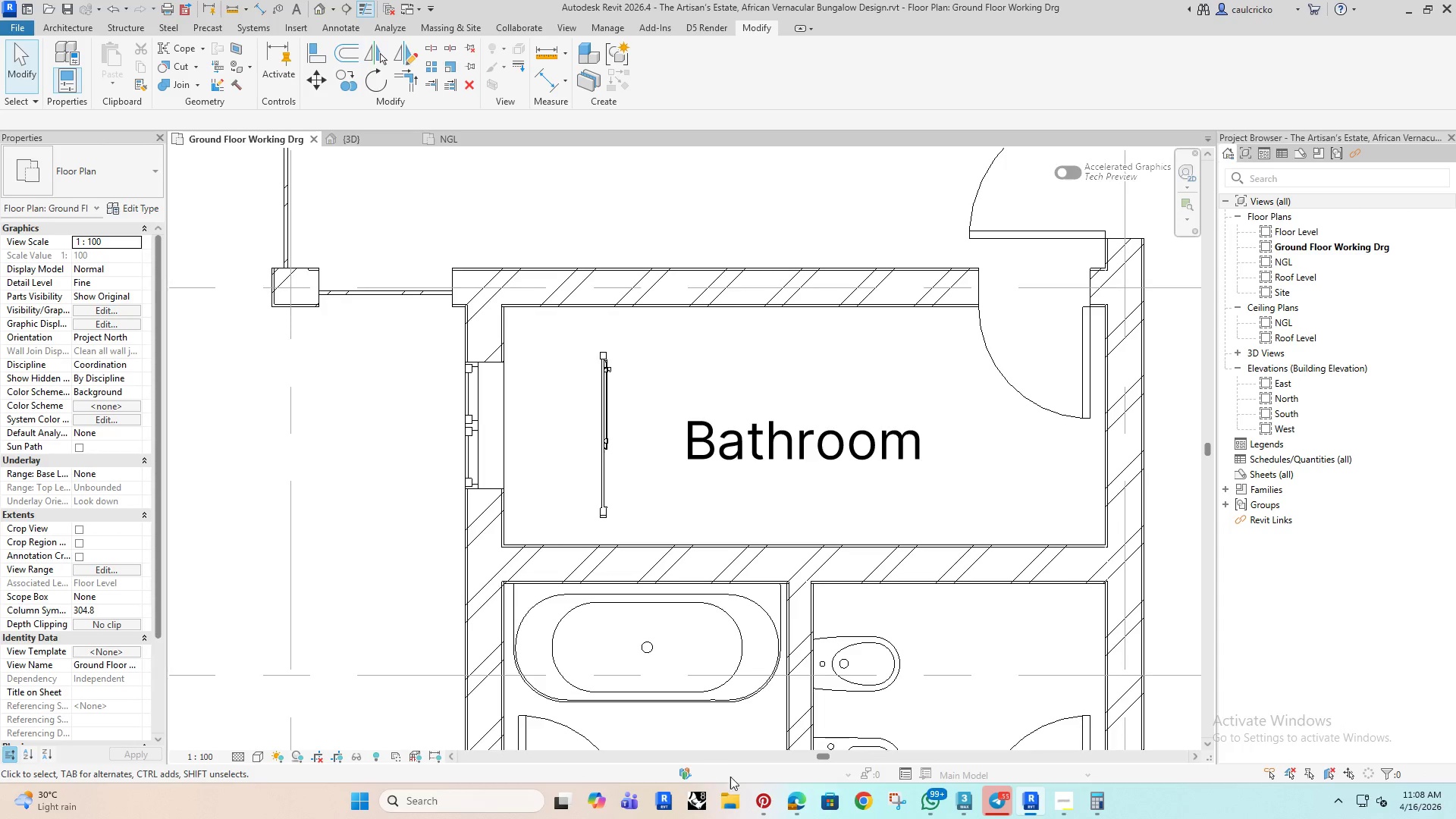 
left_click([1336, 801])
 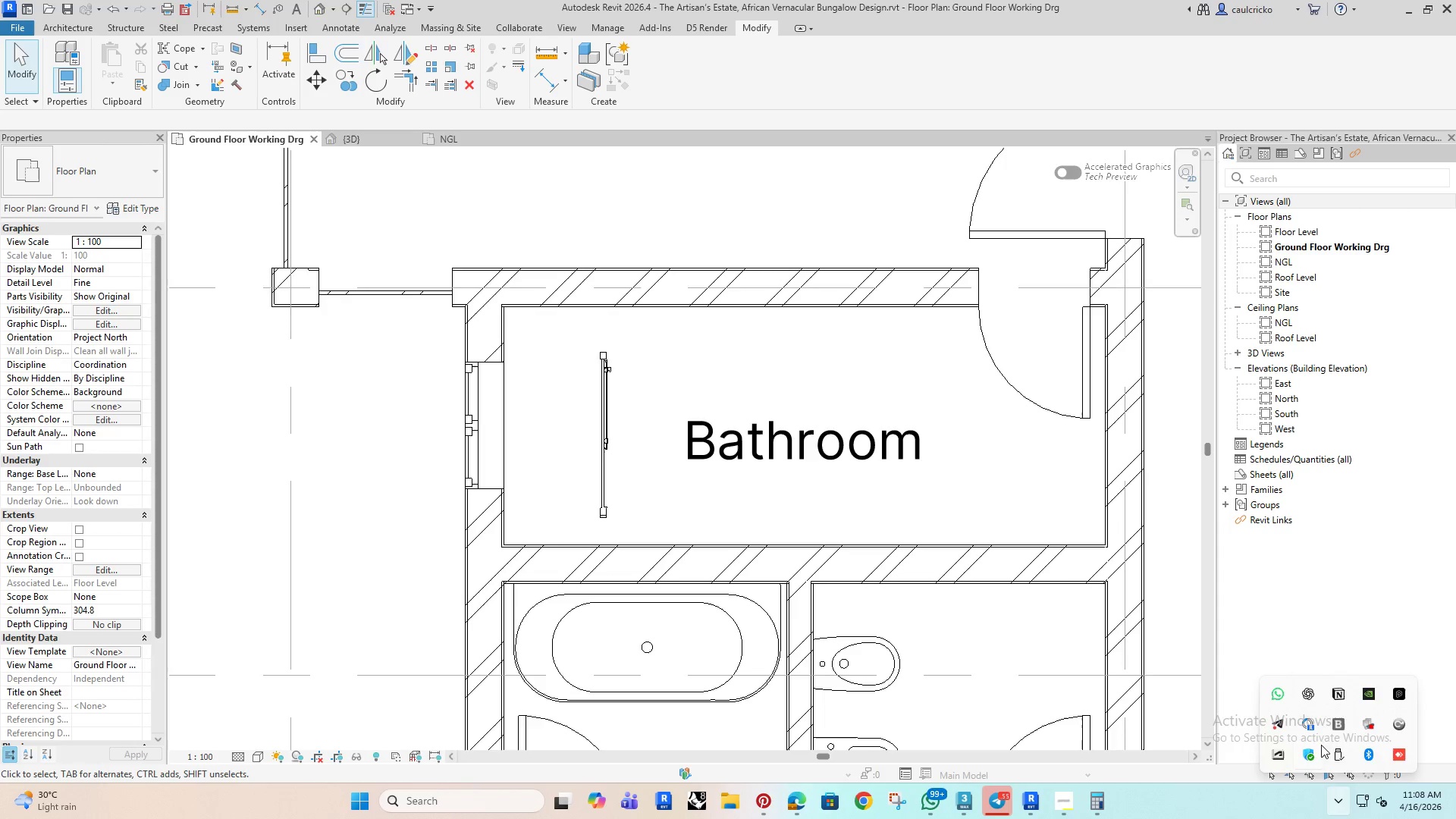 
left_click([1334, 755])
 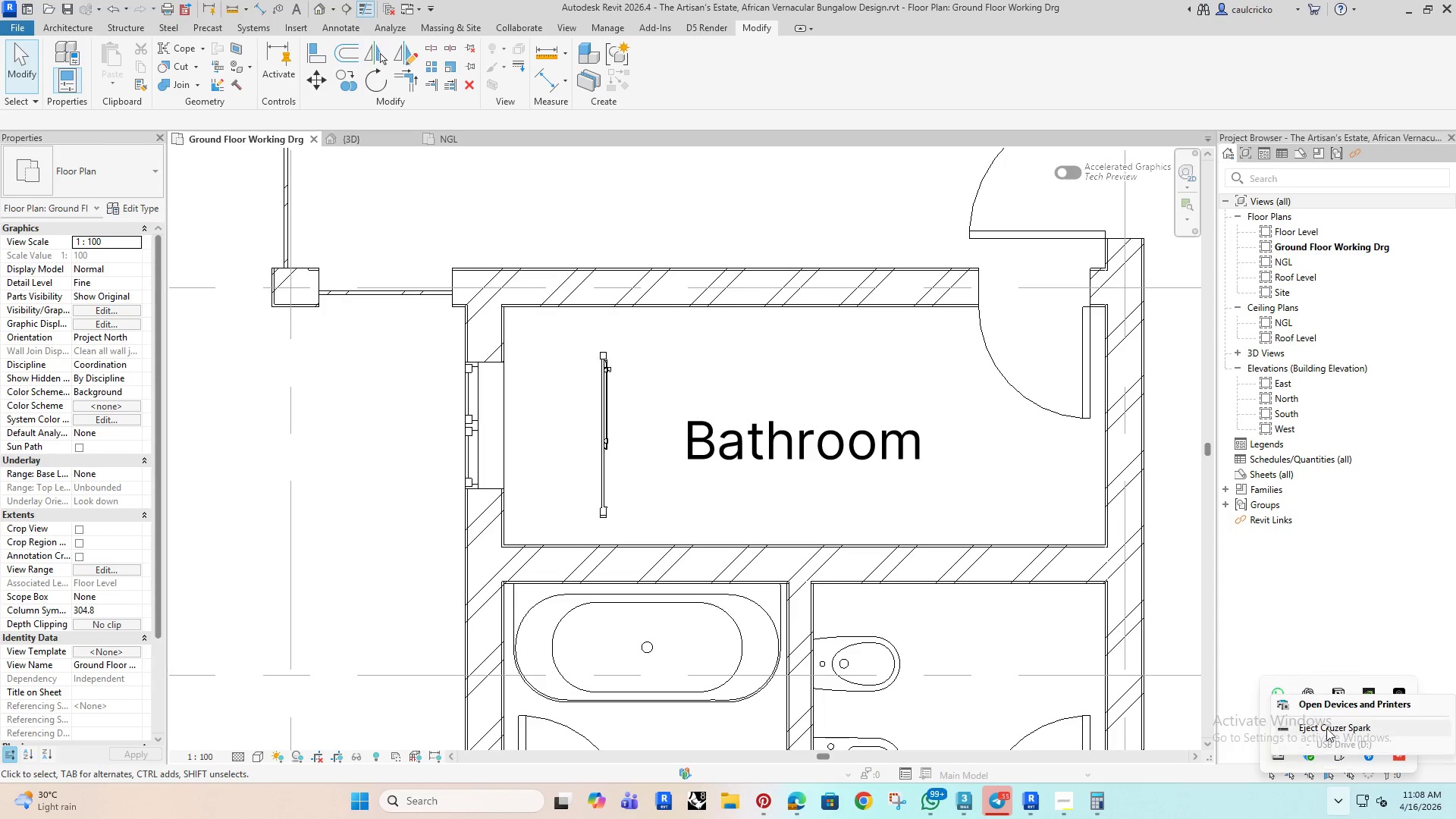 
left_click([1326, 728])
 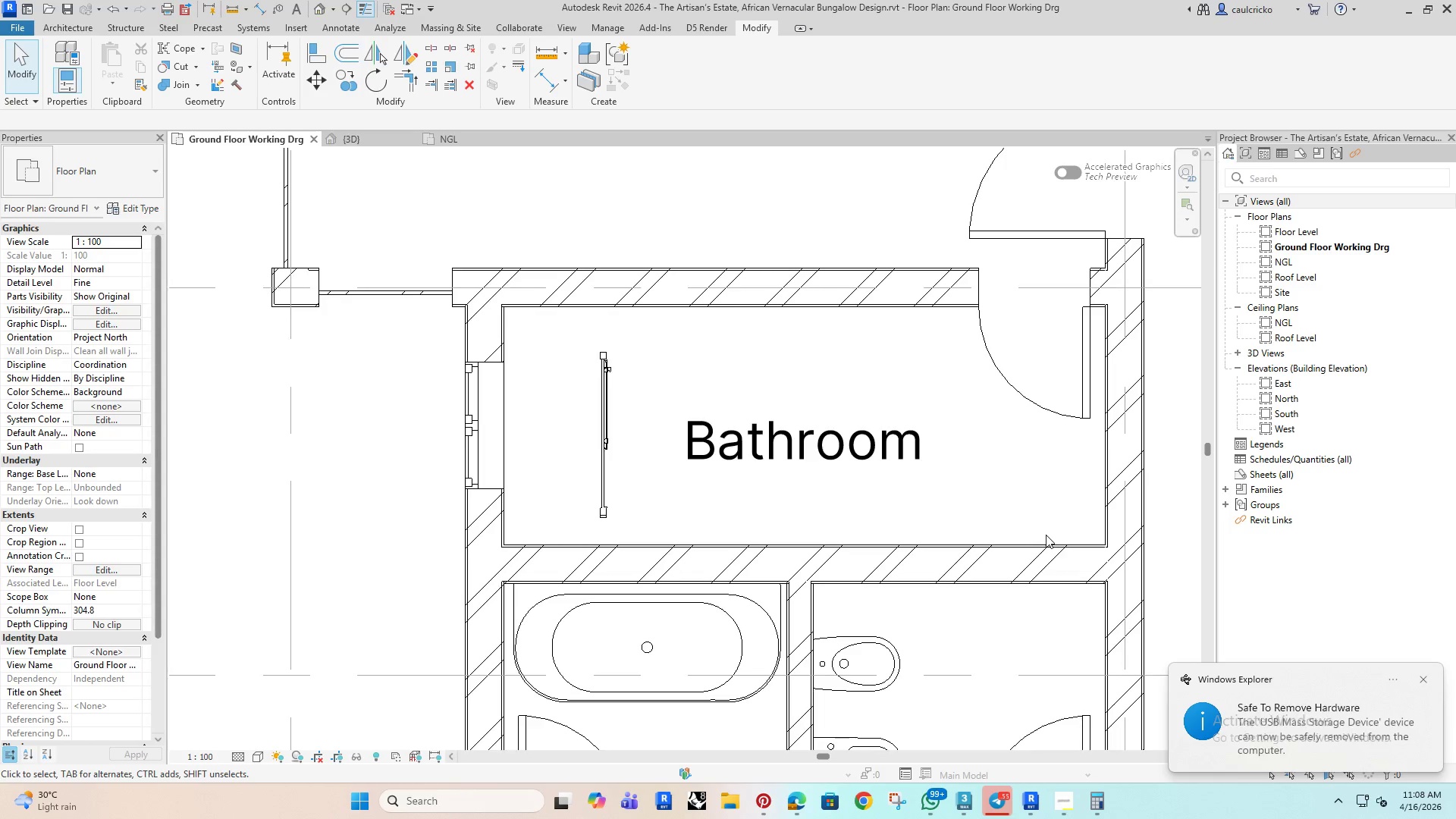 
wait(5.78)
 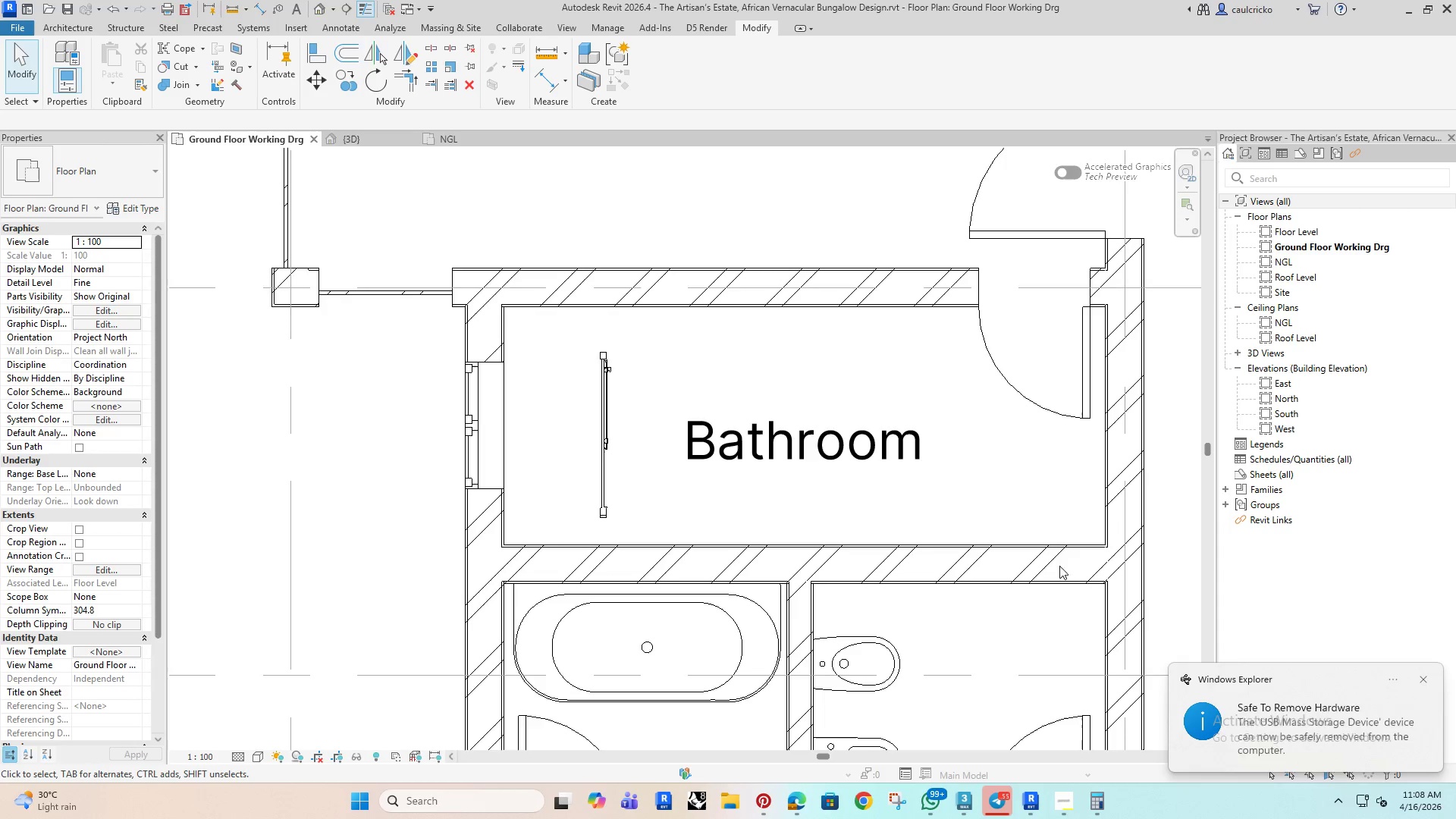 
double_click([607, 433])
 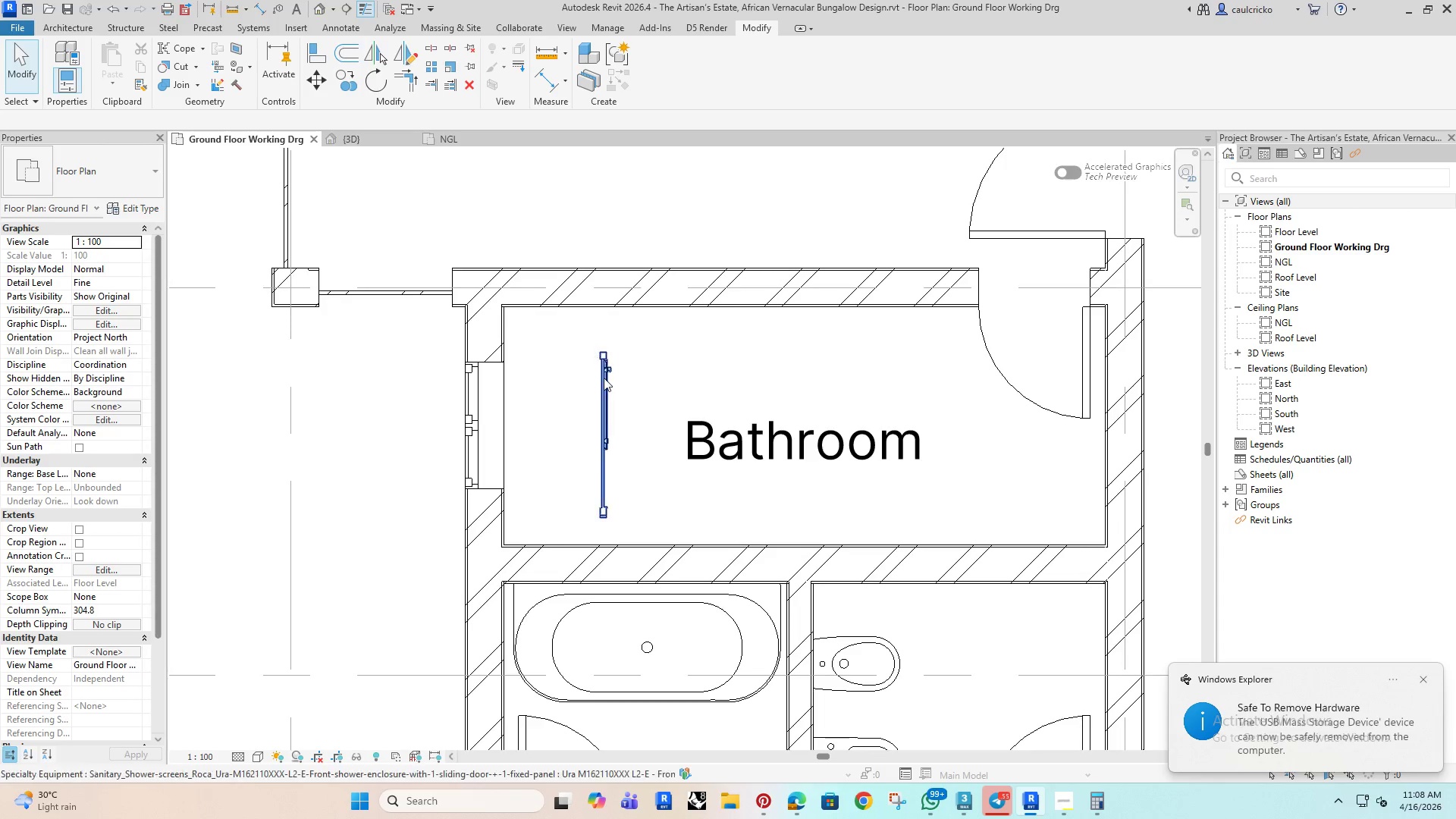 
left_click([604, 380])
 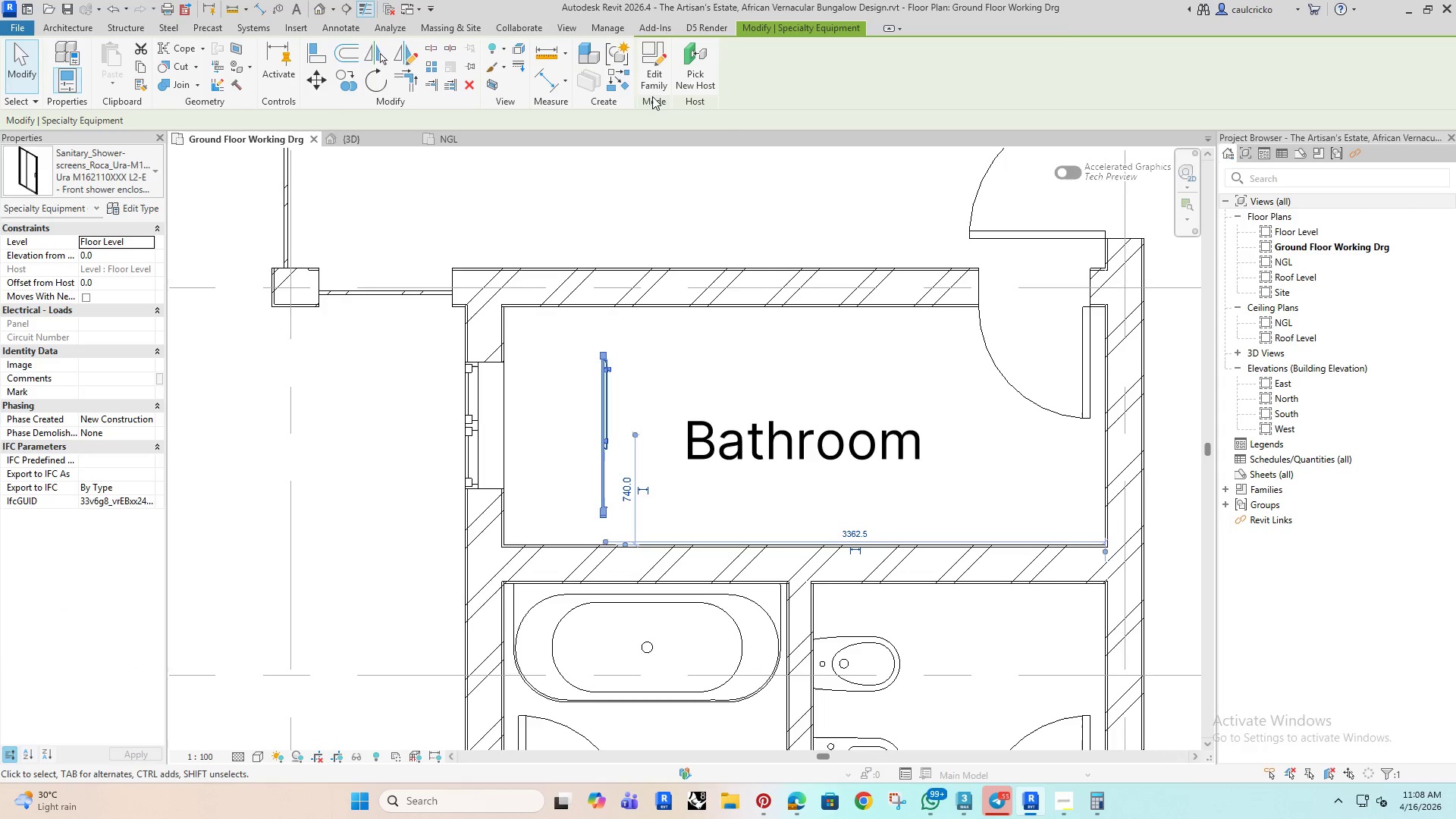 
left_click([651, 75])
 